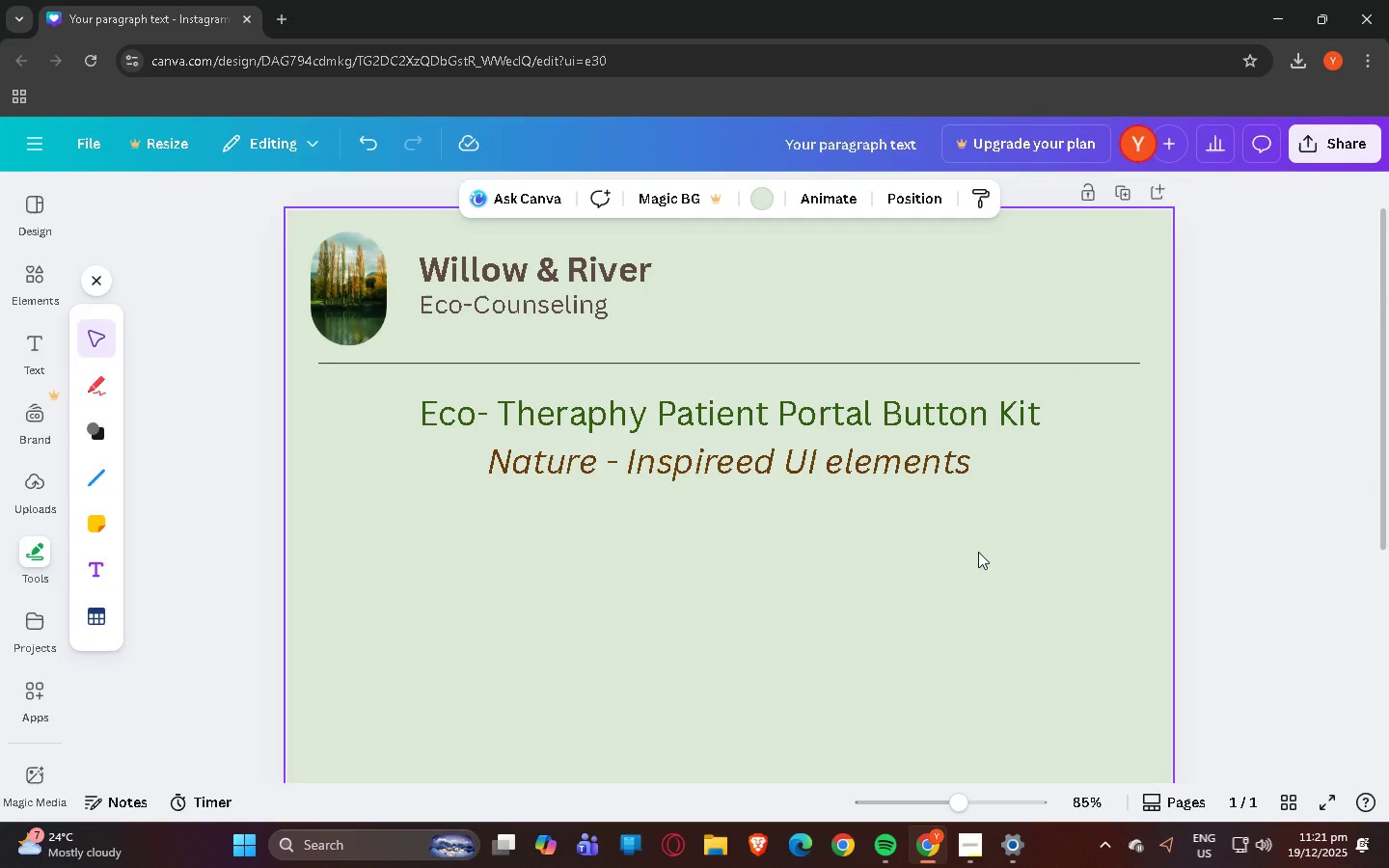 
double_click([840, 458])
 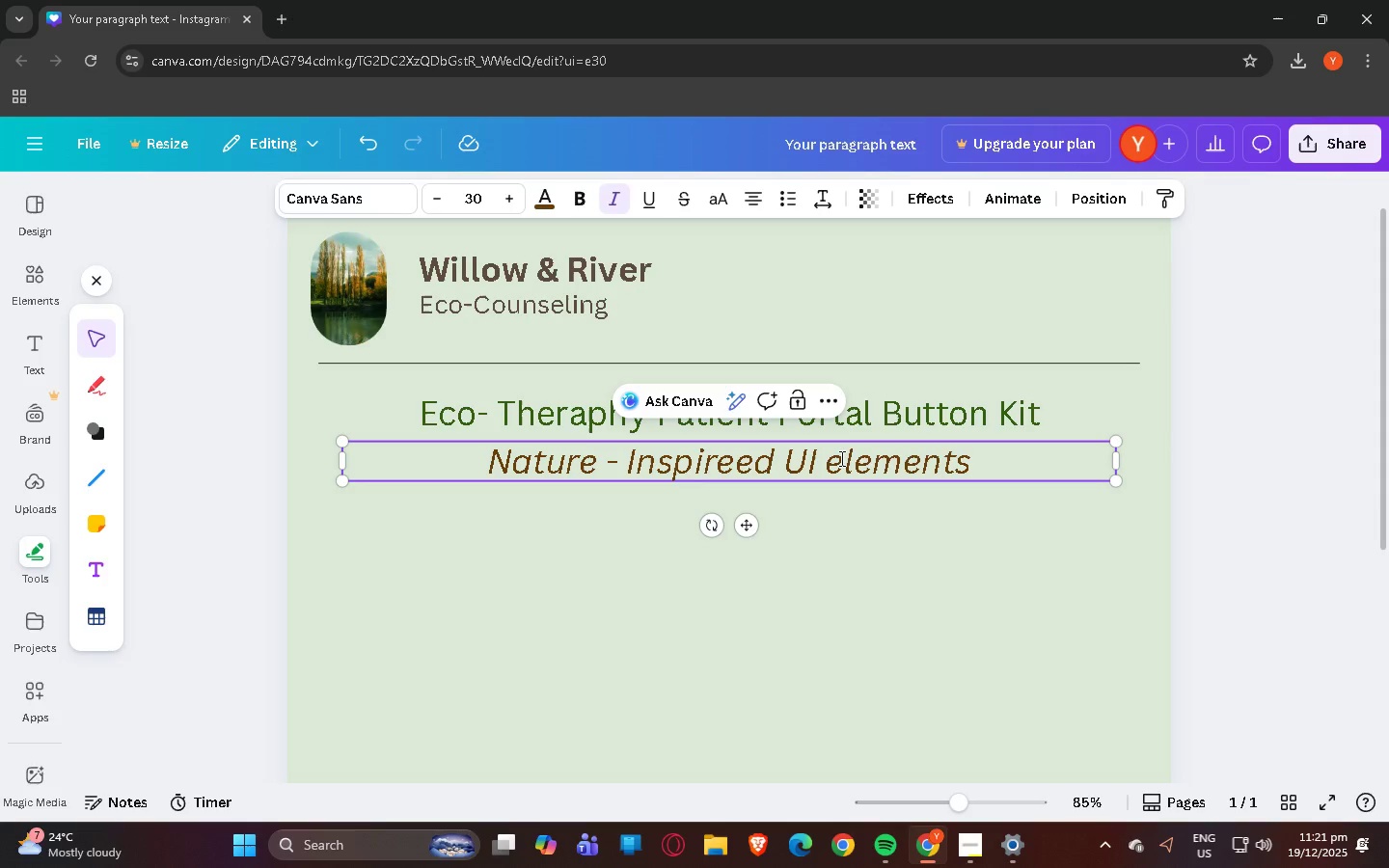 
key(Backspace)
 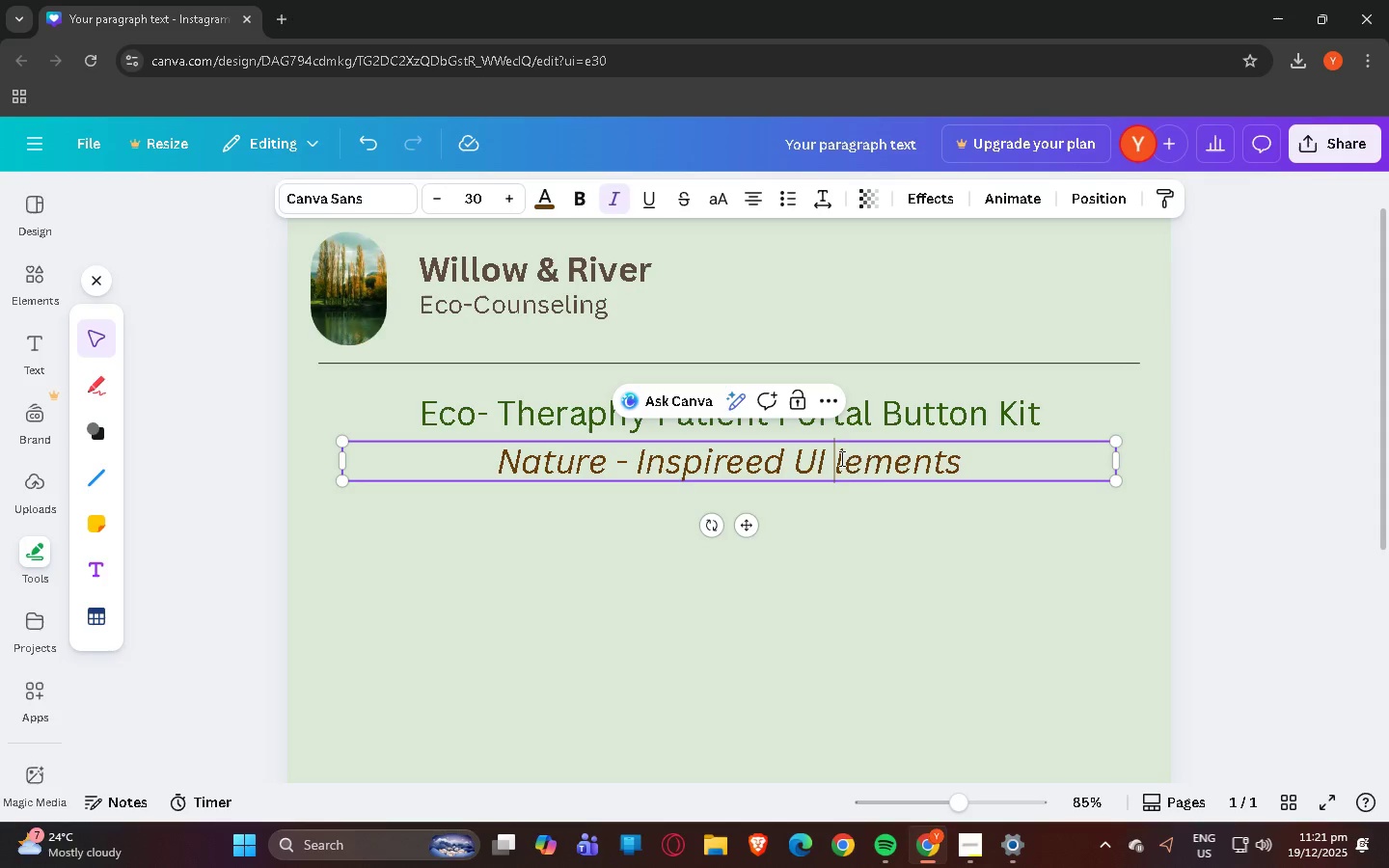 
key(Shift+ShiftLeft)
 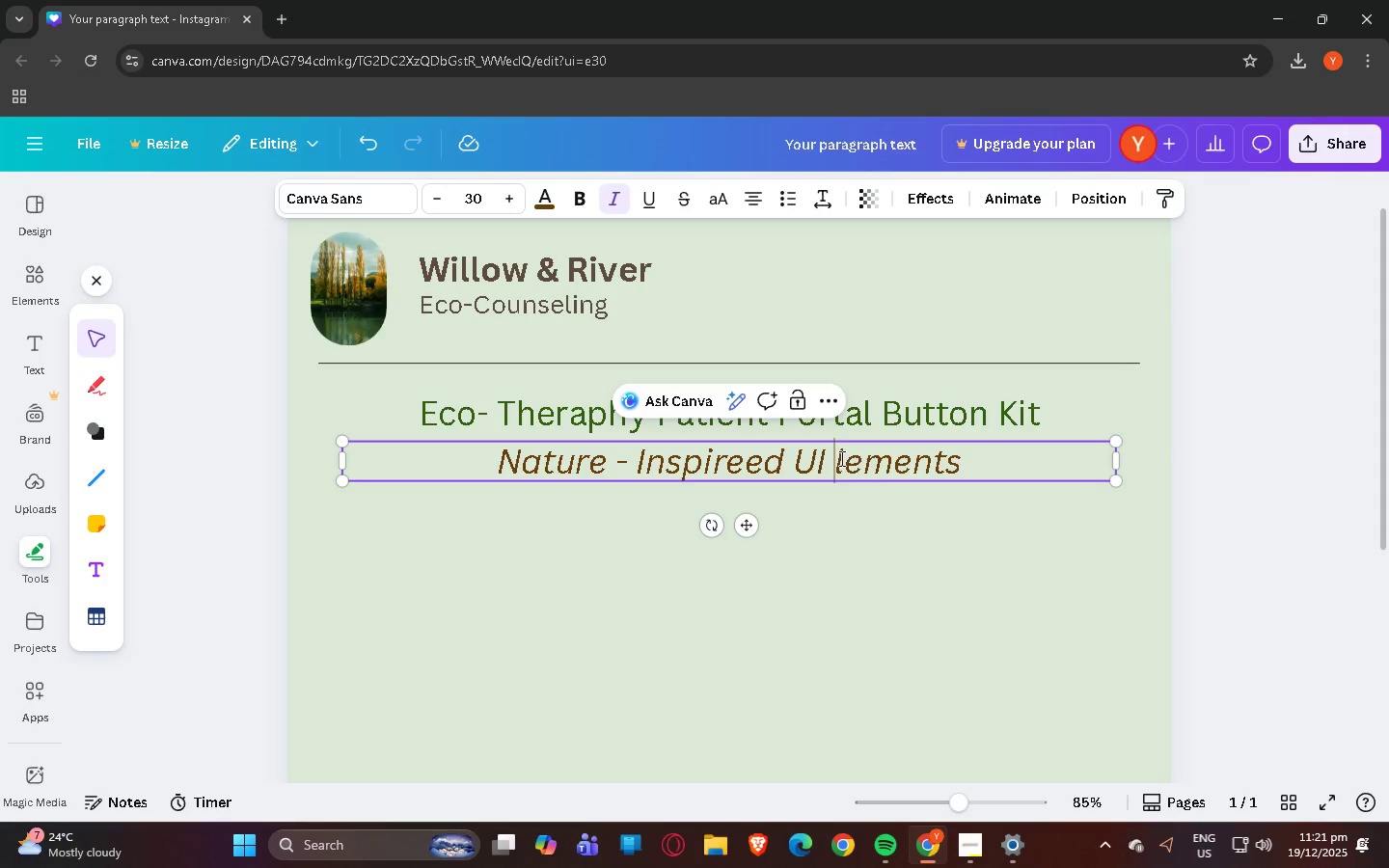 
key(Shift+R)
 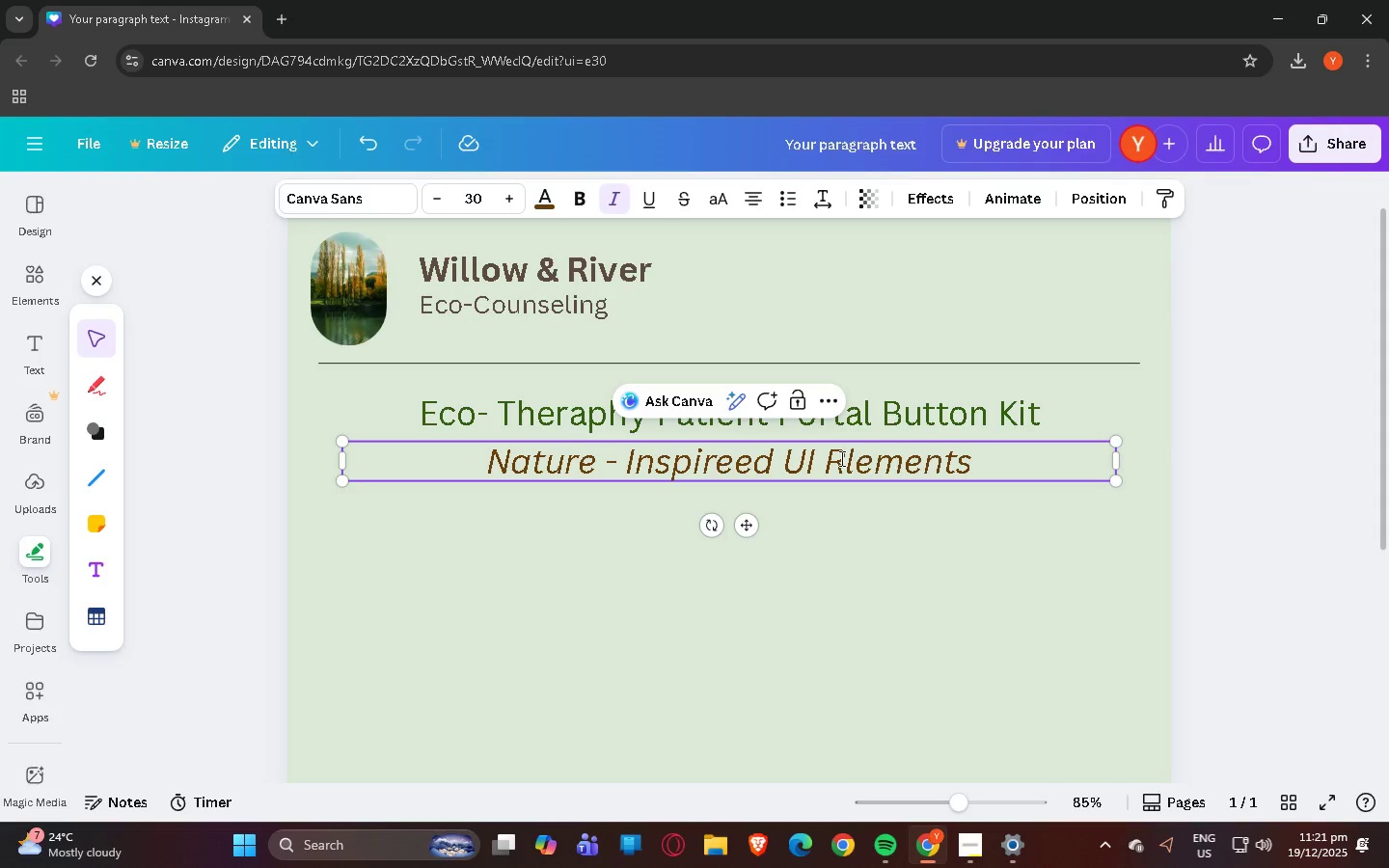 
key(Shift+ShiftLeft)
 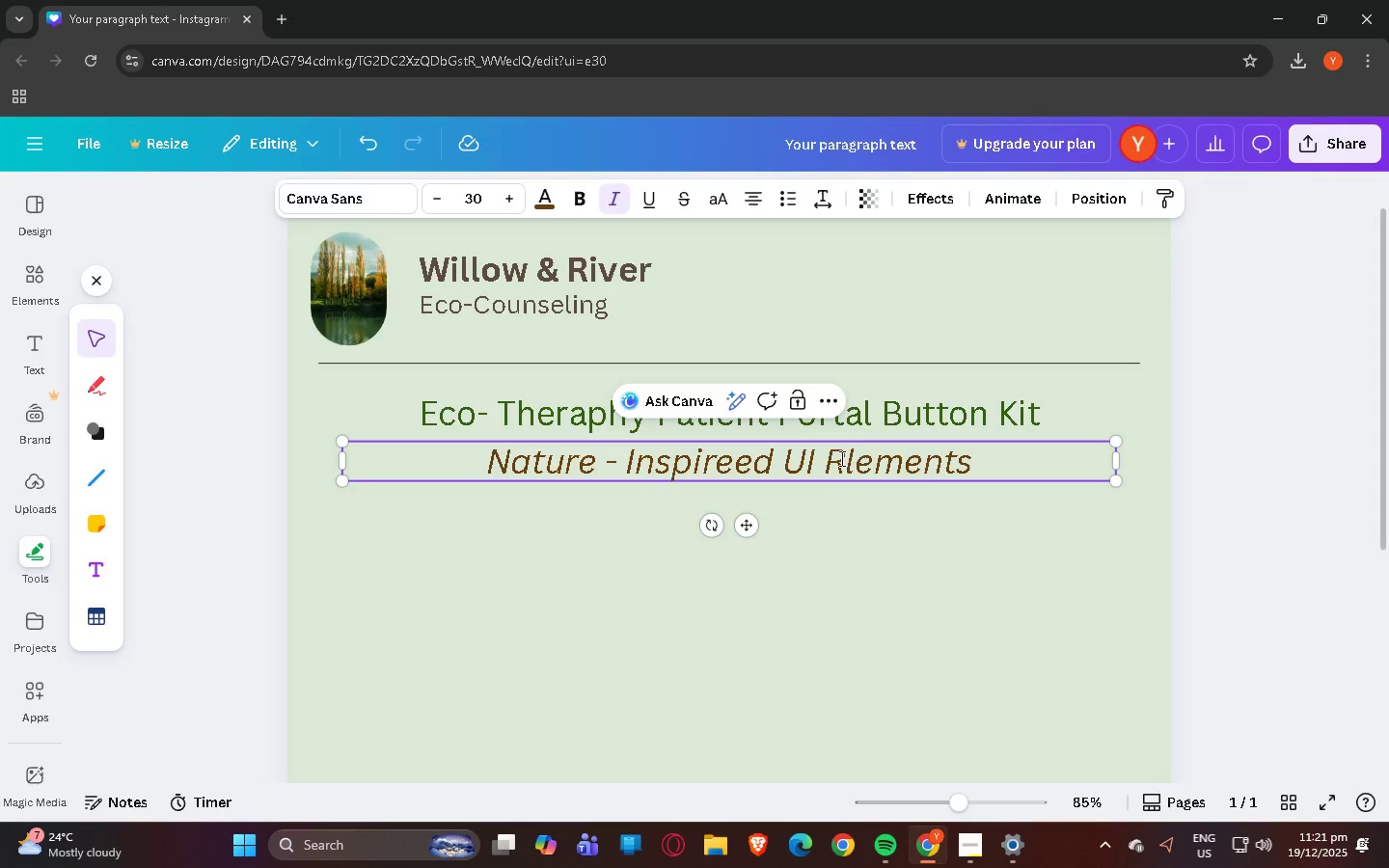 
key(Shift+Equal)
 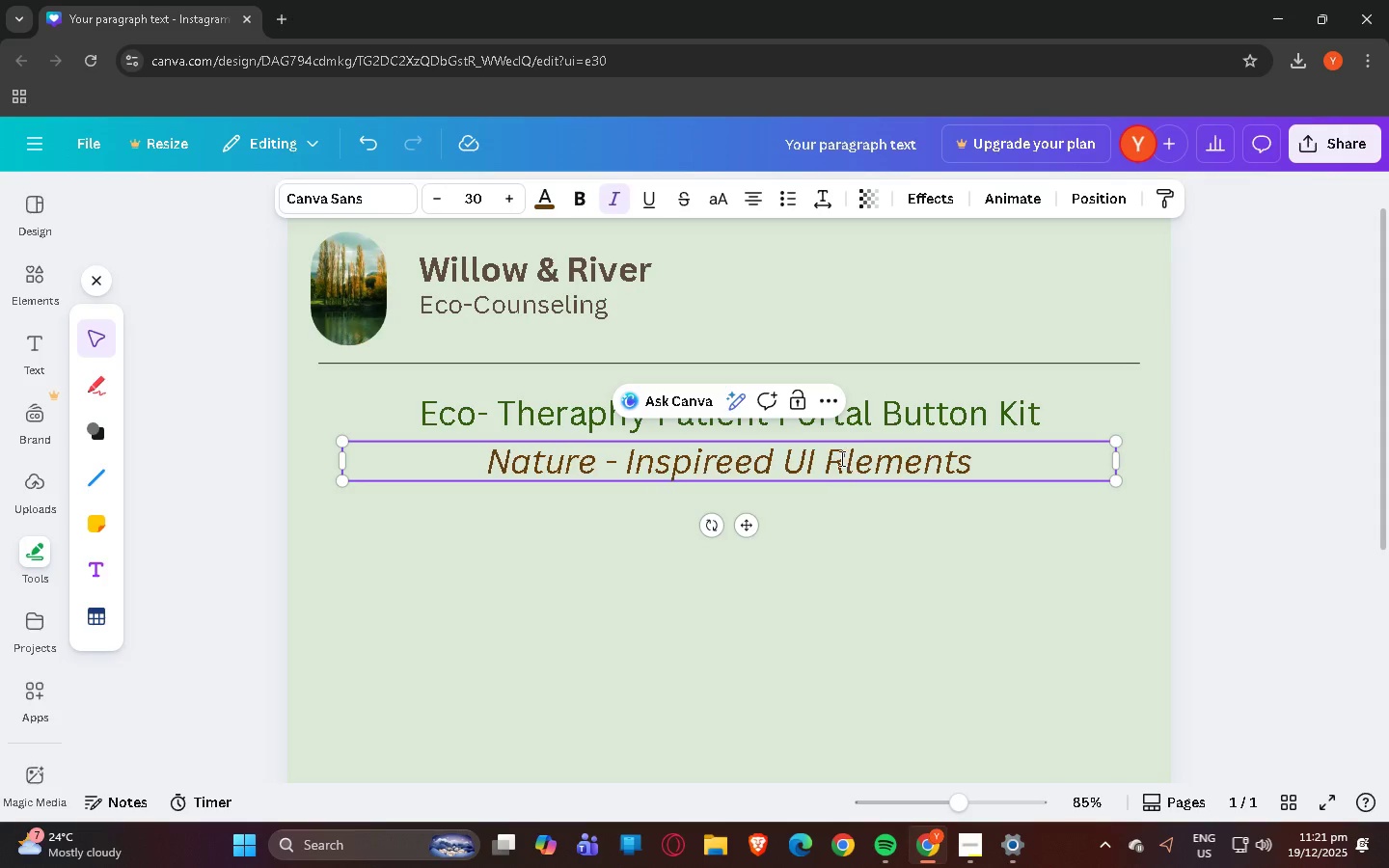 
key(Shift+Backspace)
 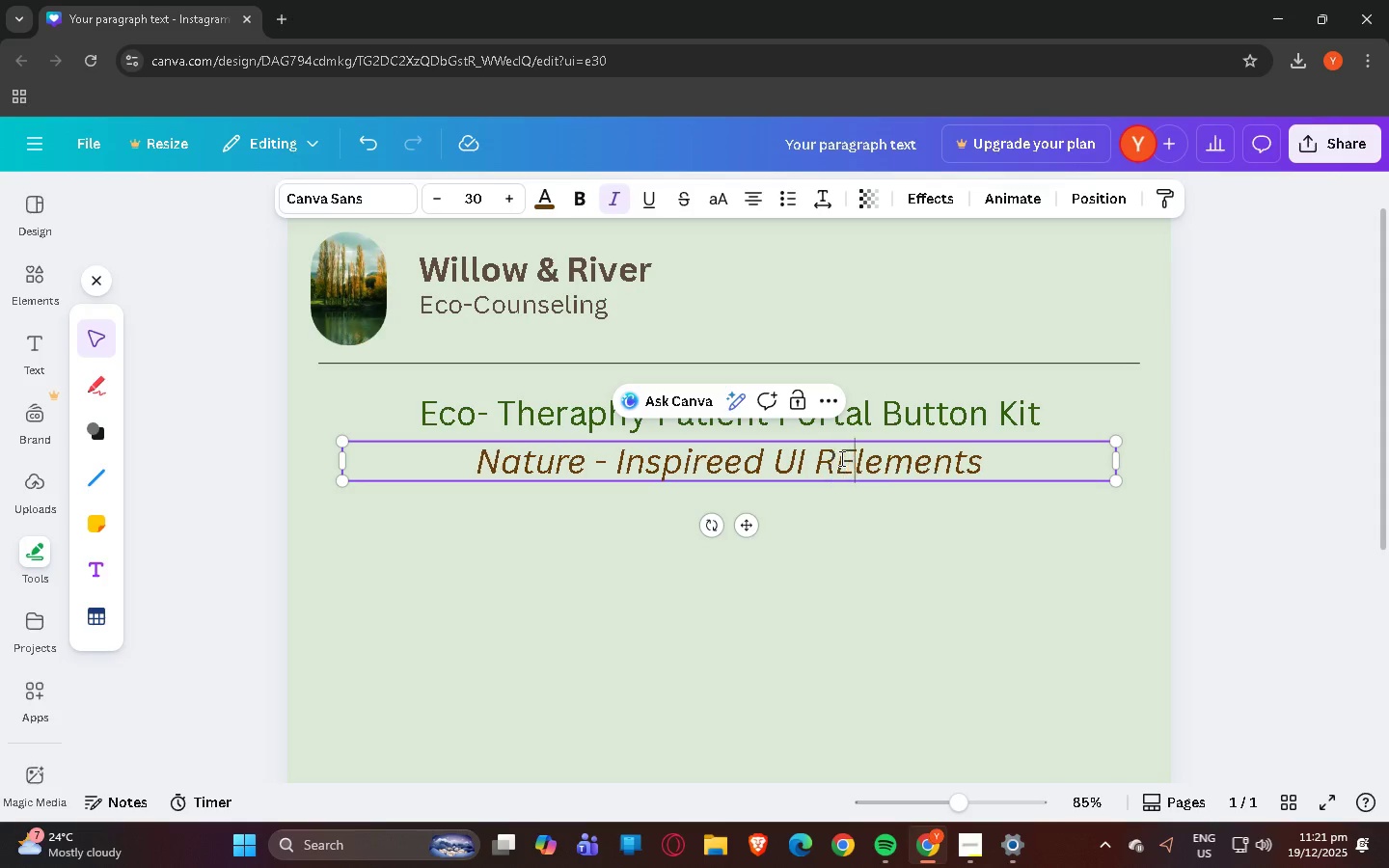 
key(Shift+E)
 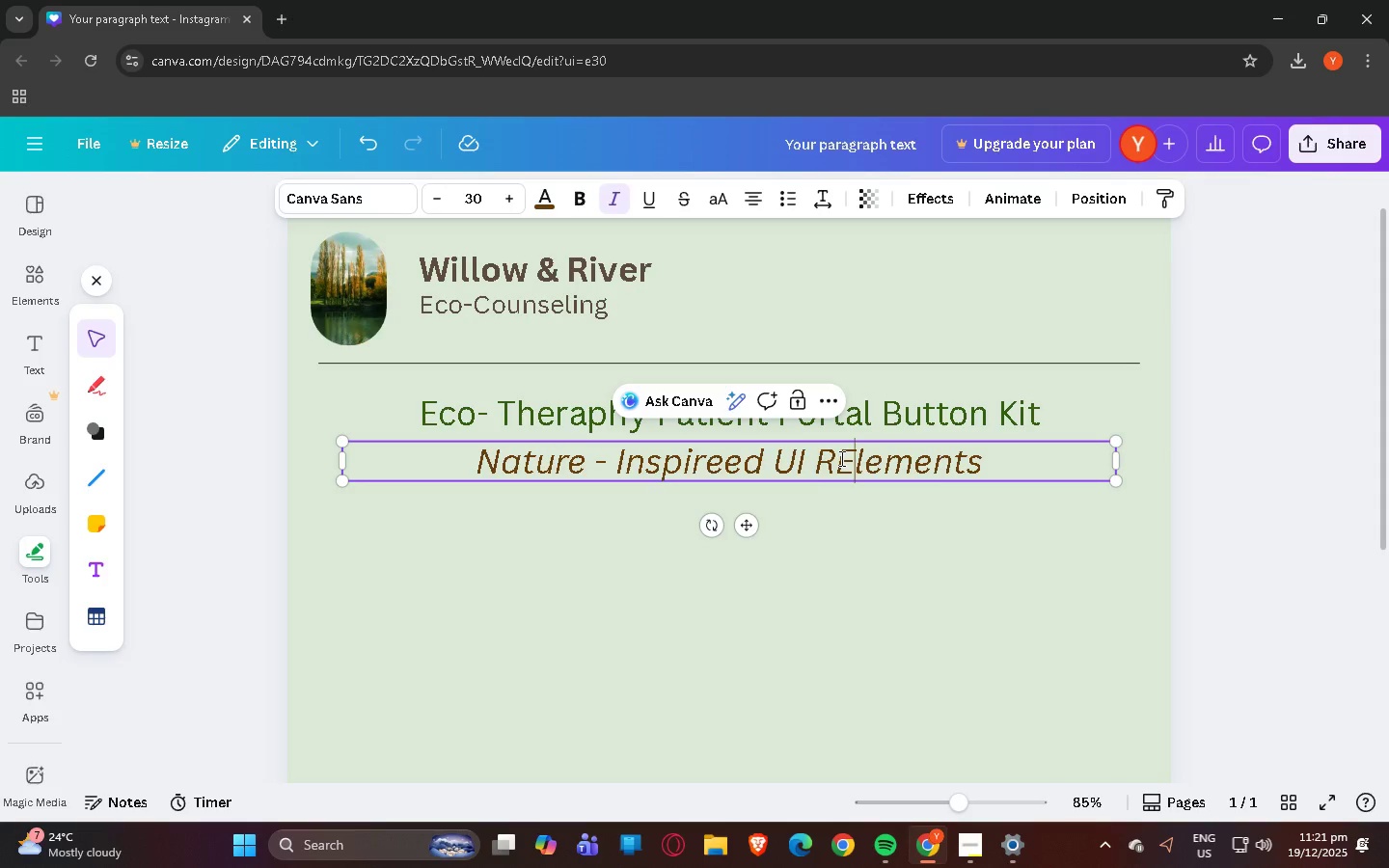 
key(Backspace)
 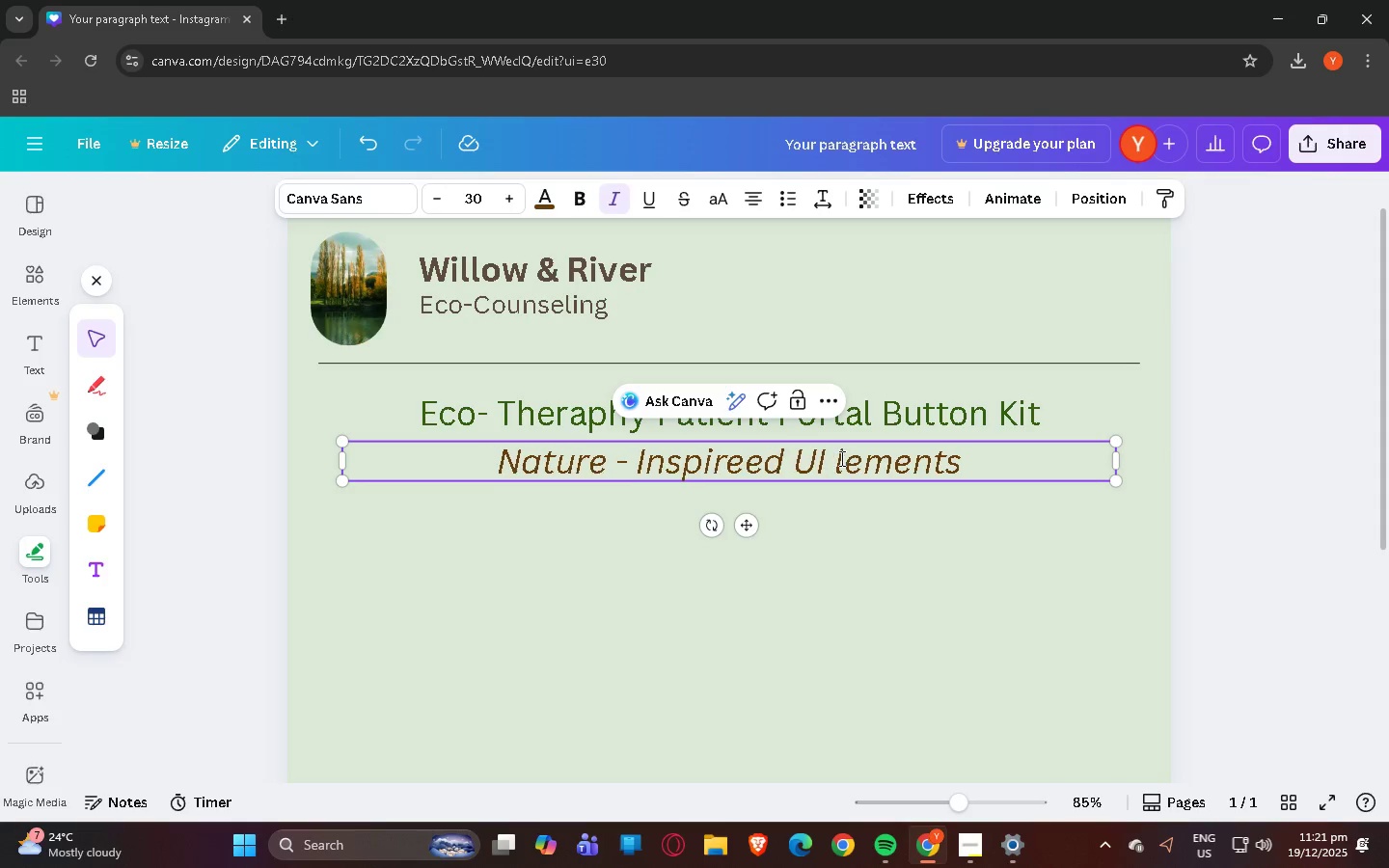 
key(Backspace)
 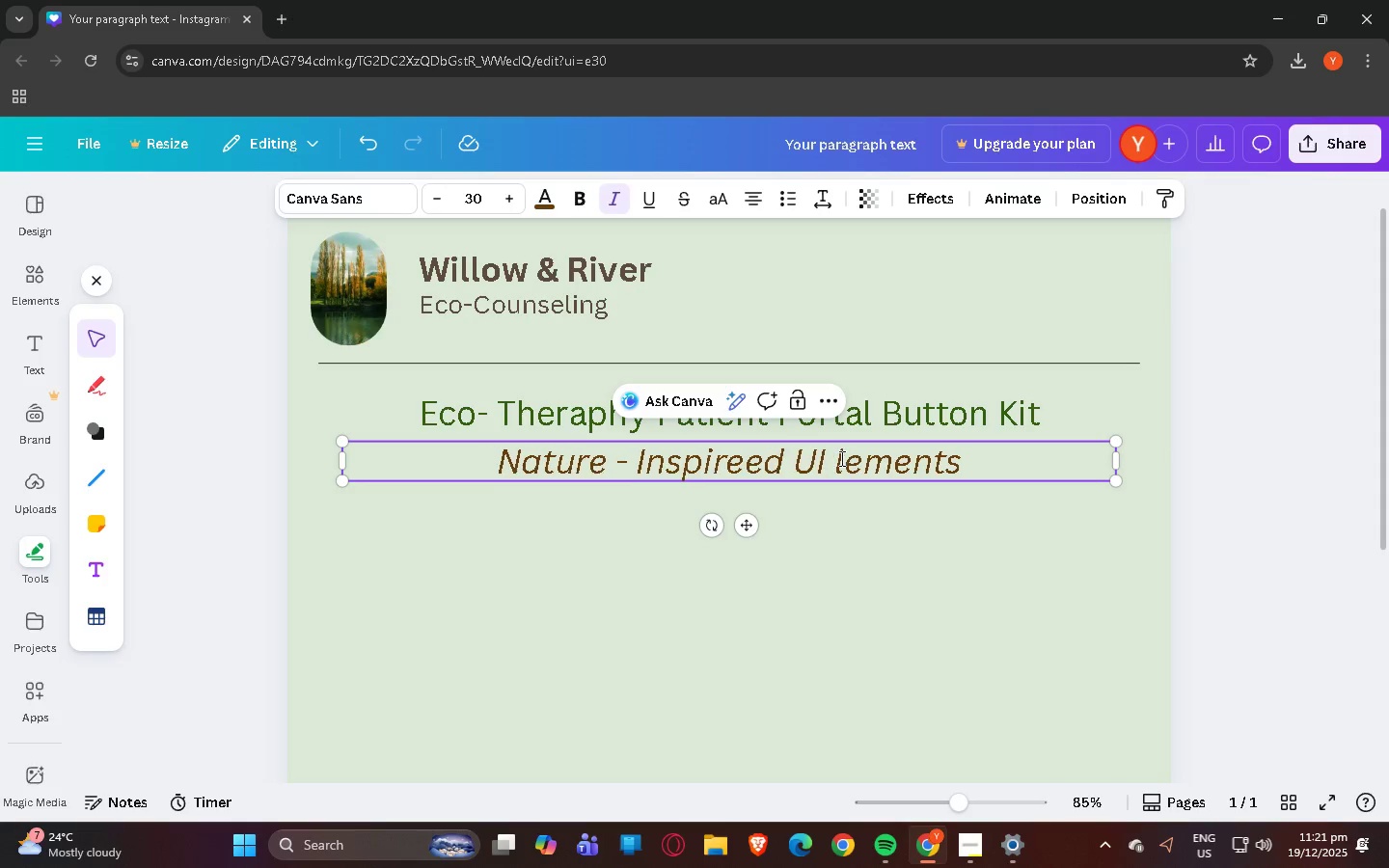 
key(Shift+ShiftLeft)
 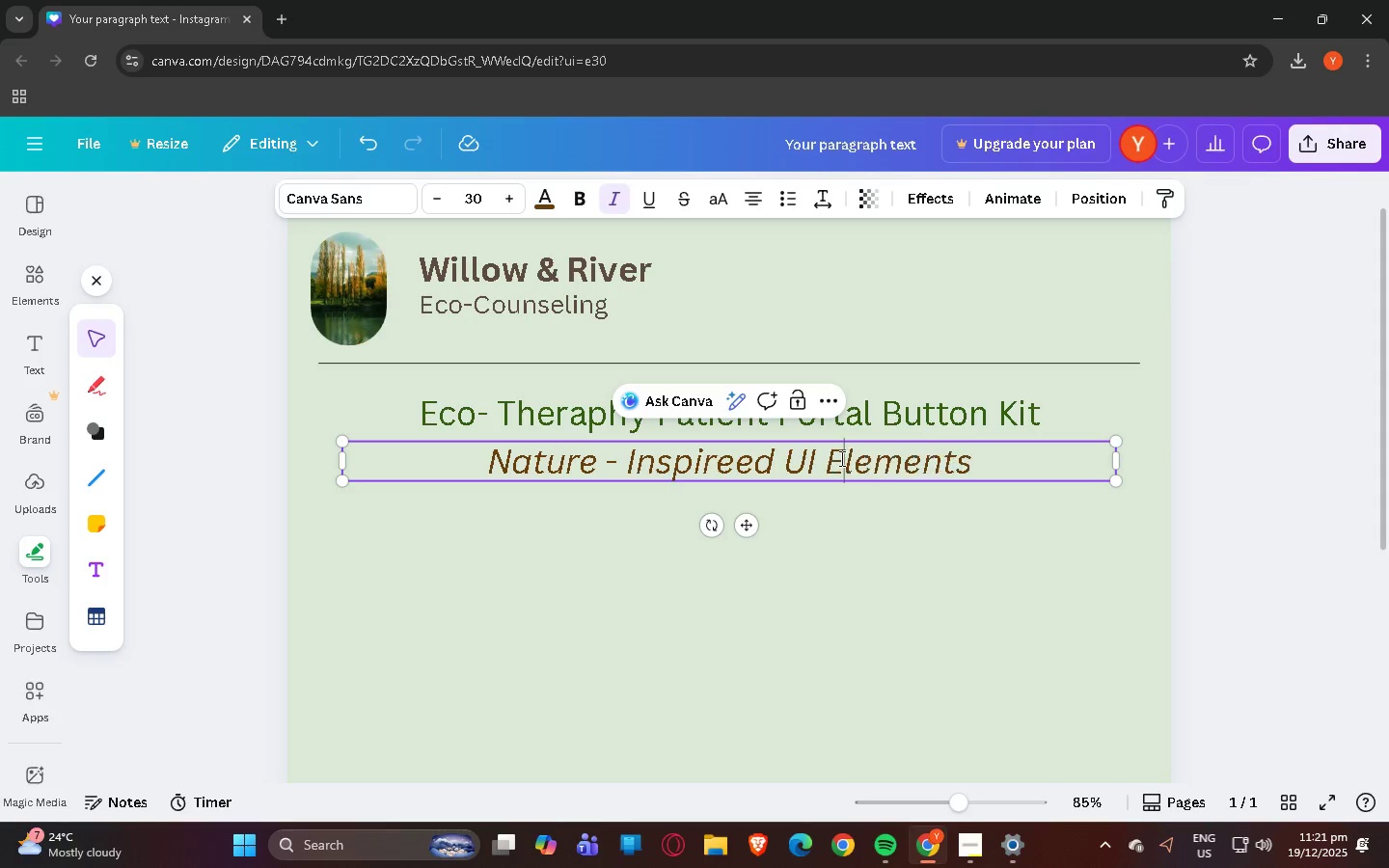 
key(Shift+E)
 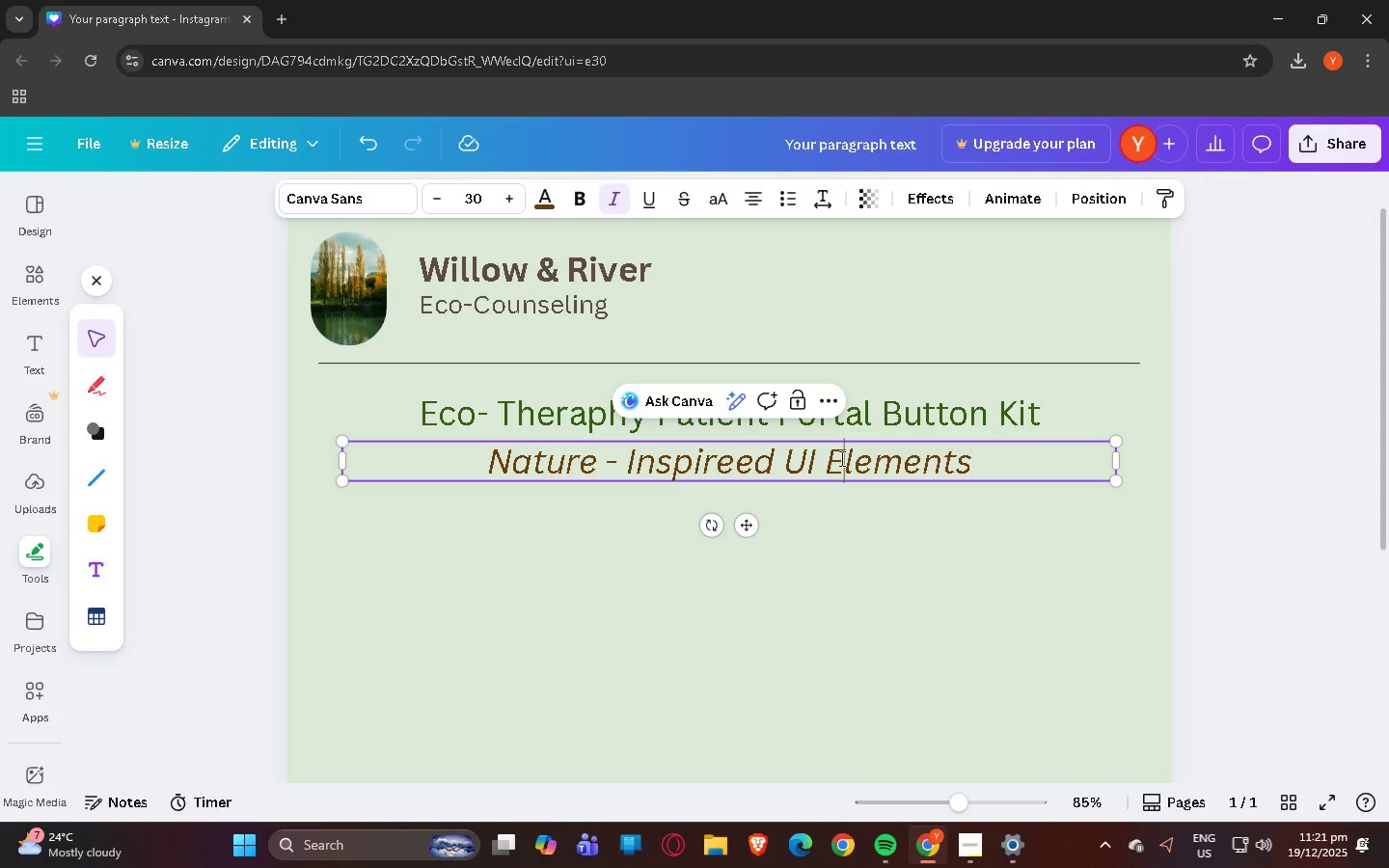 
left_click([860, 513])
 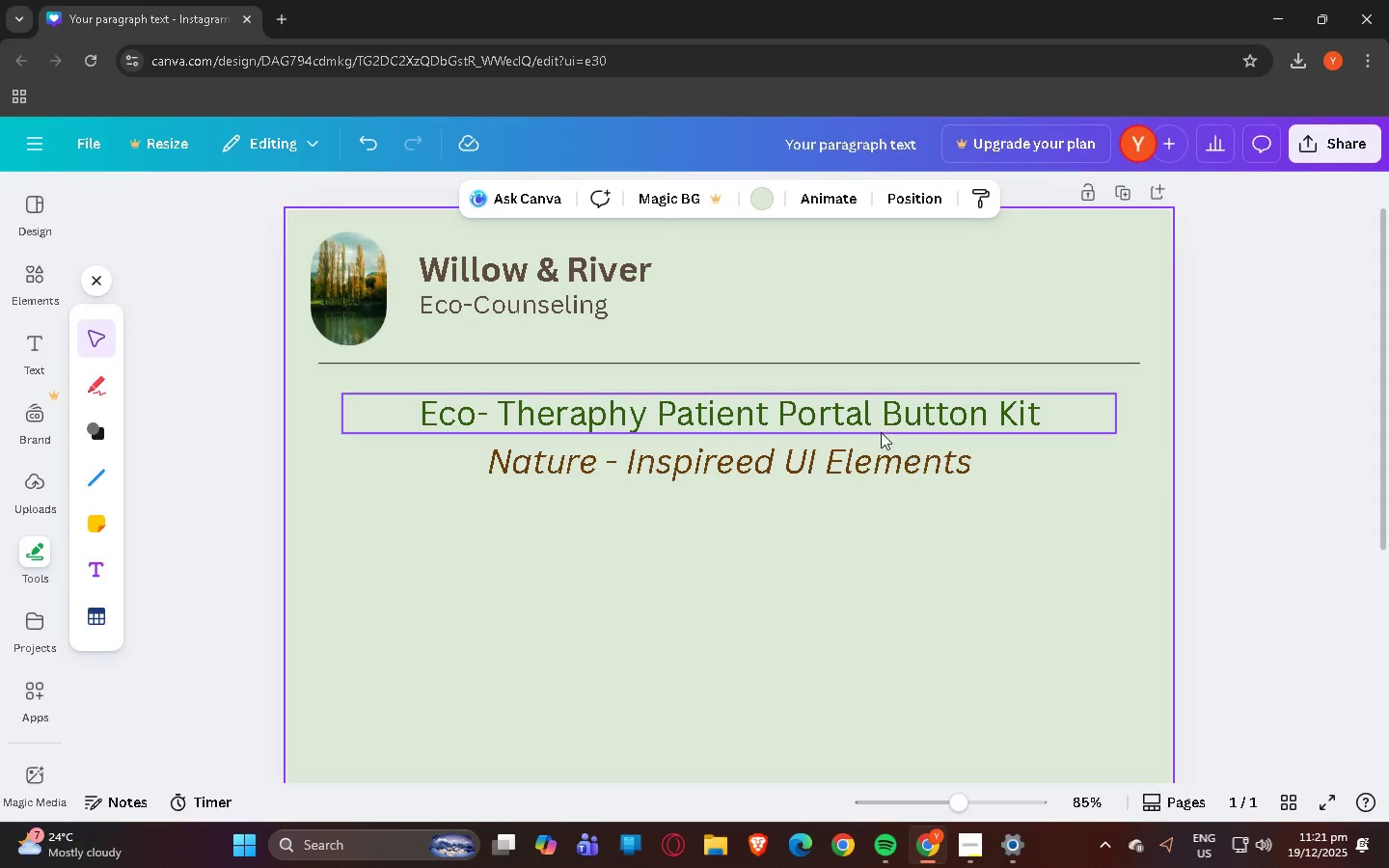 
left_click([874, 448])
 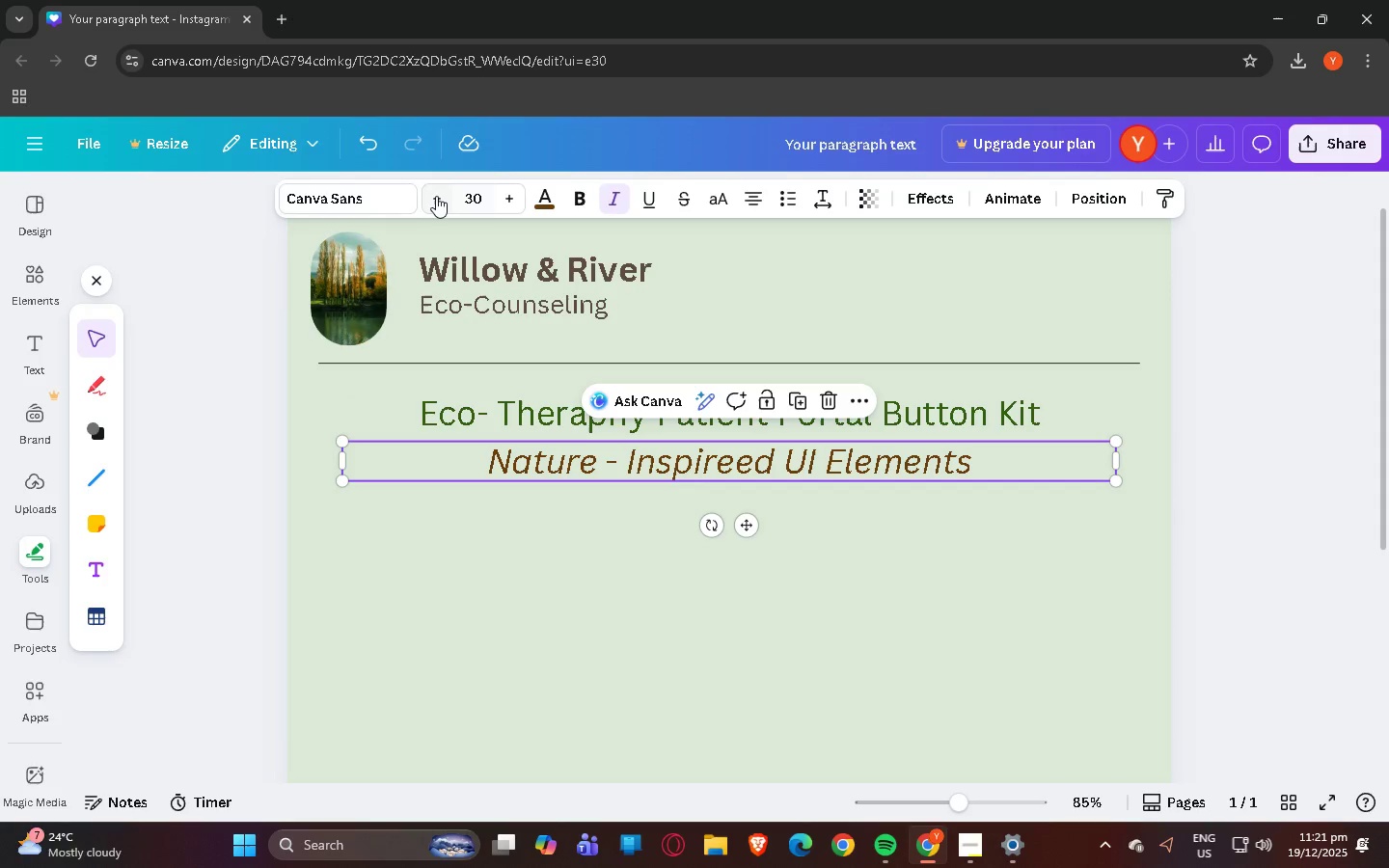 
double_click([427, 195])
 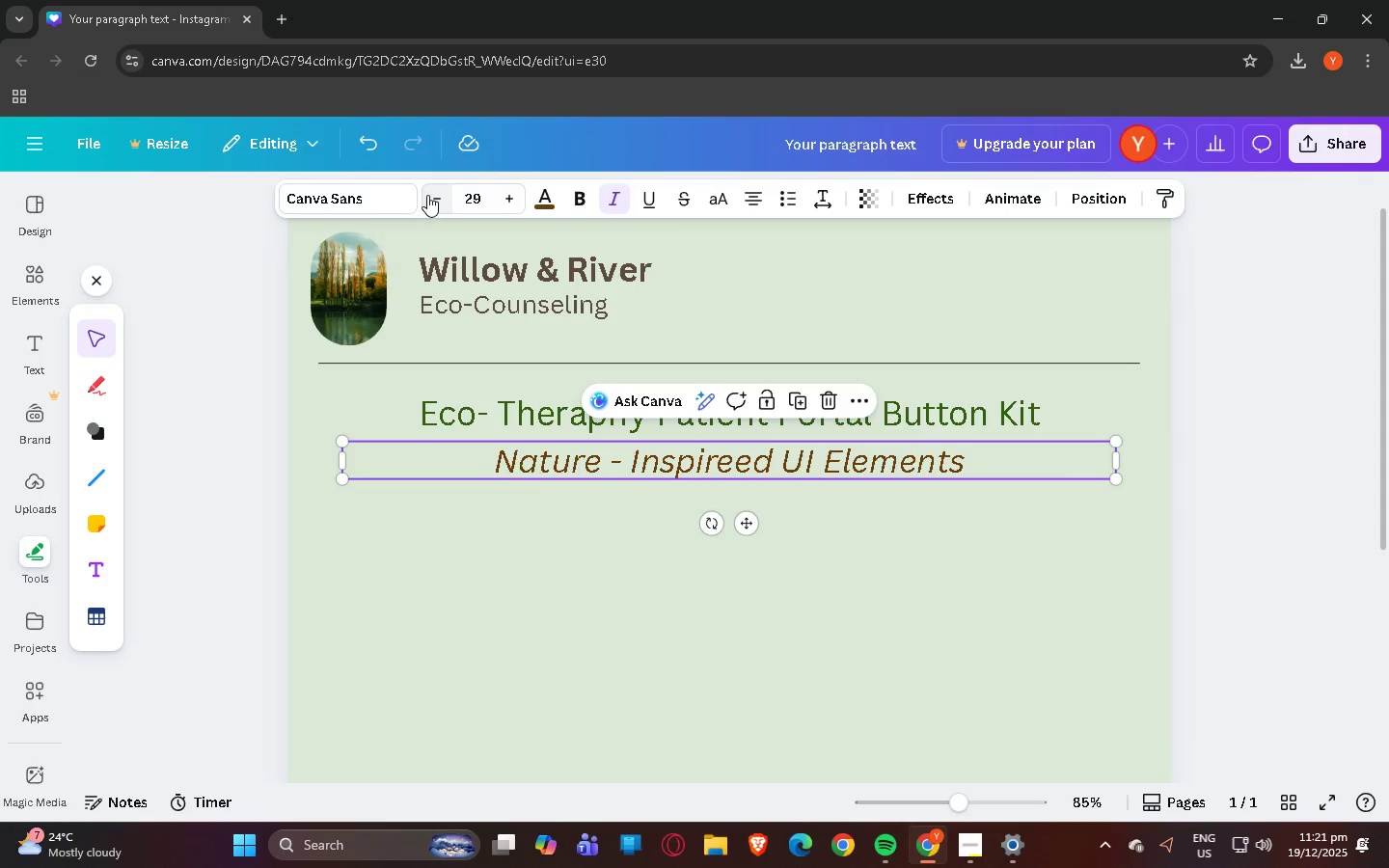 
triple_click([427, 195])
 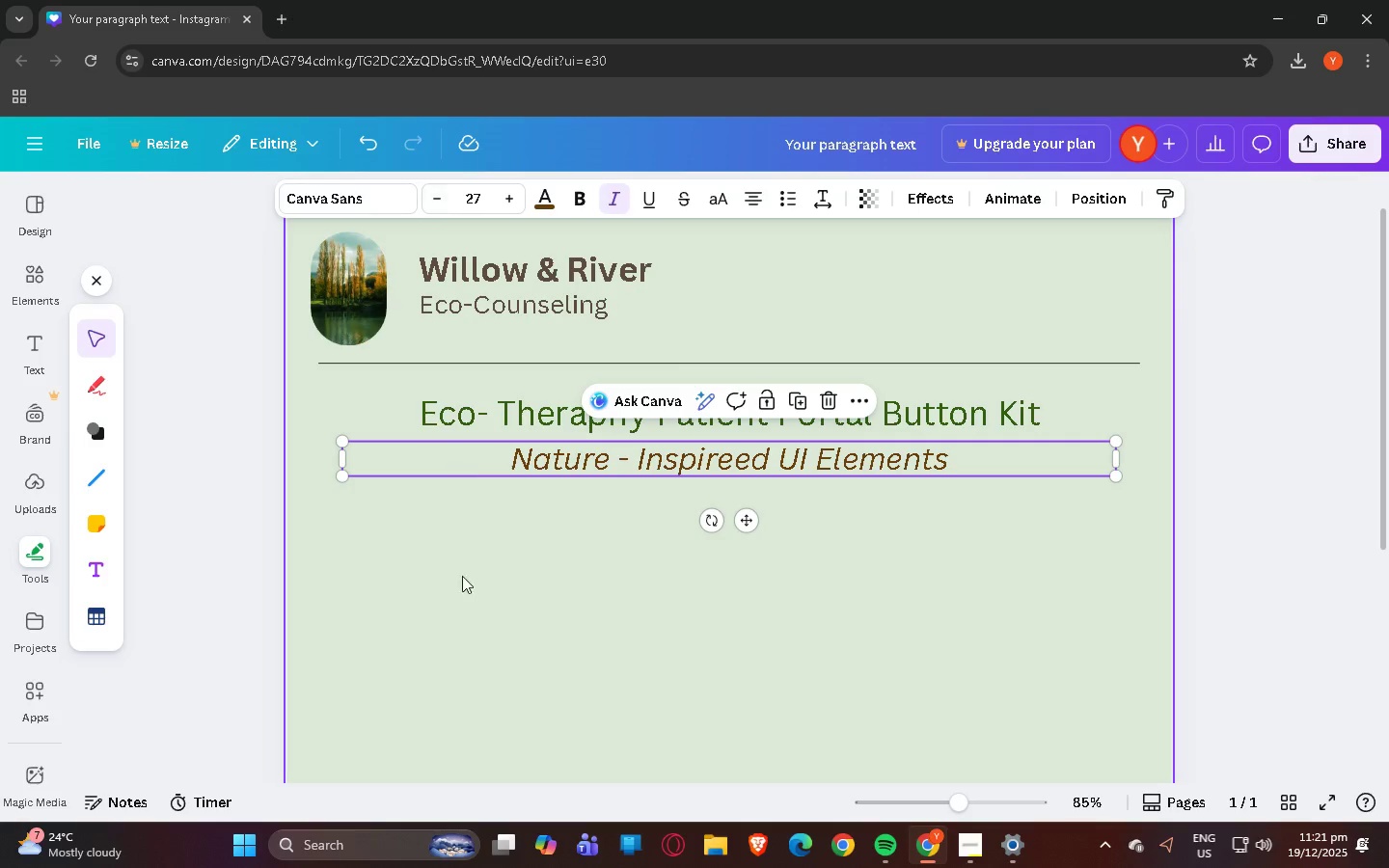 
left_click_drag(start_coordinate=[464, 602], to_coordinate=[473, 591])
 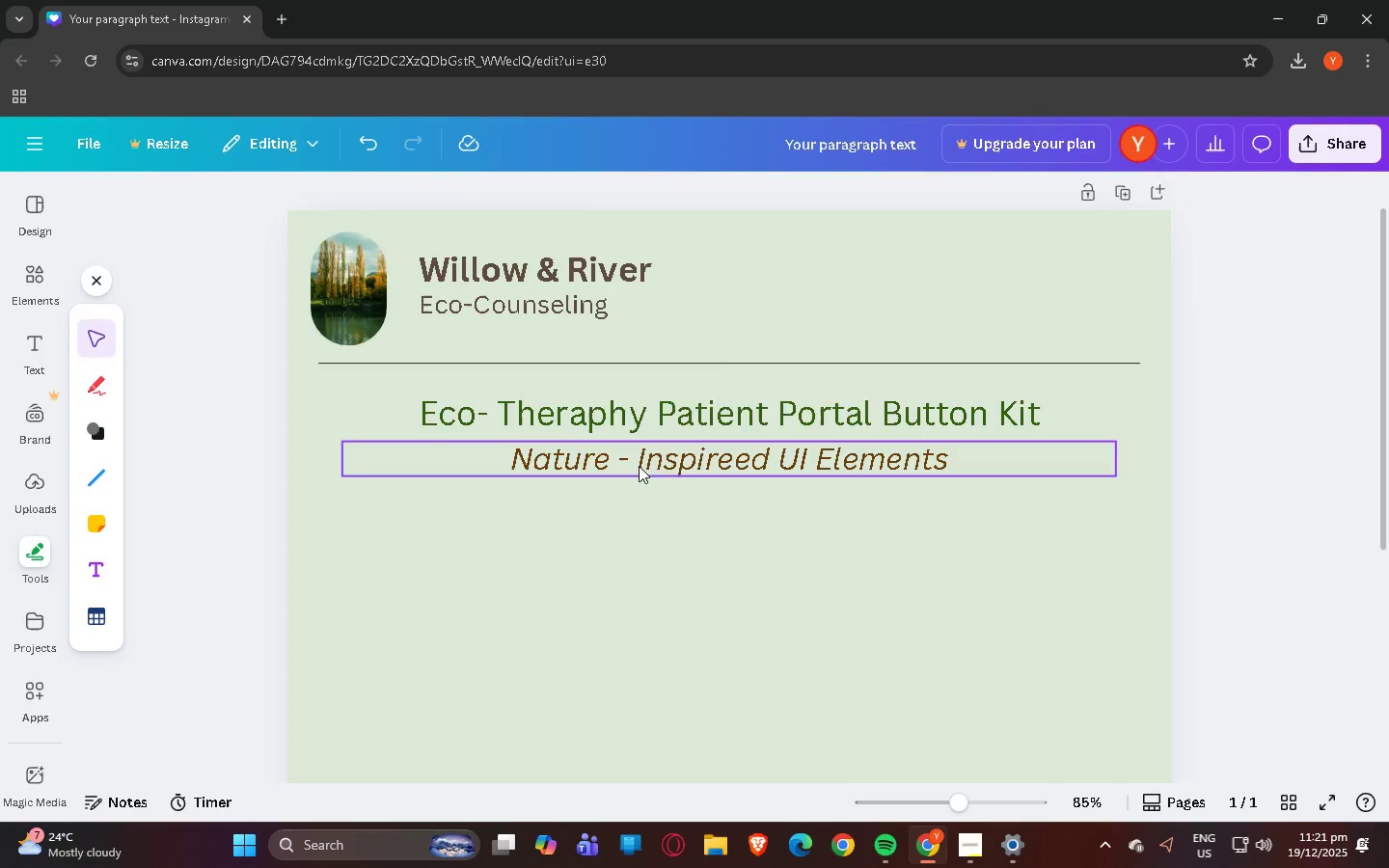 
left_click_drag(start_coordinate=[639, 466], to_coordinate=[646, 453])
 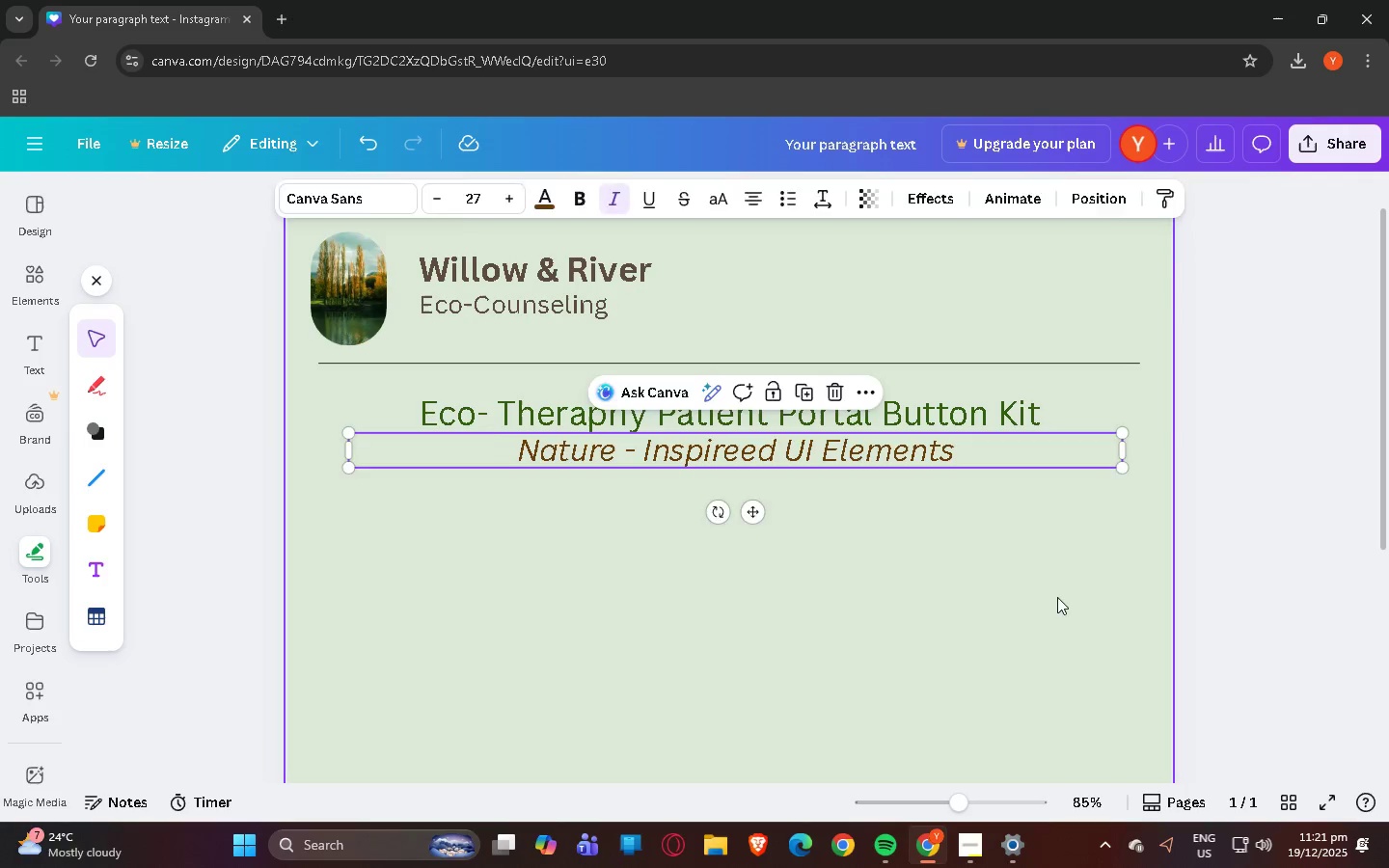 
left_click([1057, 597])
 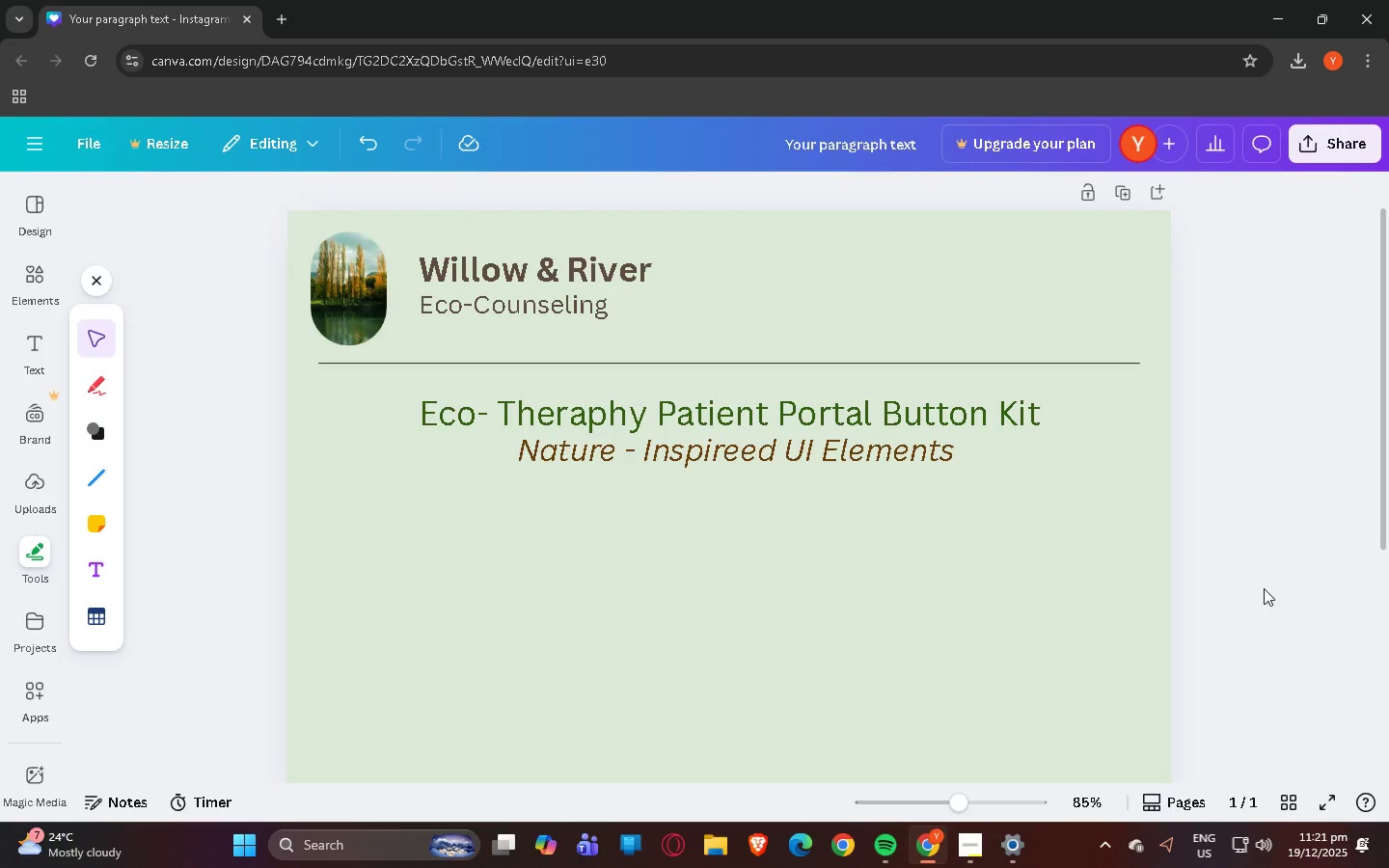 
hold_key(key=ControlLeft, duration=0.5)
 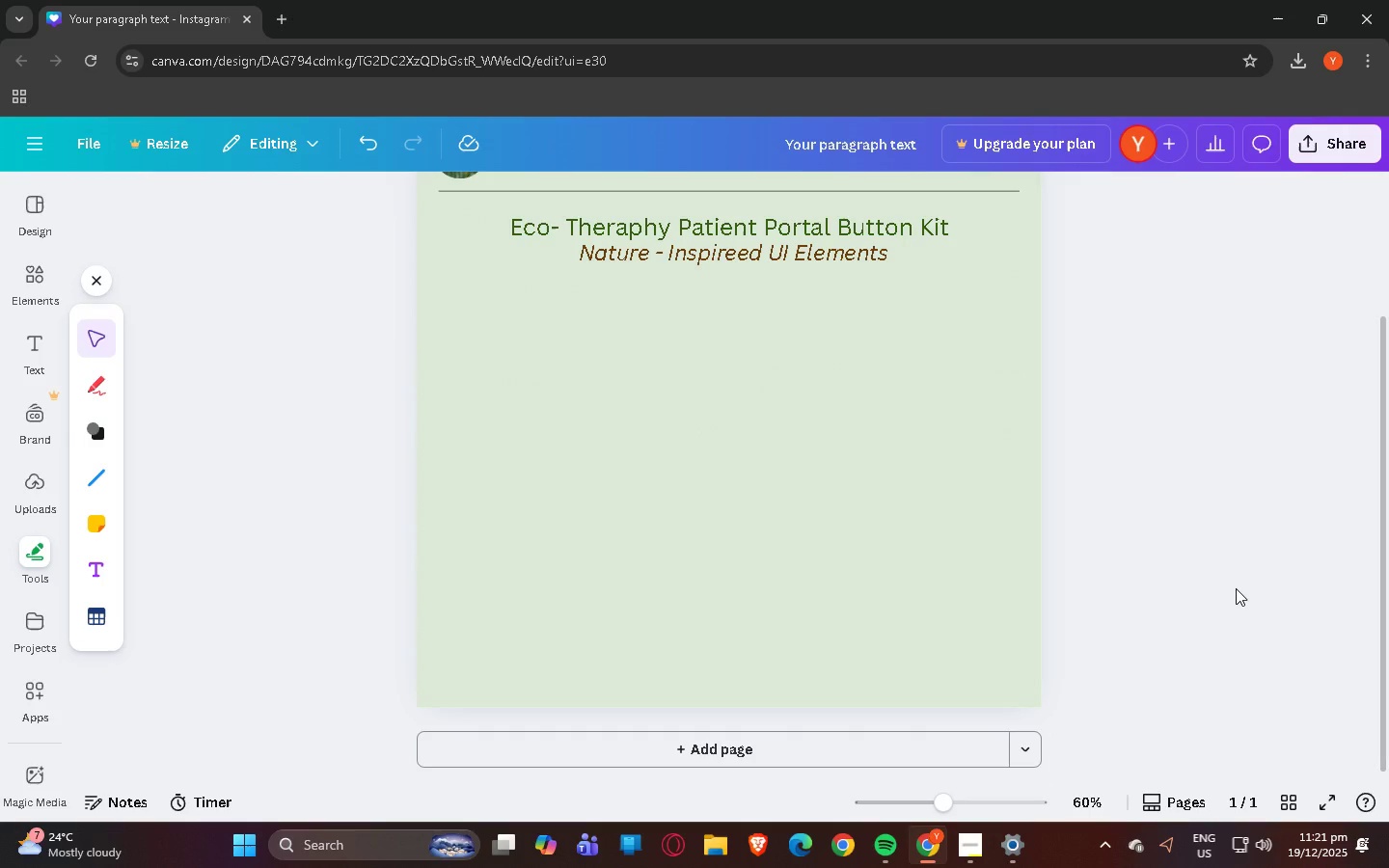 
left_click([1236, 588])
 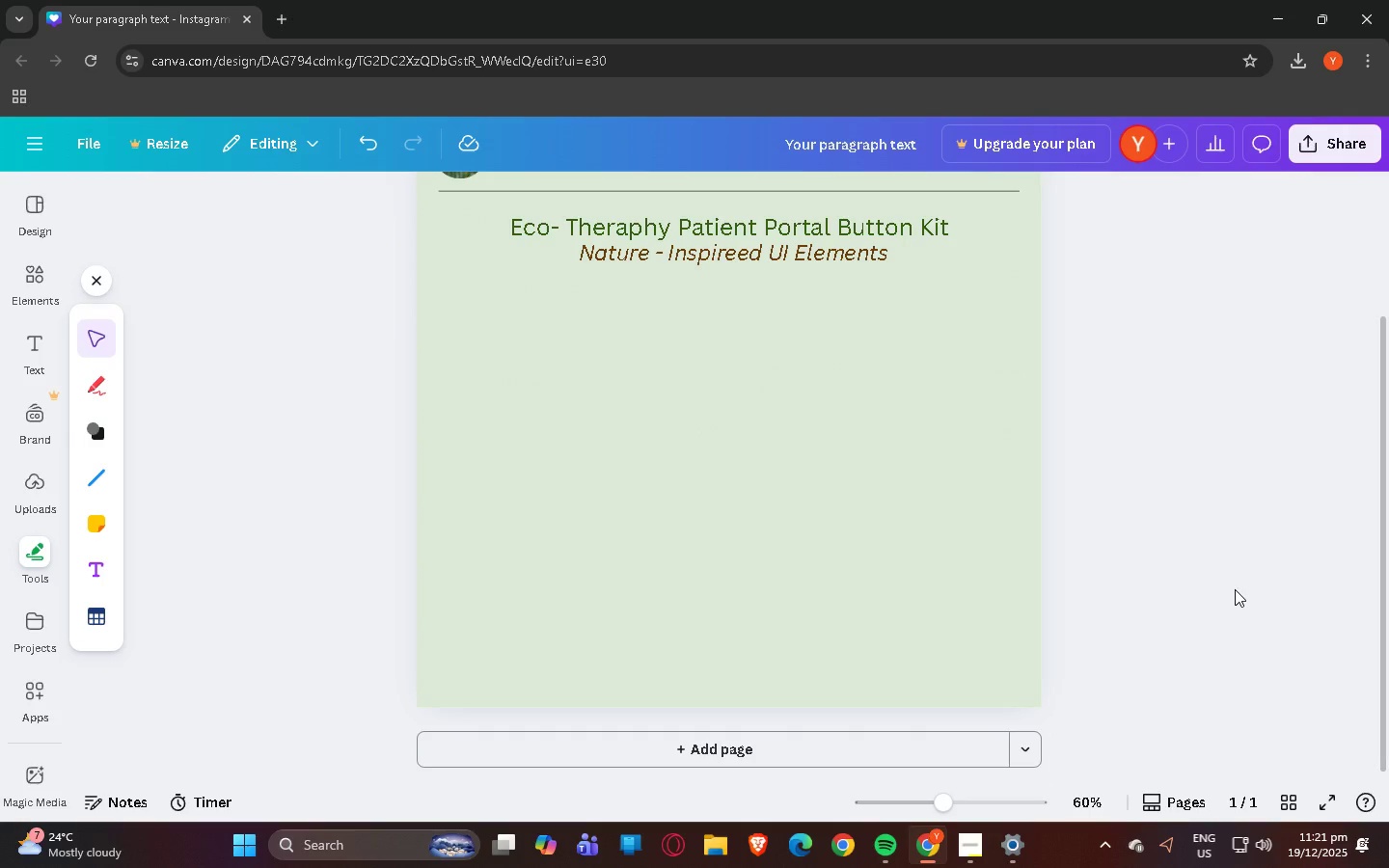 
scroll: coordinate [1242, 587], scroll_direction: down, amount: 4.0
 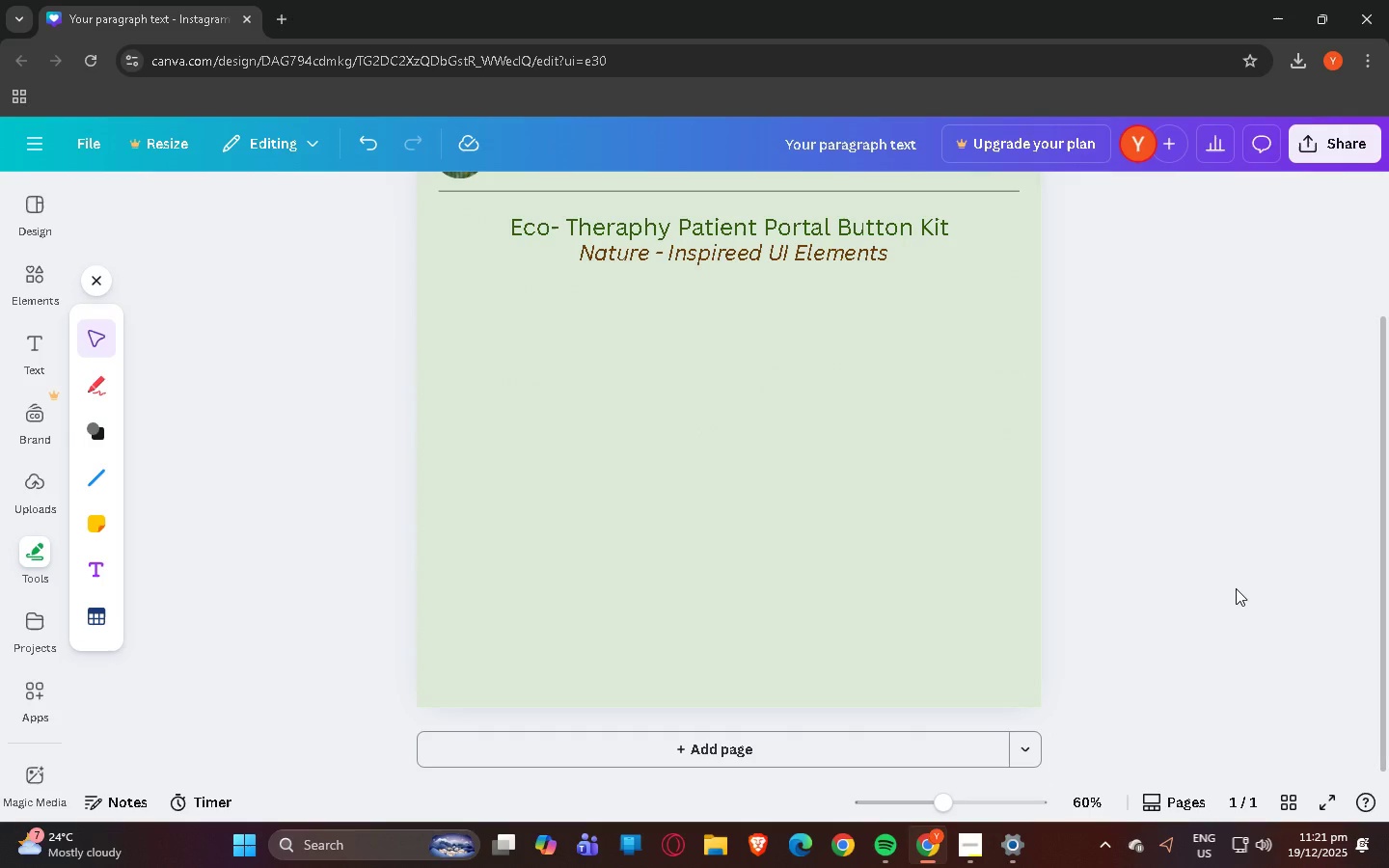 
key(Alt+AltLeft)
 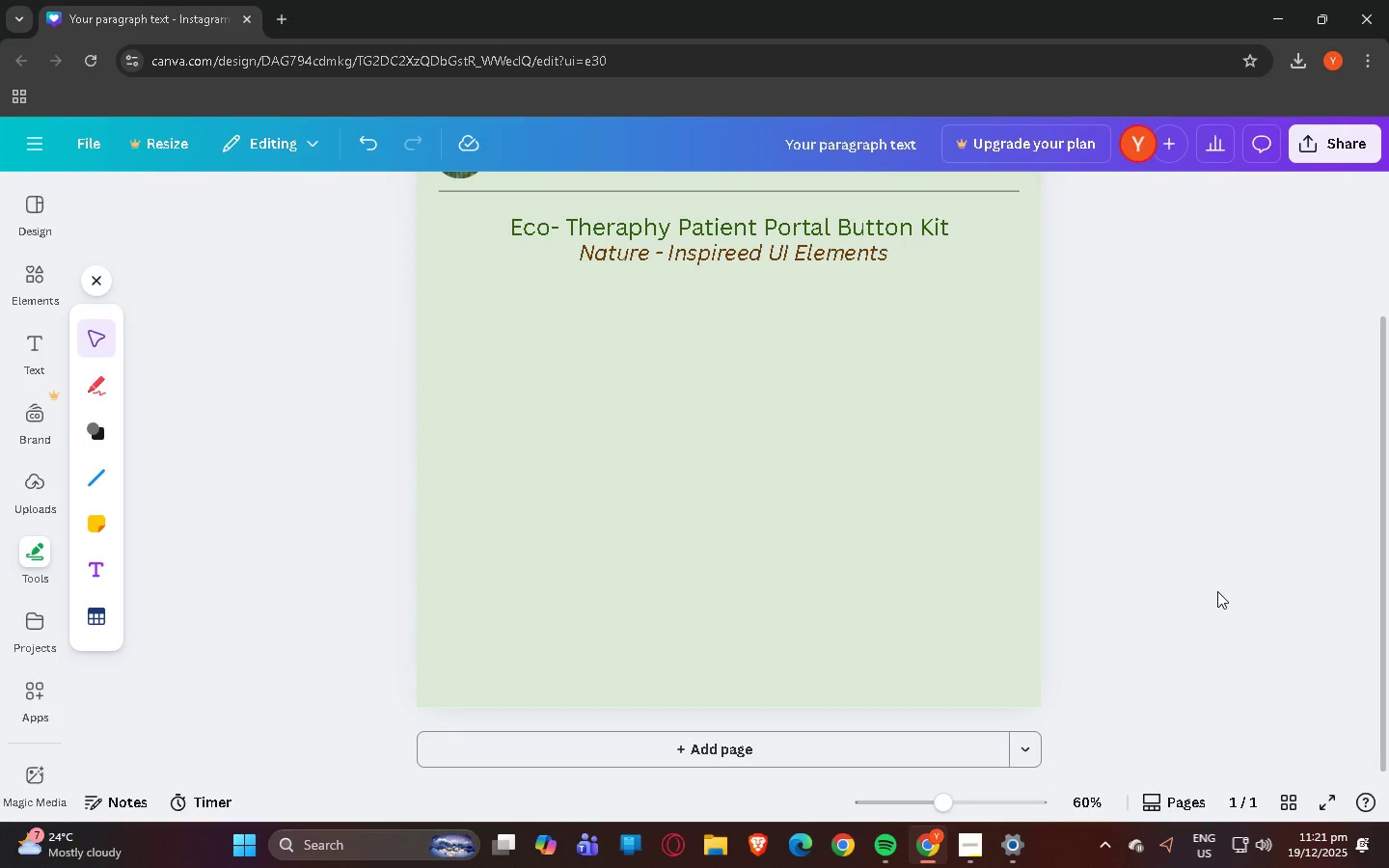 
left_click([20, 282])
 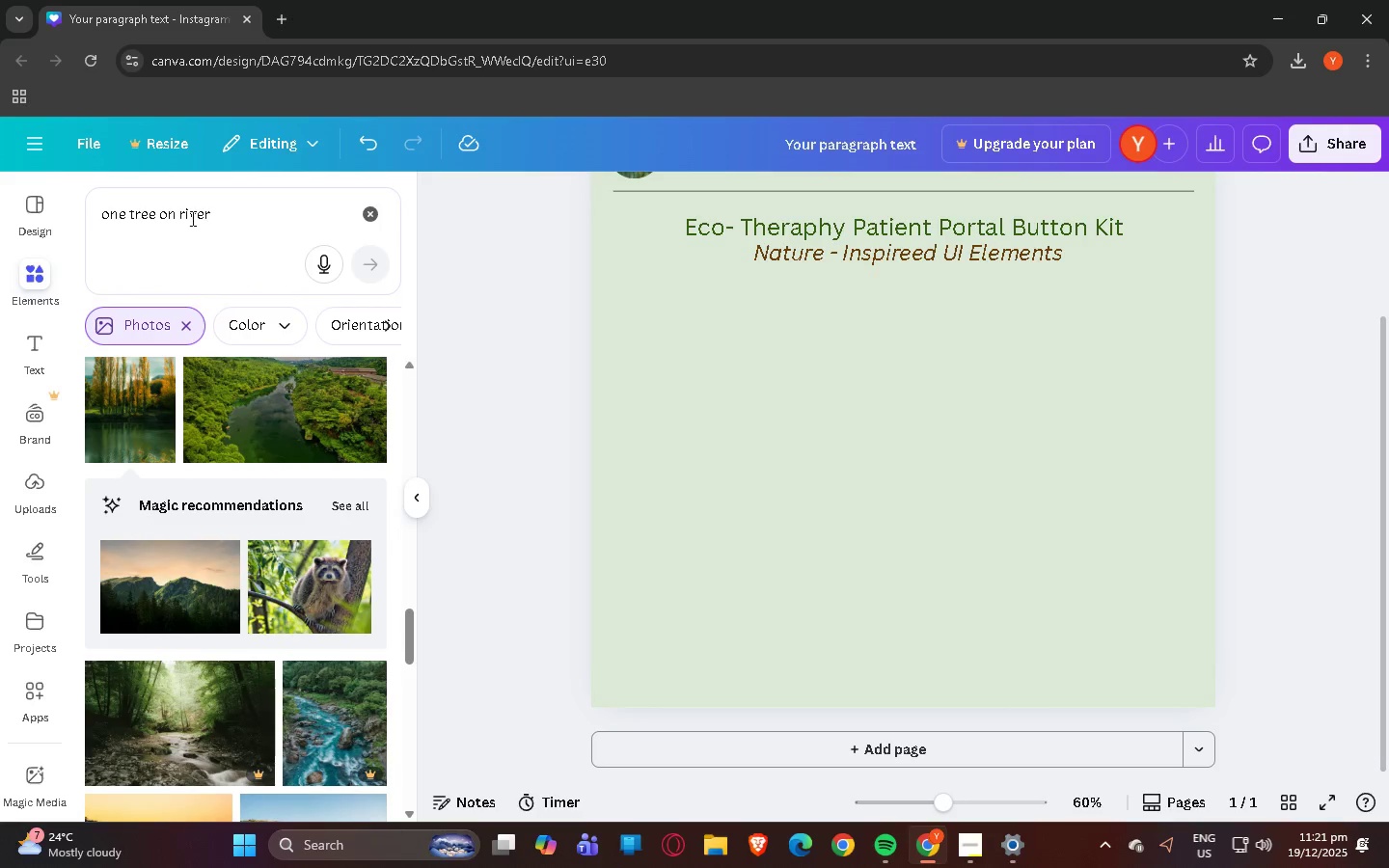 
double_click([189, 216])
 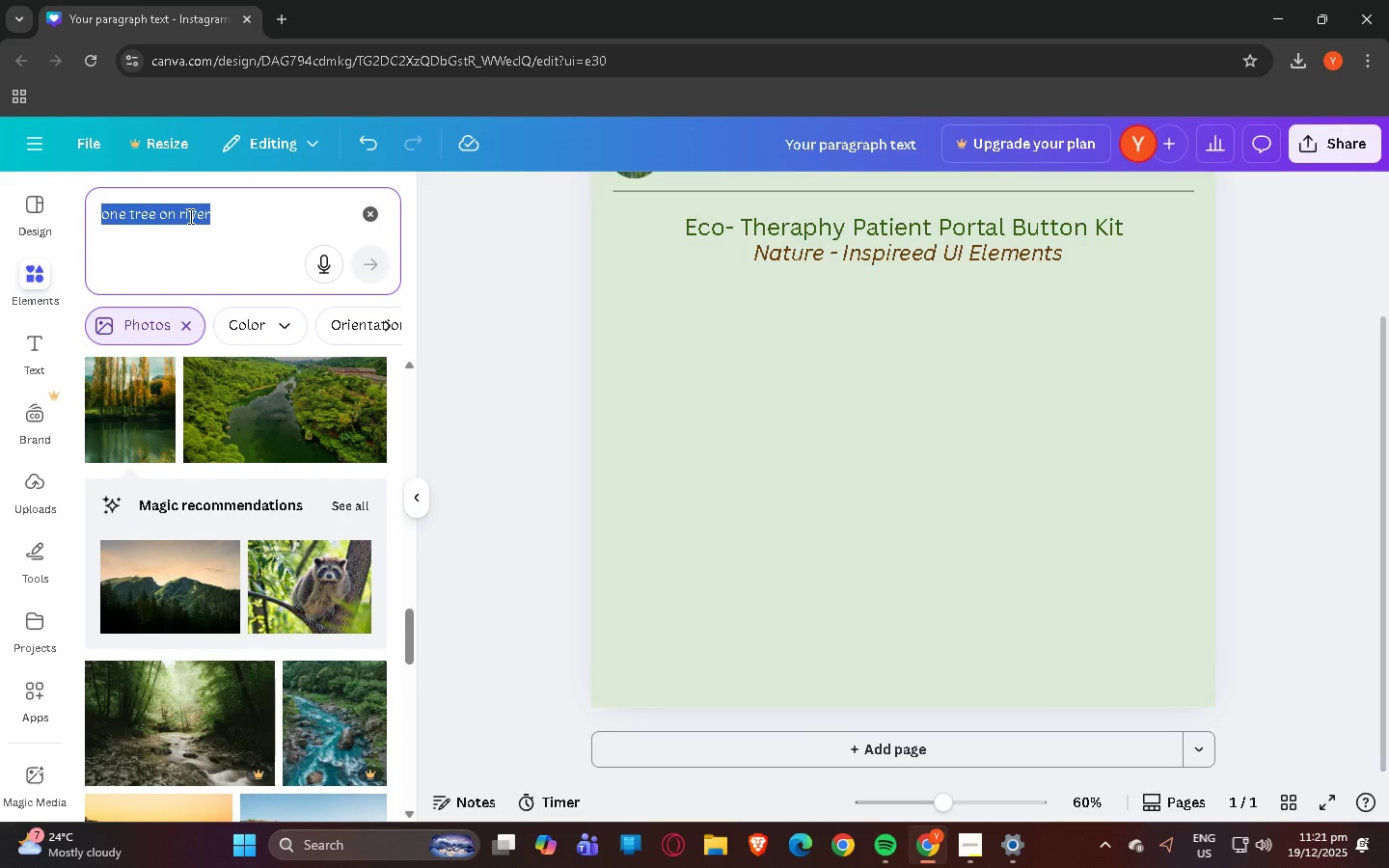 
triple_click([189, 216])
 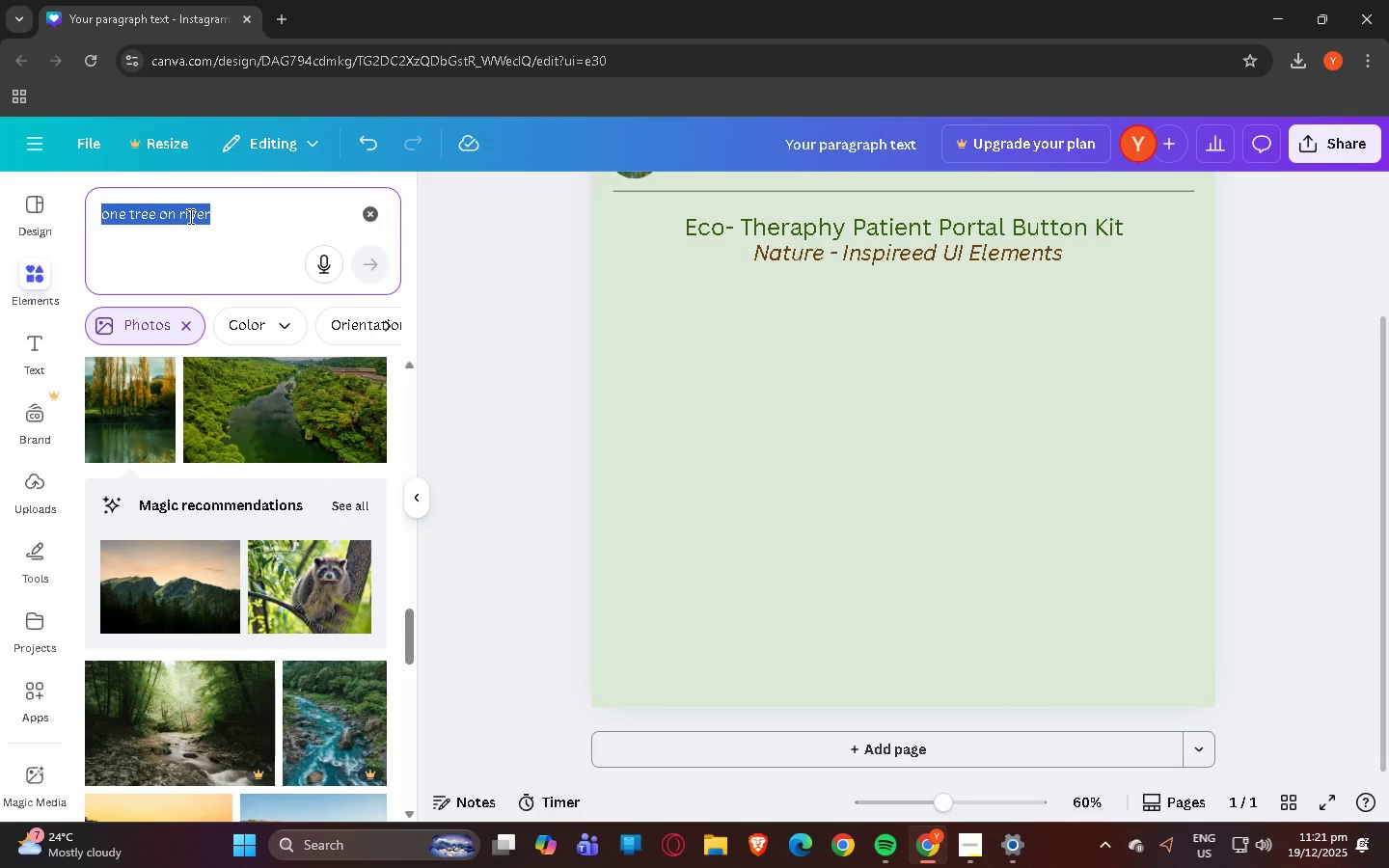 
type(action buttons)
 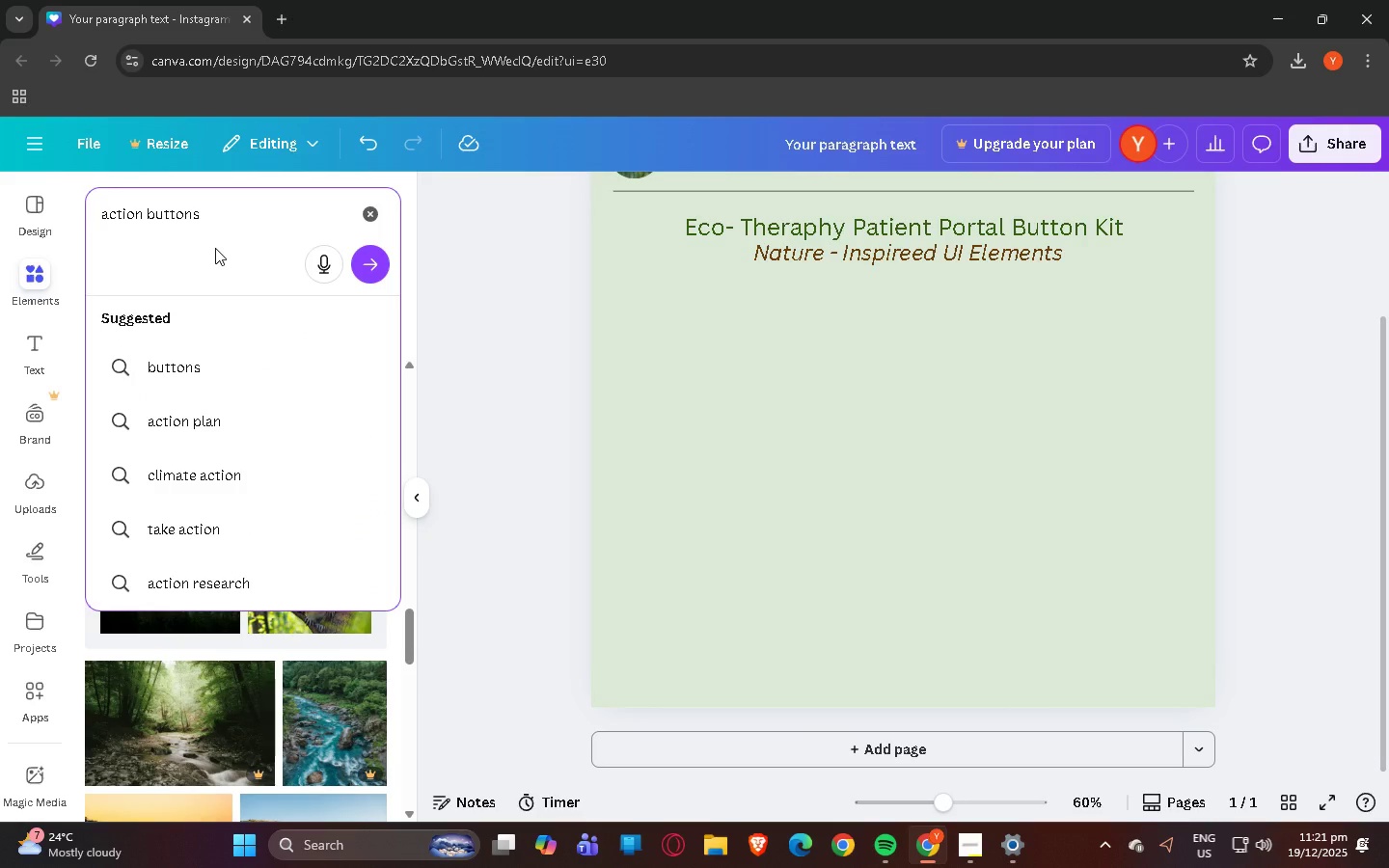 
key(NumpadEnter)
 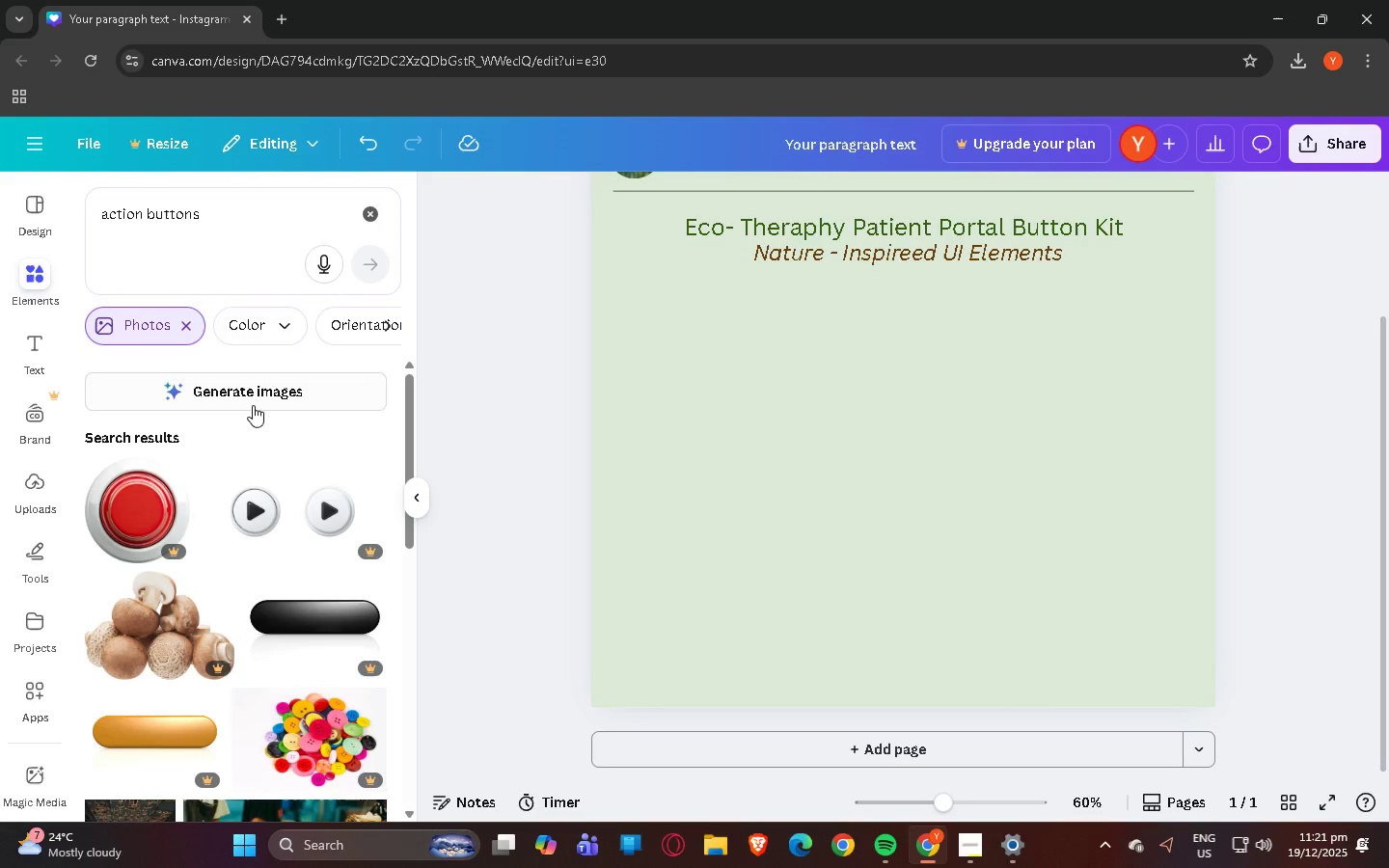 
scroll: coordinate [311, 408], scroll_direction: down, amount: 7.0
 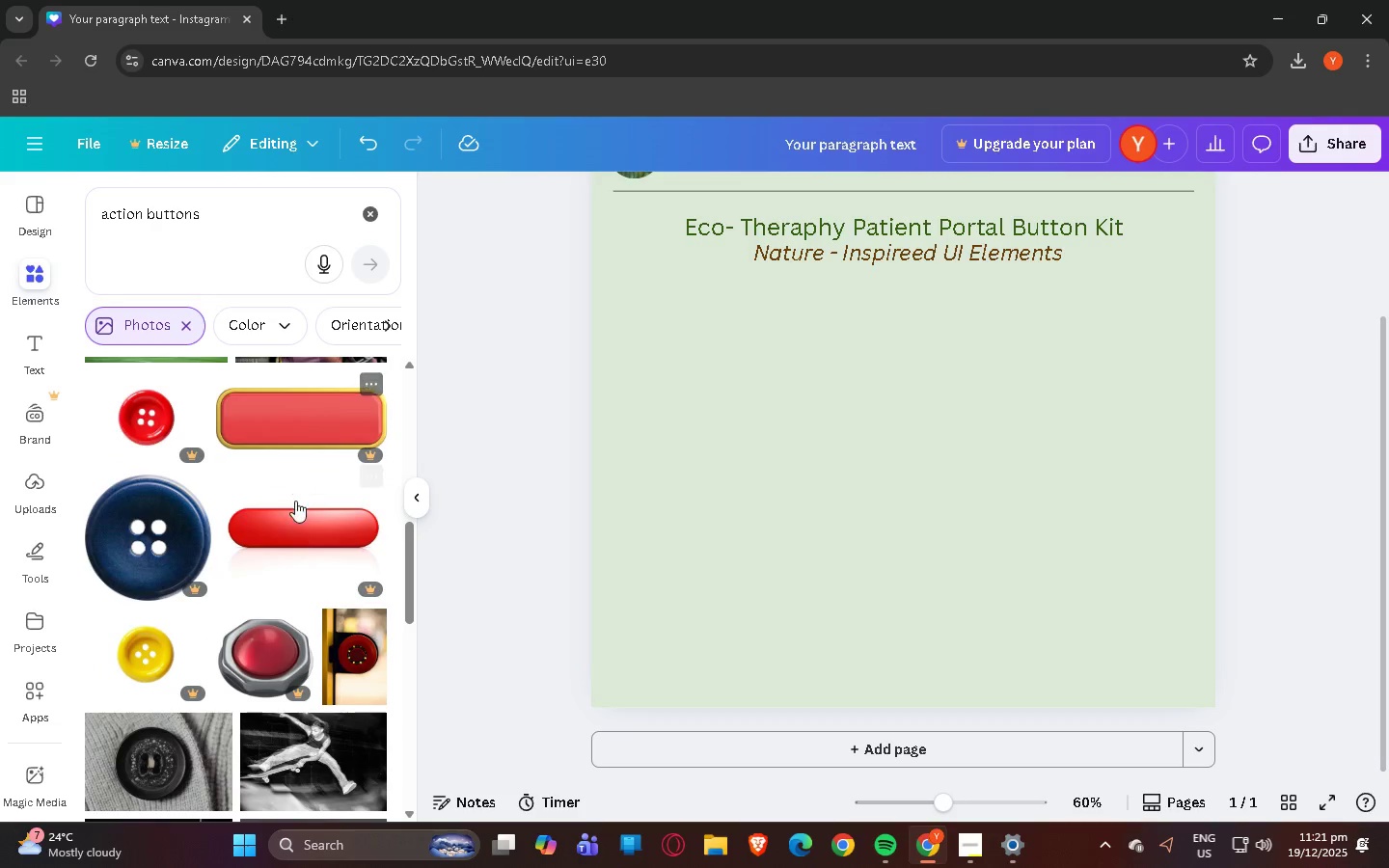 
left_click([295, 519])
 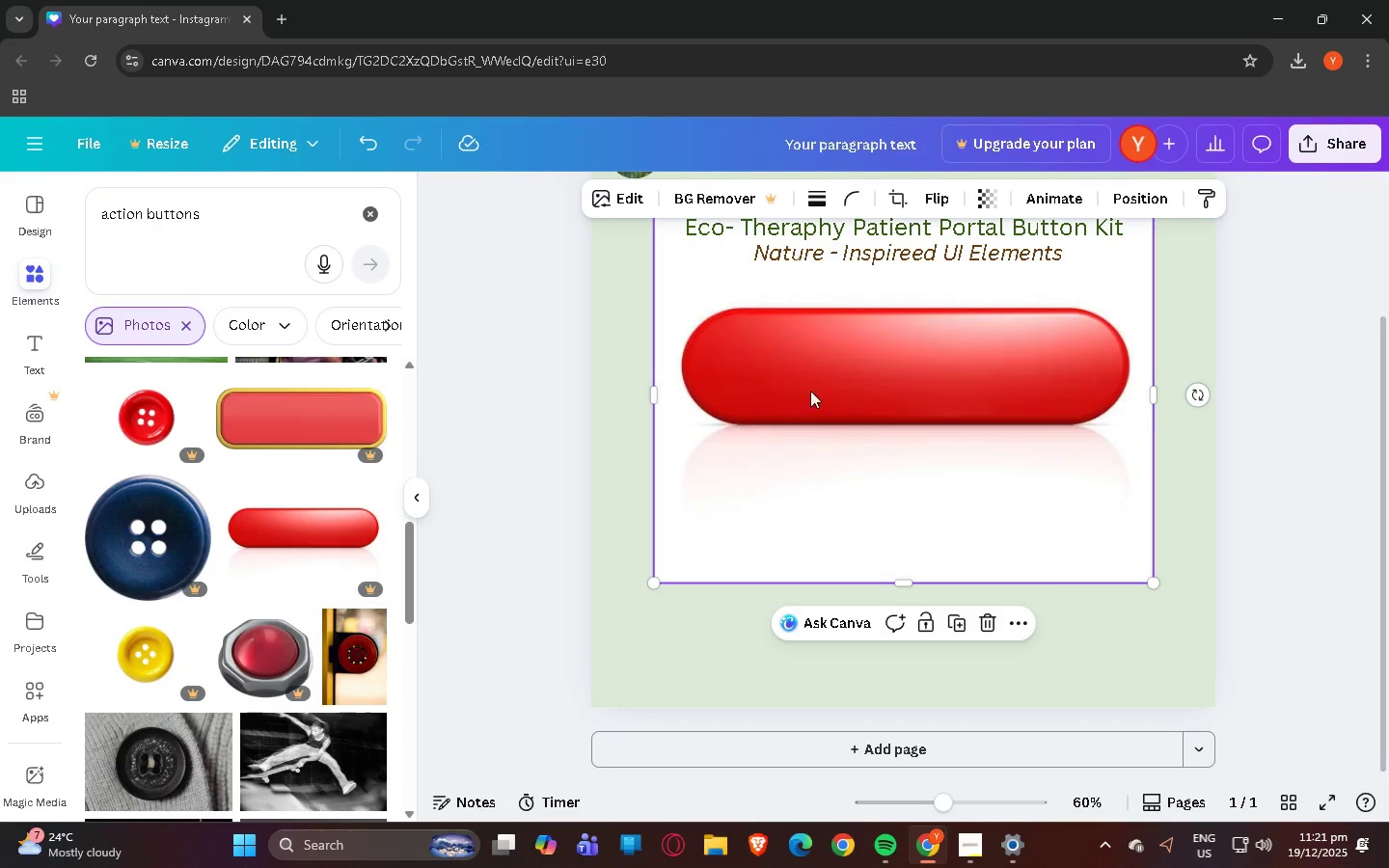 
left_click_drag(start_coordinate=[834, 385], to_coordinate=[819, 430])
 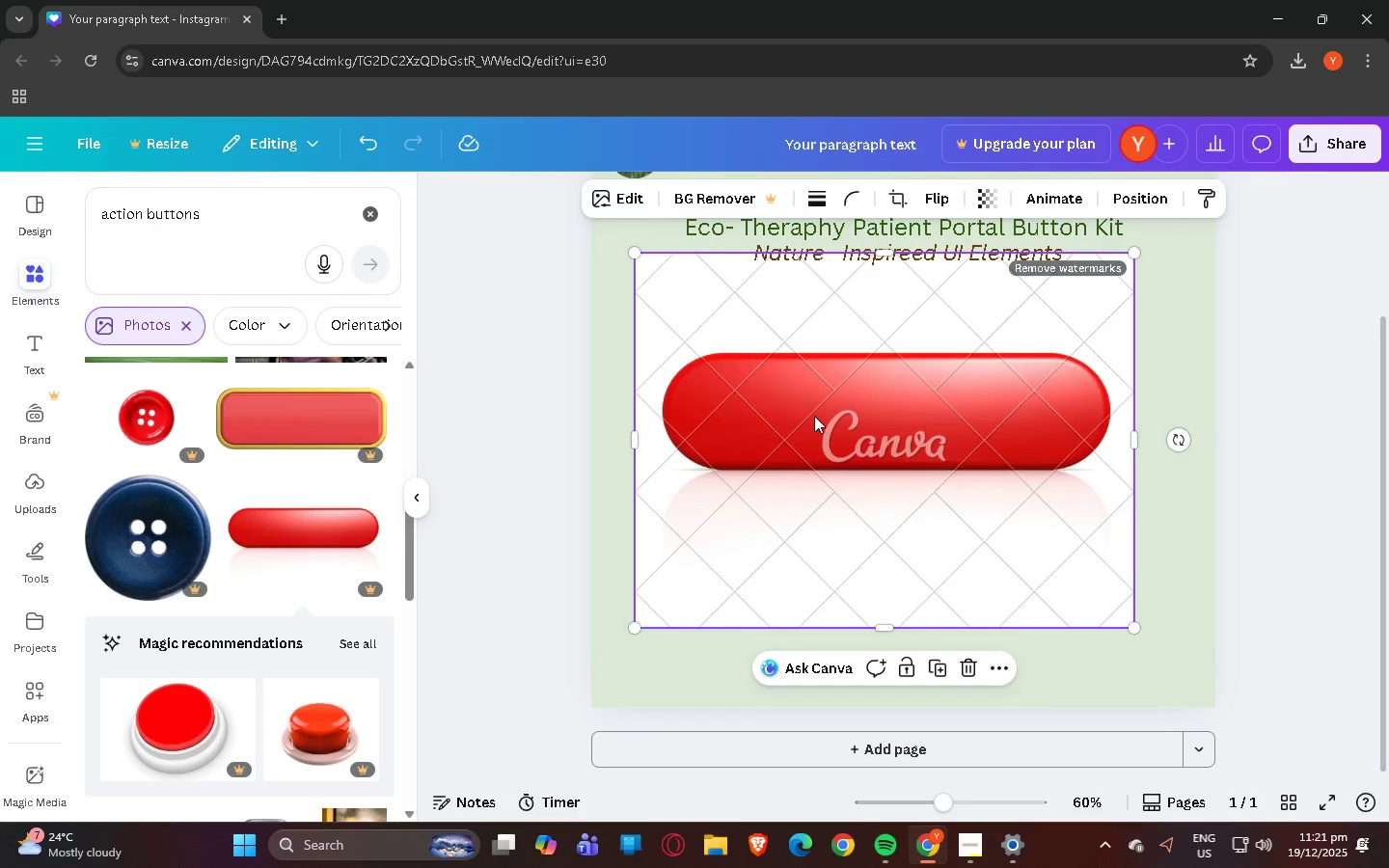 
left_click_drag(start_coordinate=[814, 416], to_coordinate=[814, 428])
 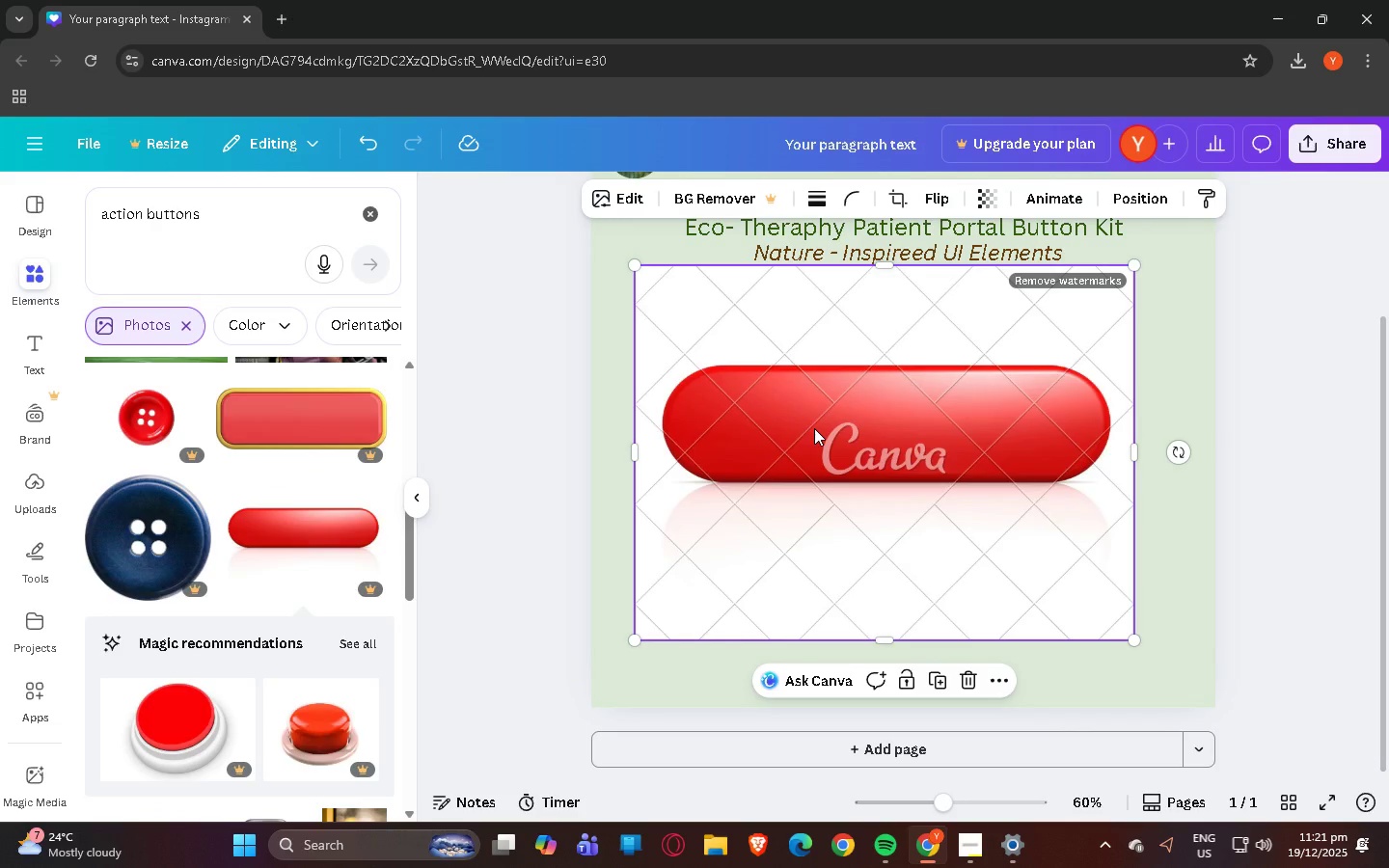 
key(Backspace)
 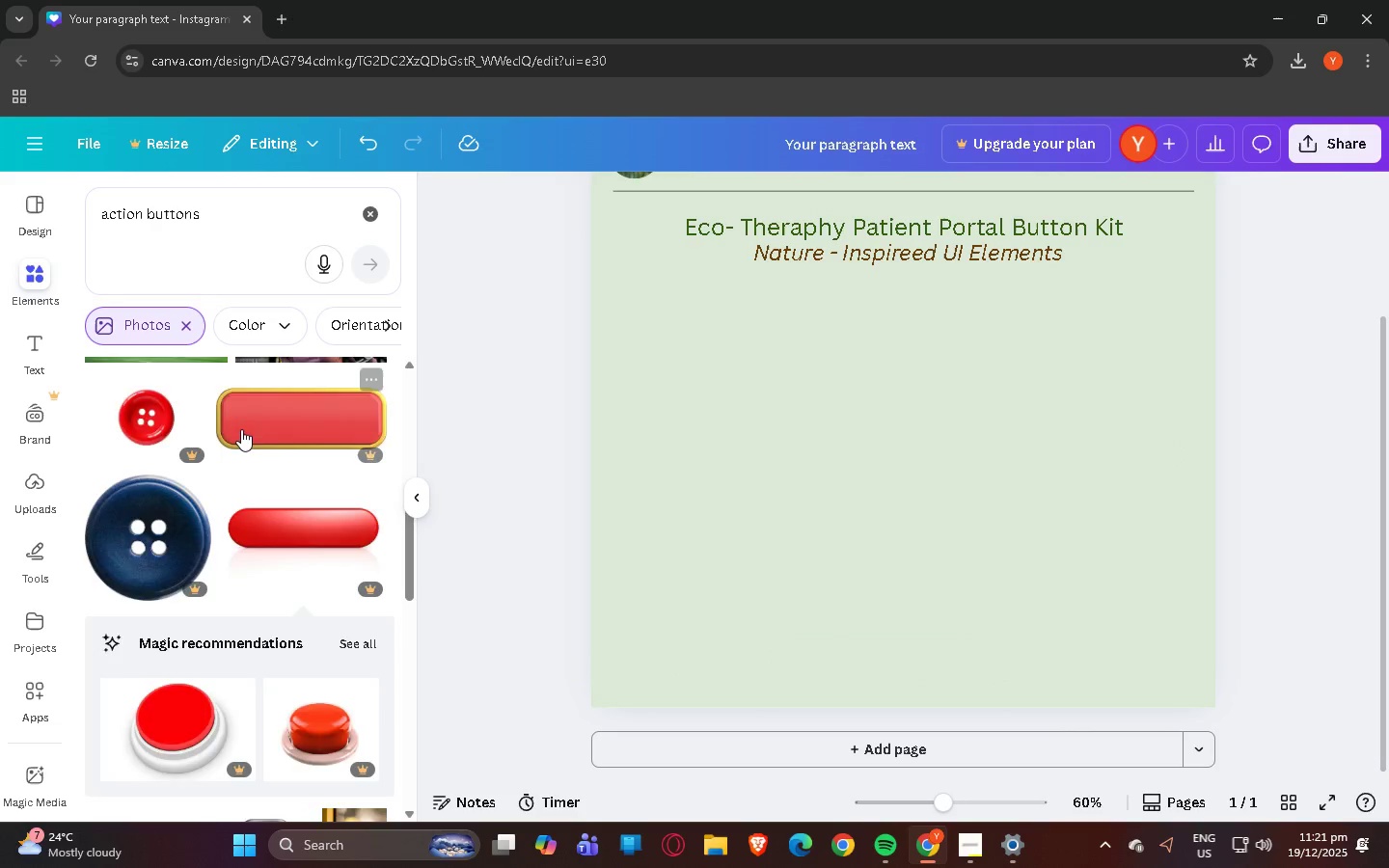 
scroll: coordinate [240, 409], scroll_direction: down, amount: 12.0
 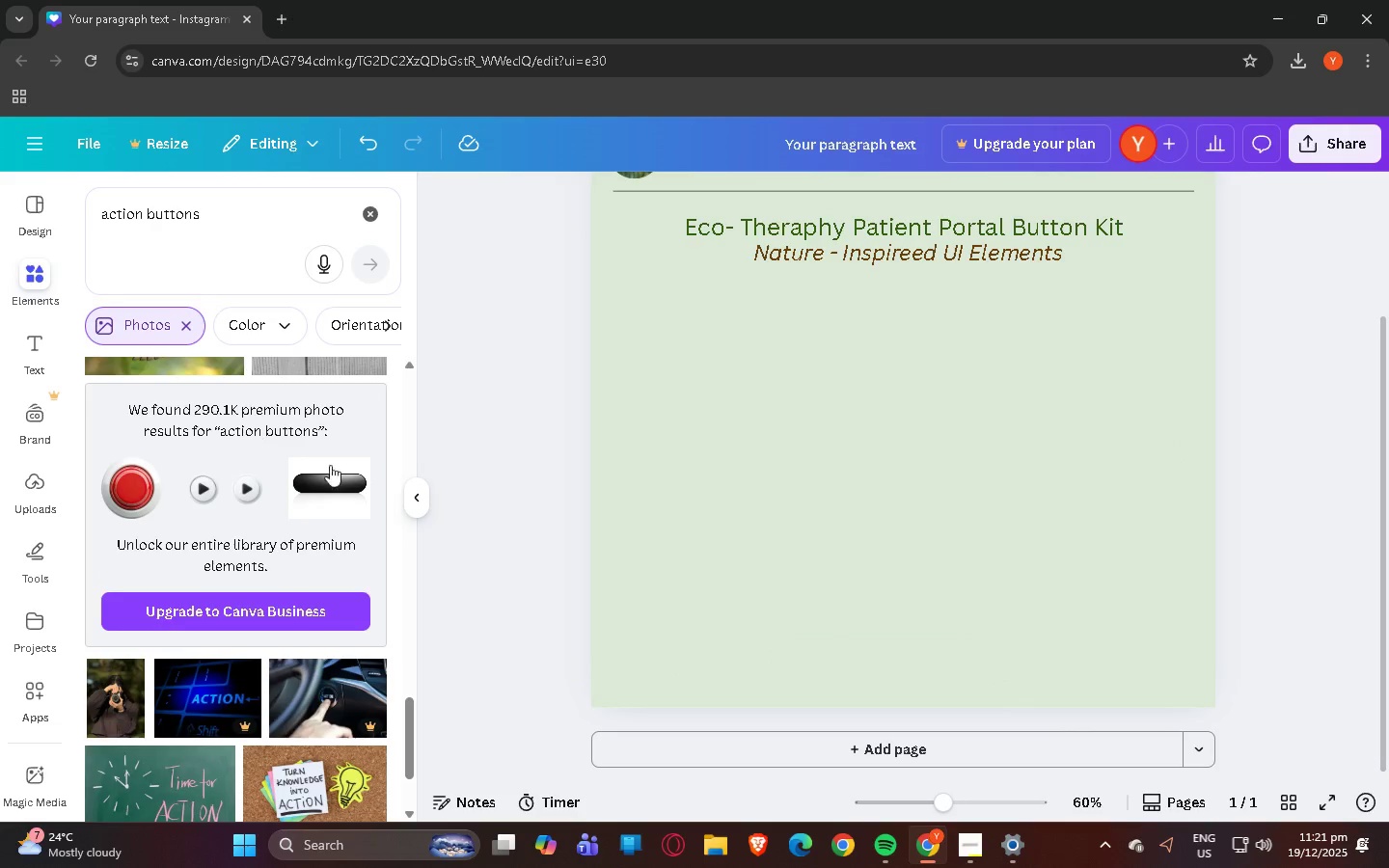 
left_click([335, 471])
 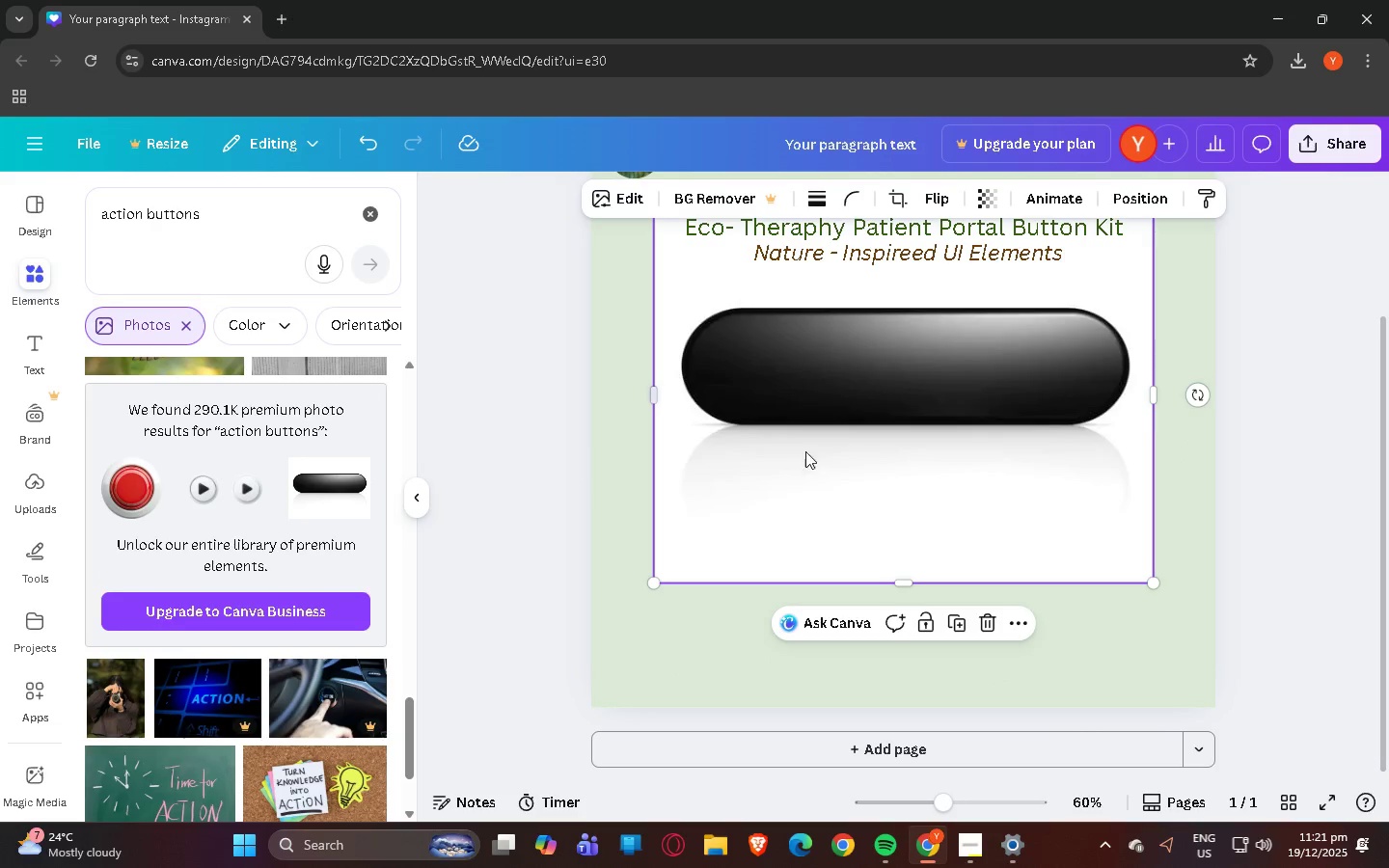 
left_click_drag(start_coordinate=[867, 444], to_coordinate=[831, 533])
 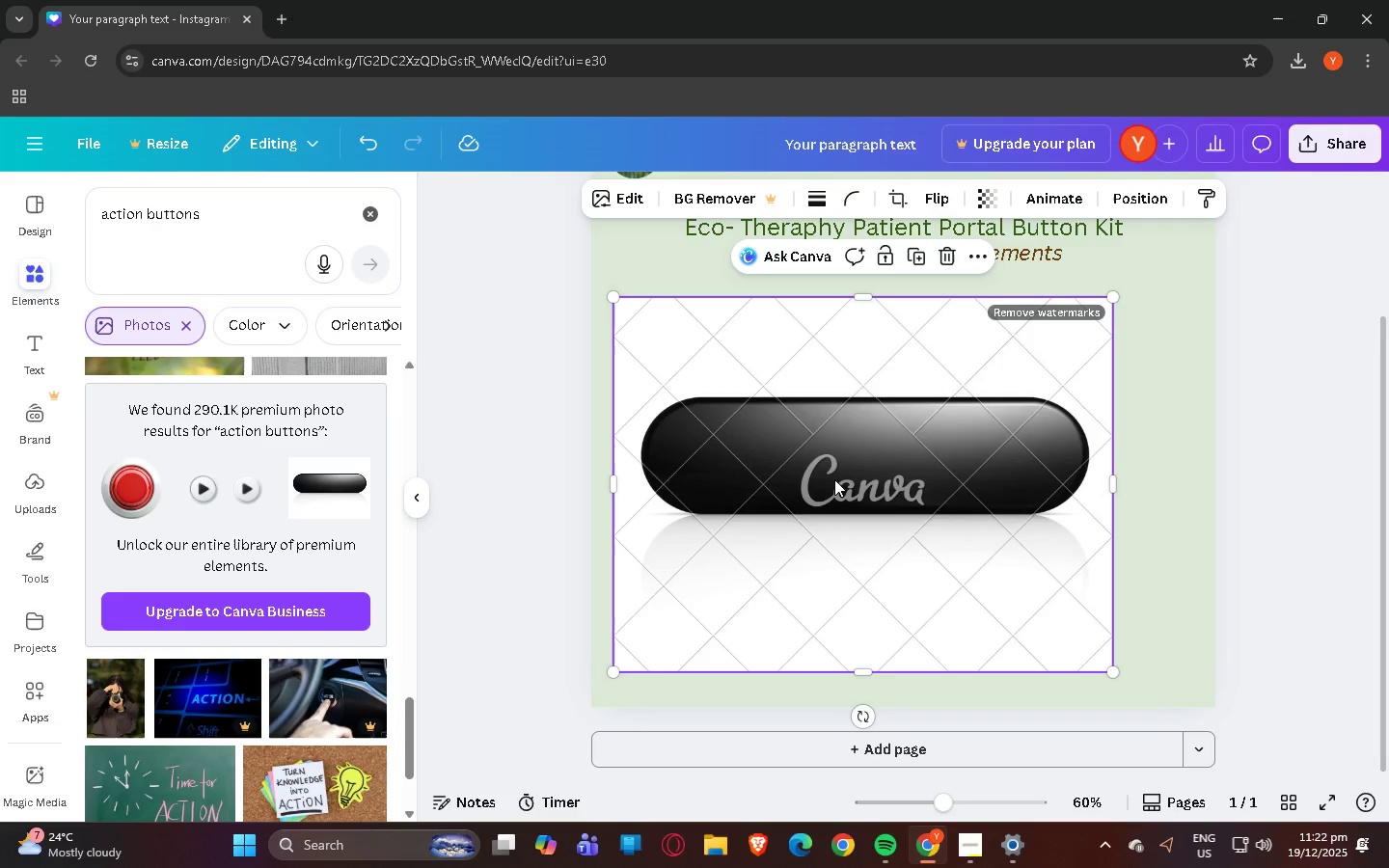 
left_click([834, 479])
 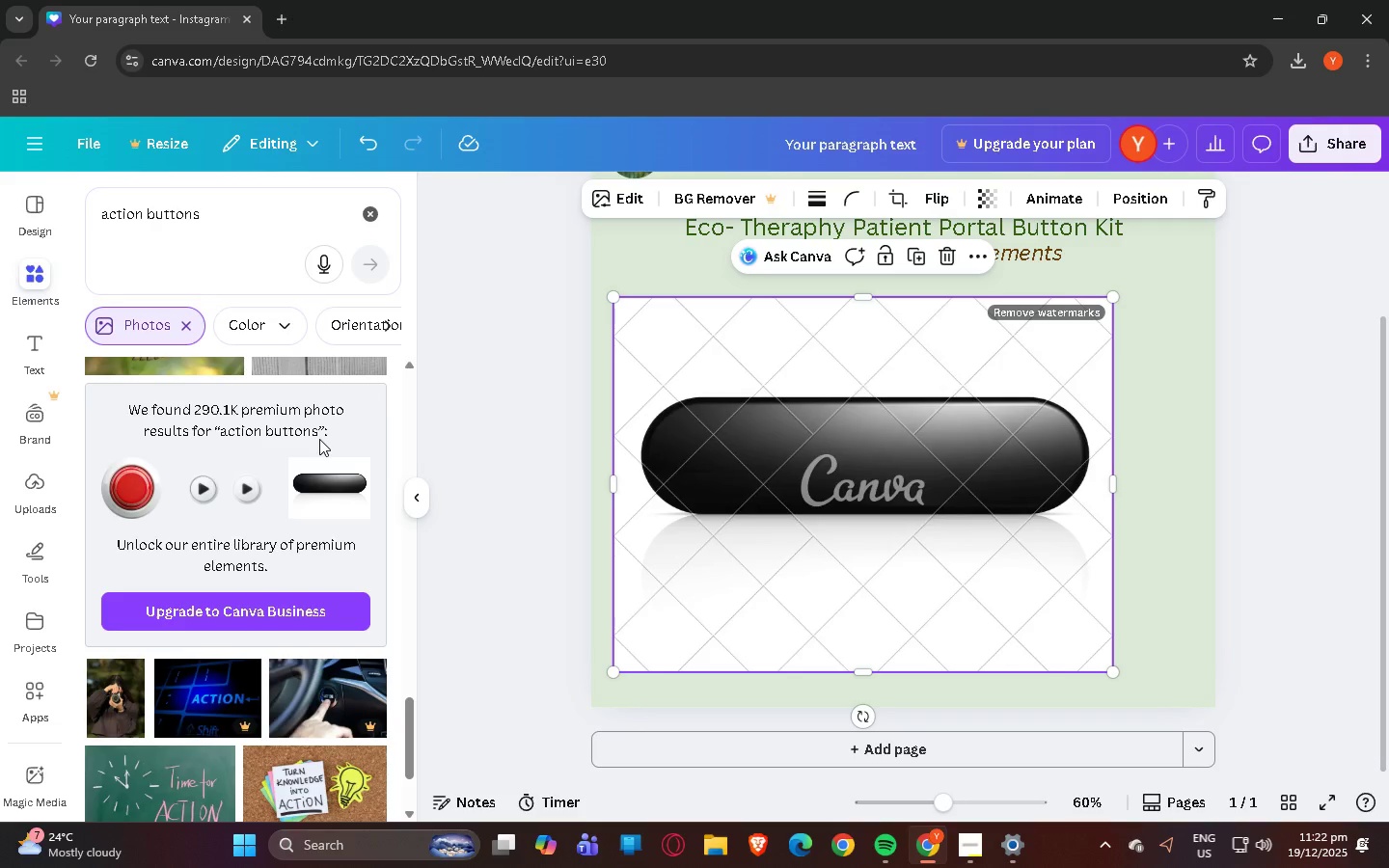 
key(Backspace)
 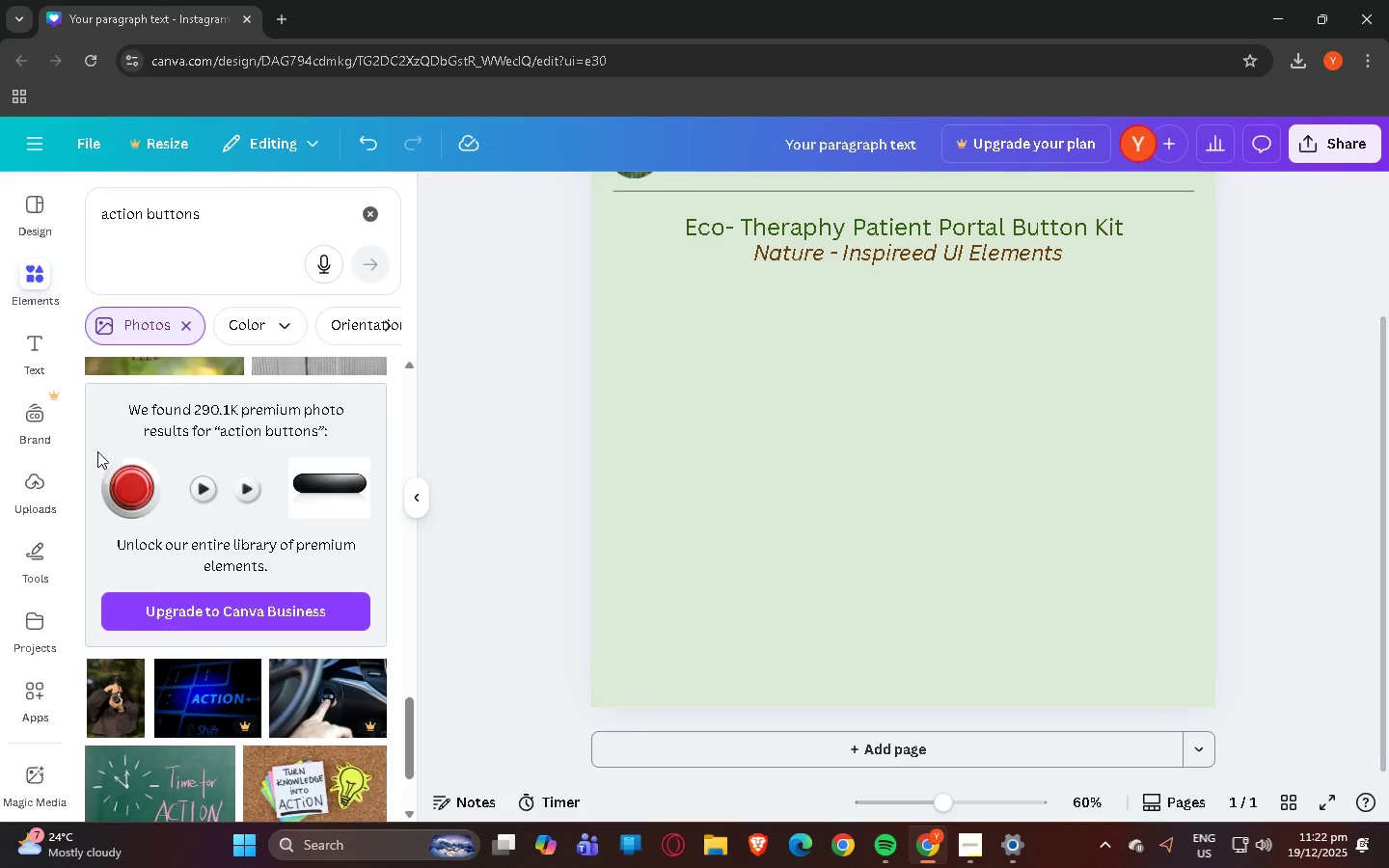 
scroll: coordinate [176, 396], scroll_direction: down, amount: 23.0
 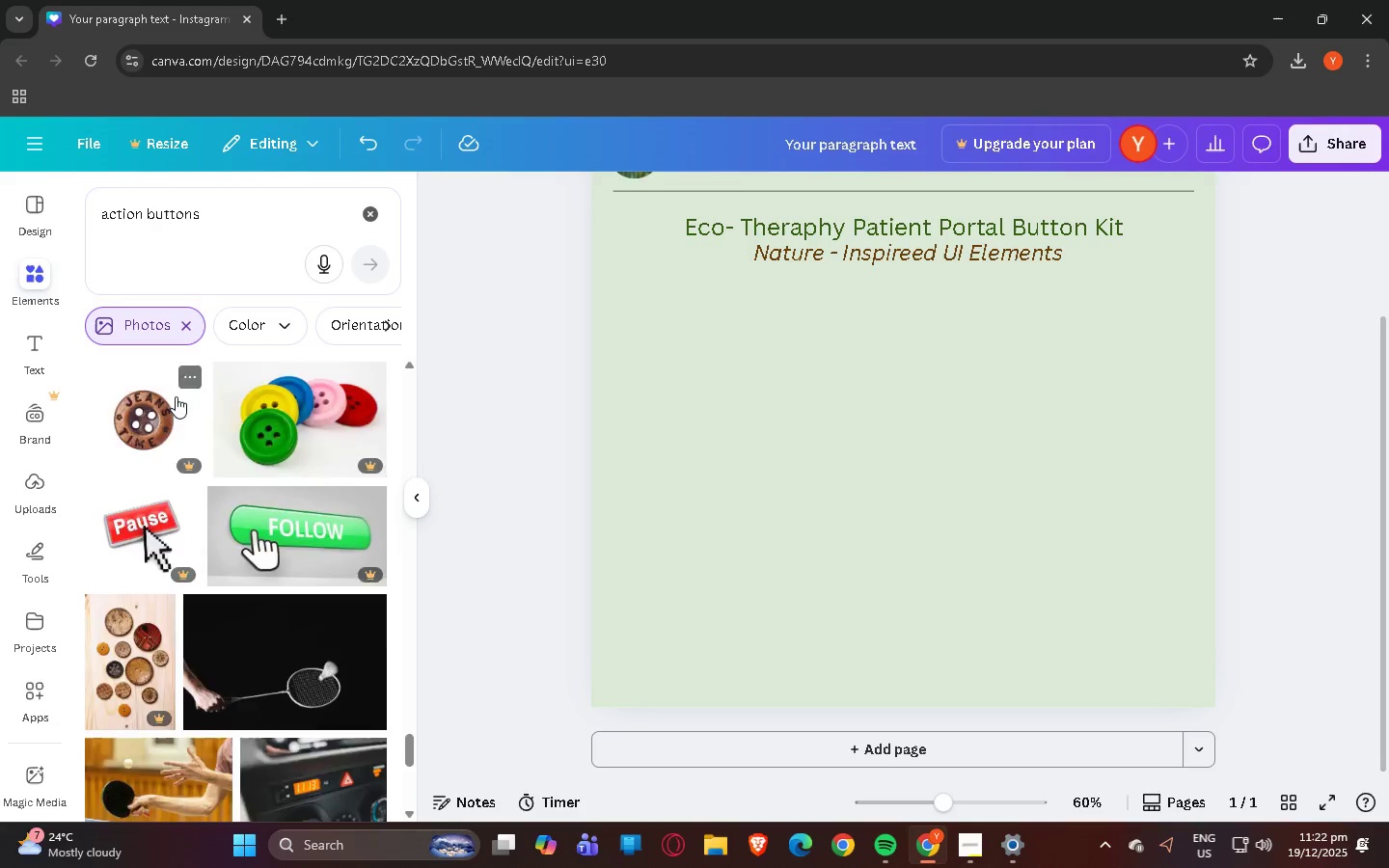 
scroll: coordinate [176, 398], scroll_direction: down, amount: 6.0
 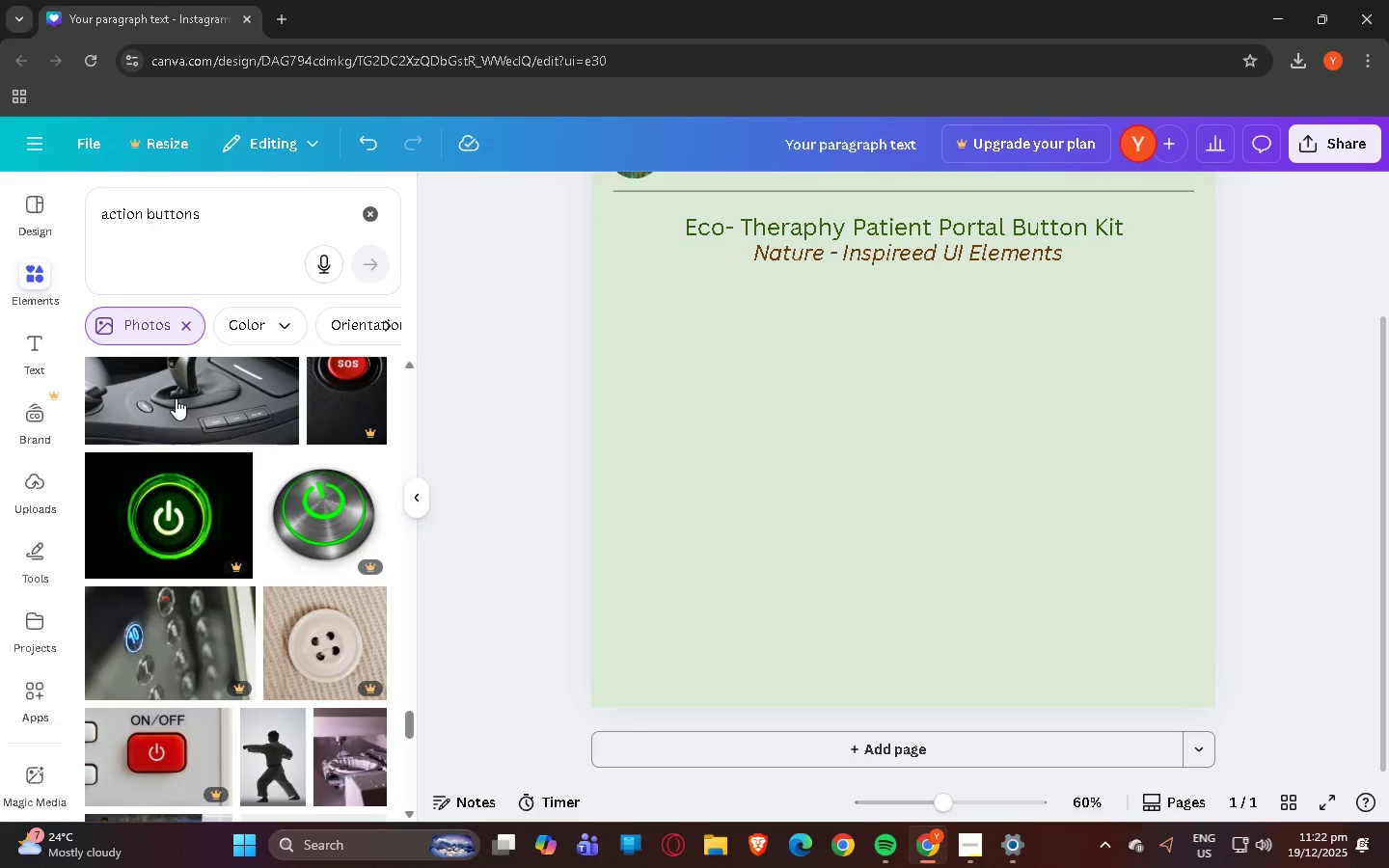 
scroll: coordinate [176, 398], scroll_direction: up, amount: 3.0
 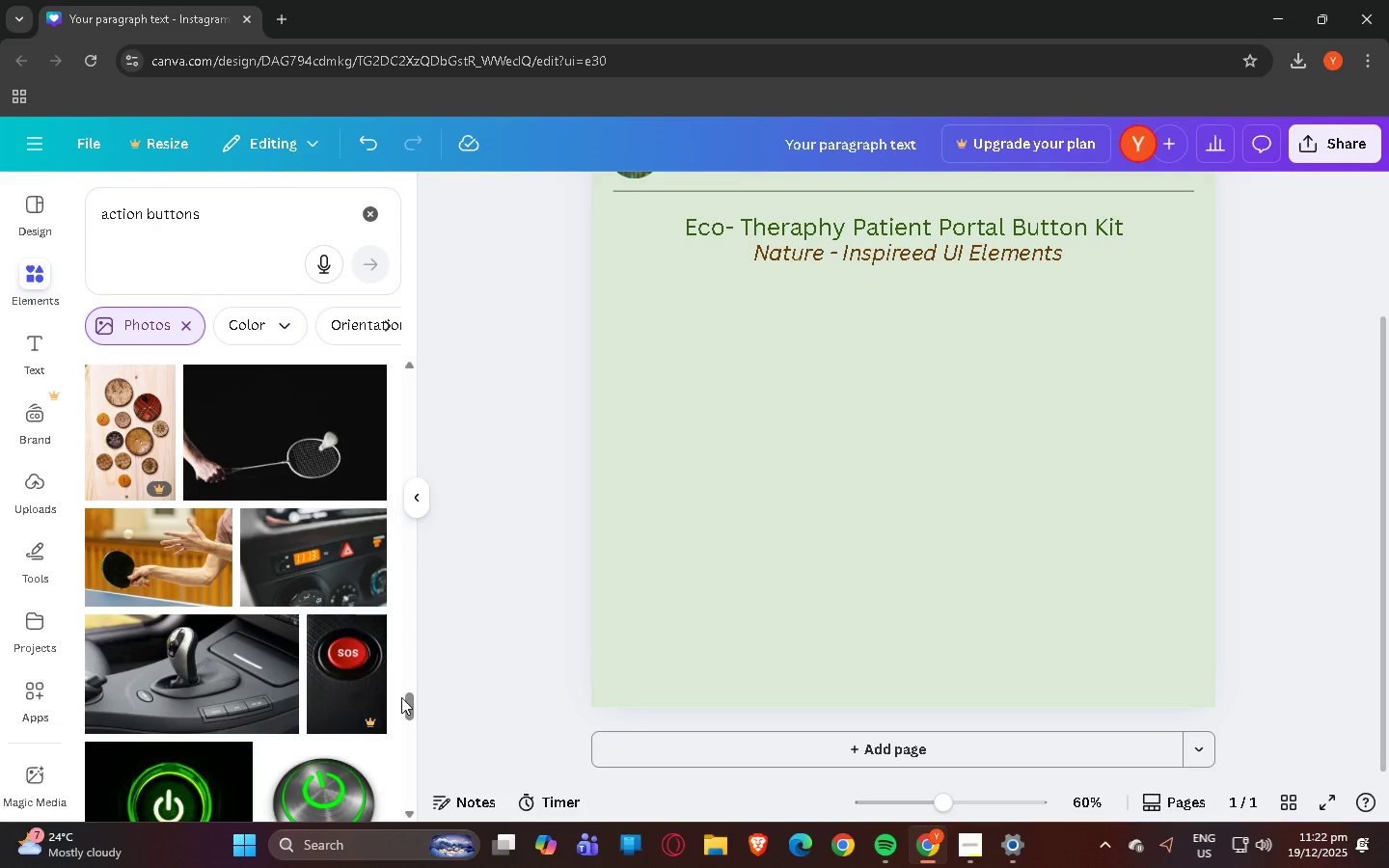 
left_click_drag(start_coordinate=[413, 703], to_coordinate=[433, 365])
 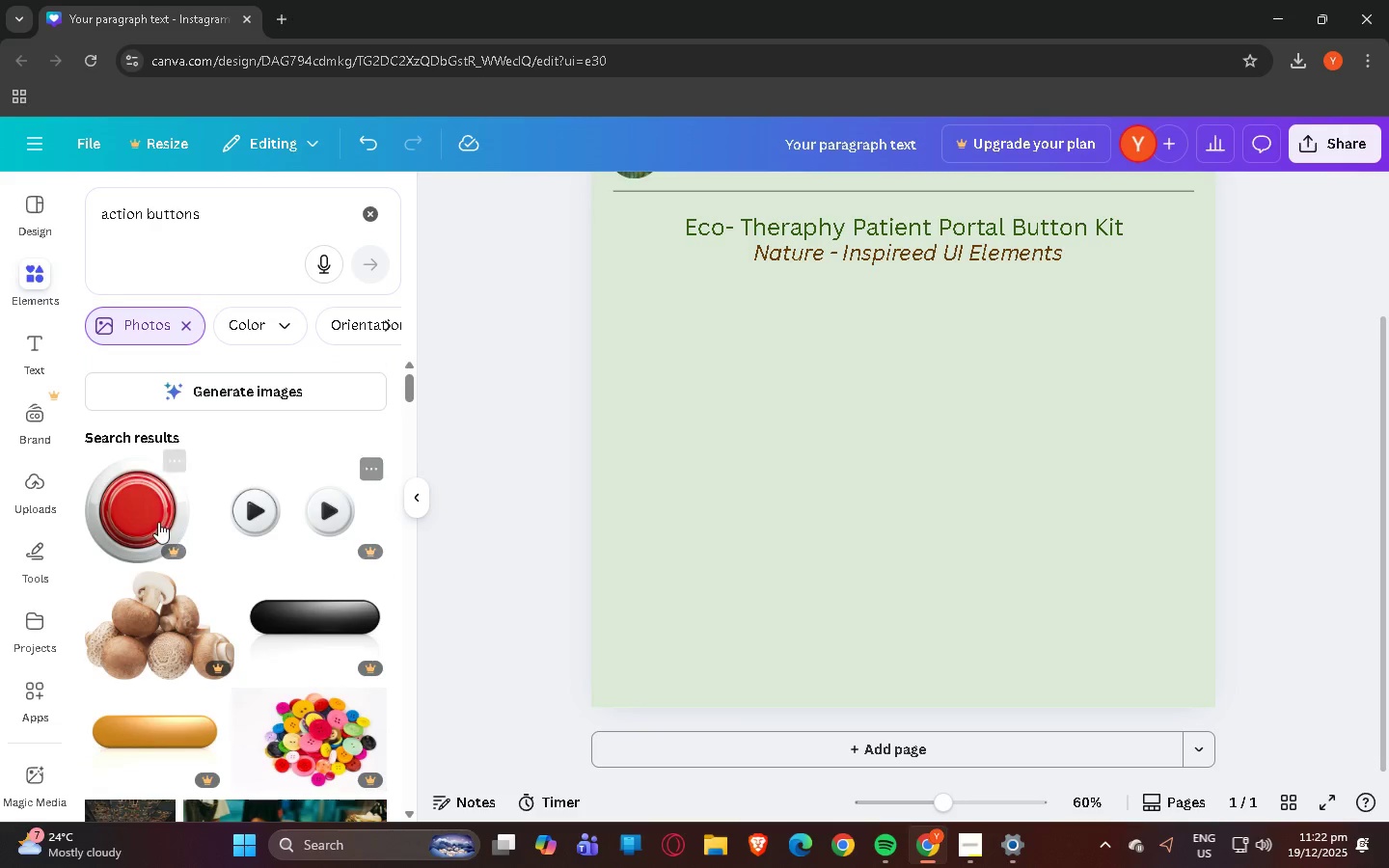 
scroll: coordinate [226, 494], scroll_direction: down, amount: 10.0
 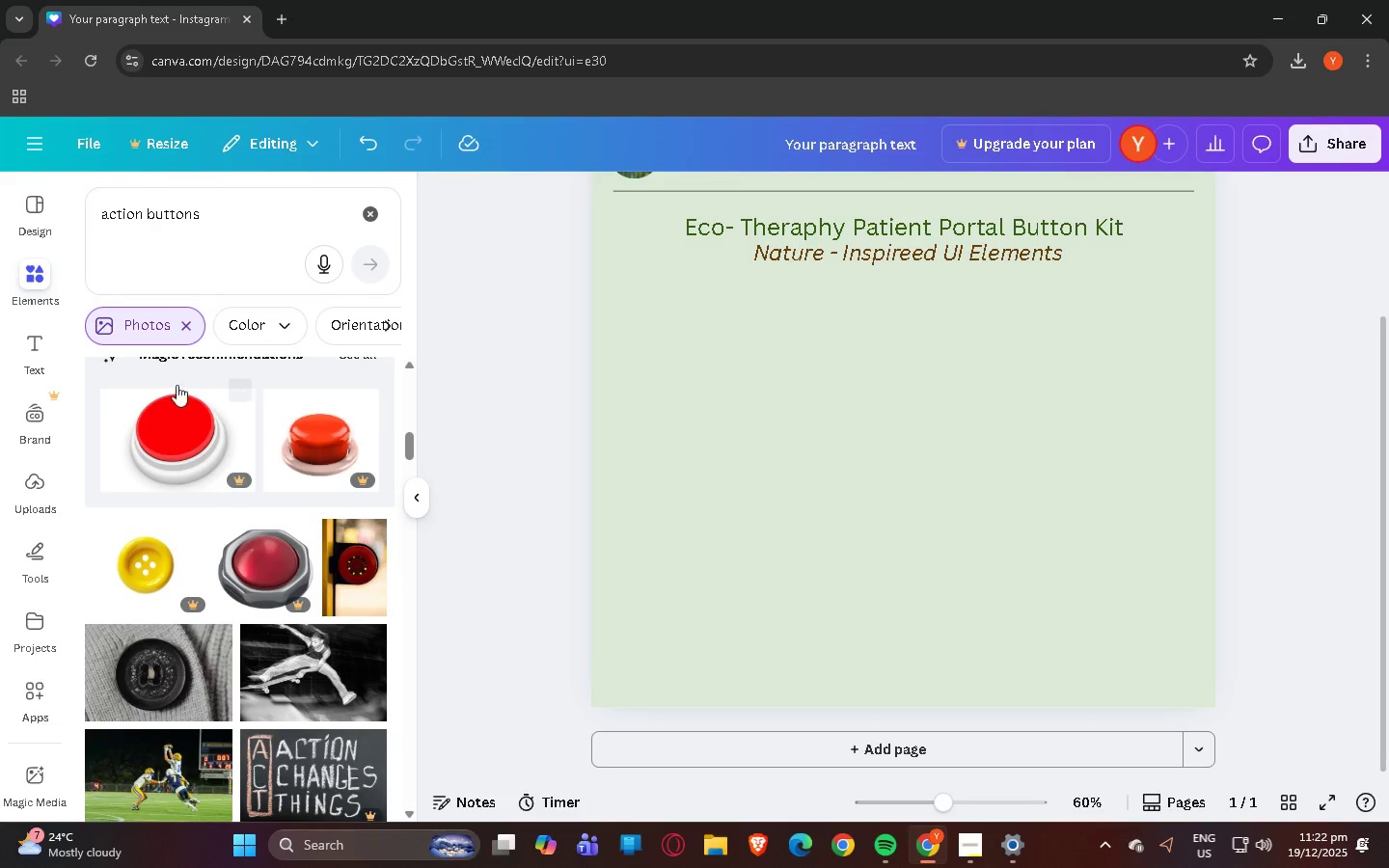 
left_click([98, 213])
 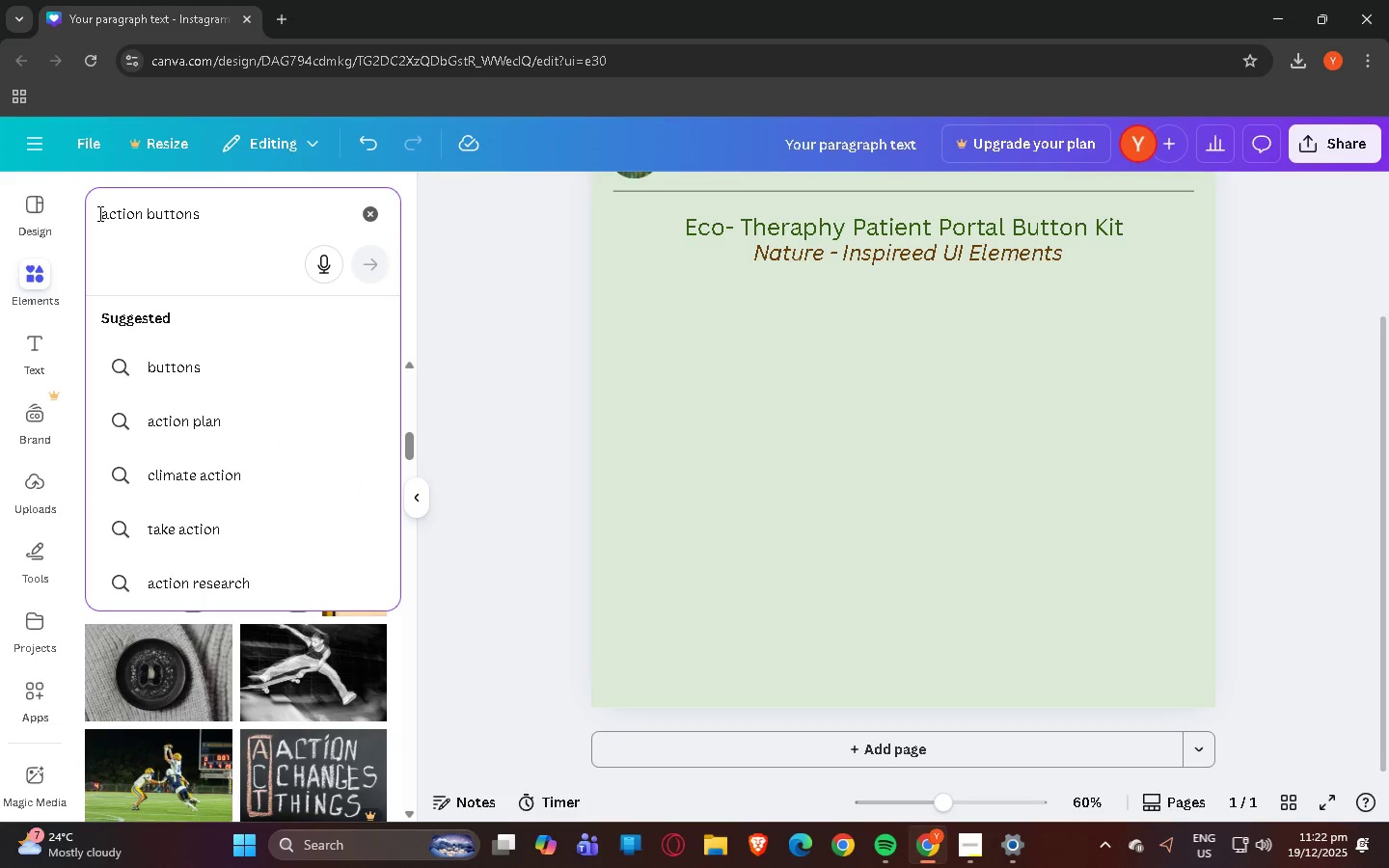 
type(primary )
 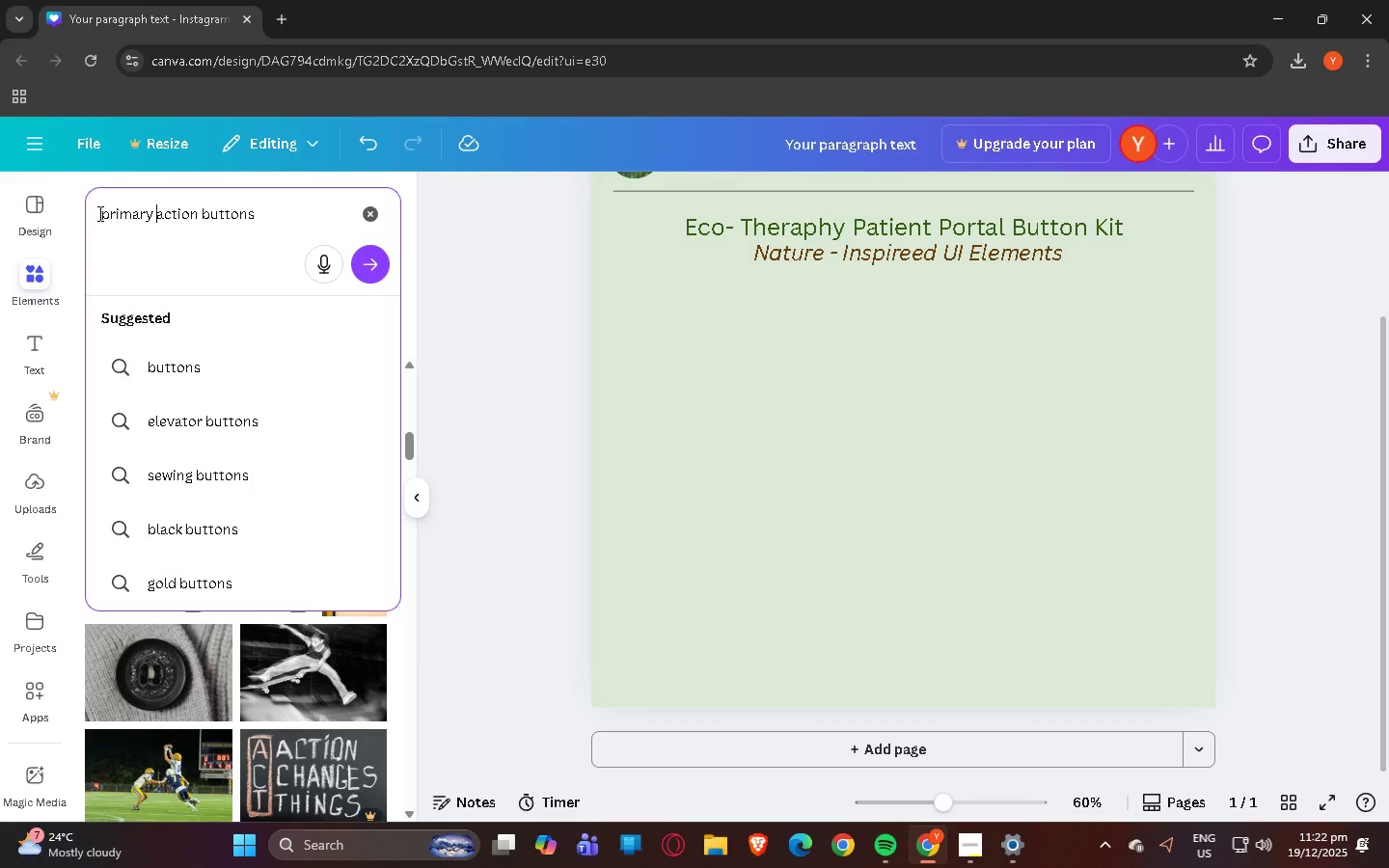 
key(Enter)
 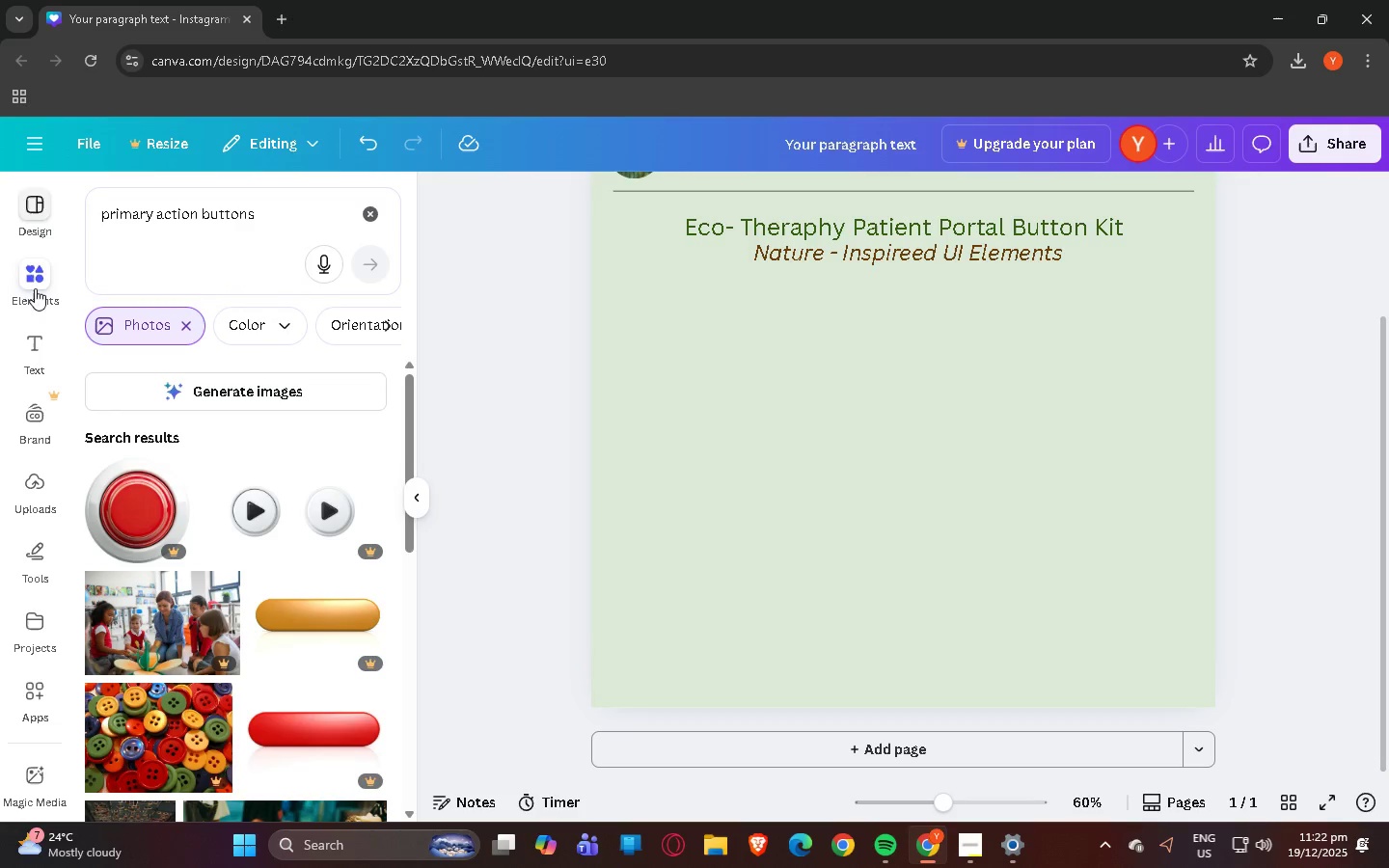 
scroll: coordinate [200, 370], scroll_direction: down, amount: 23.0
 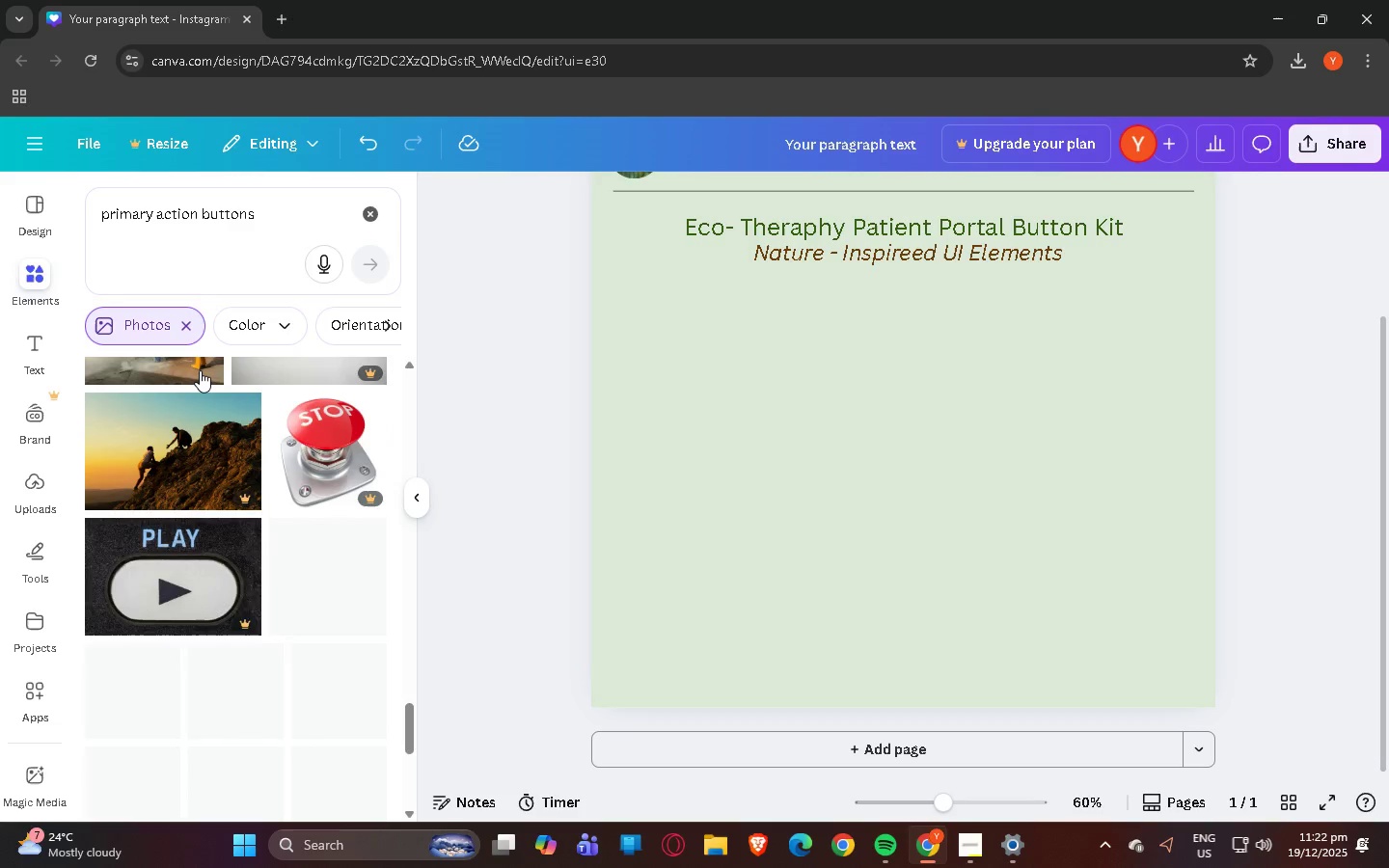 
scroll: coordinate [199, 370], scroll_direction: down, amount: 4.0
 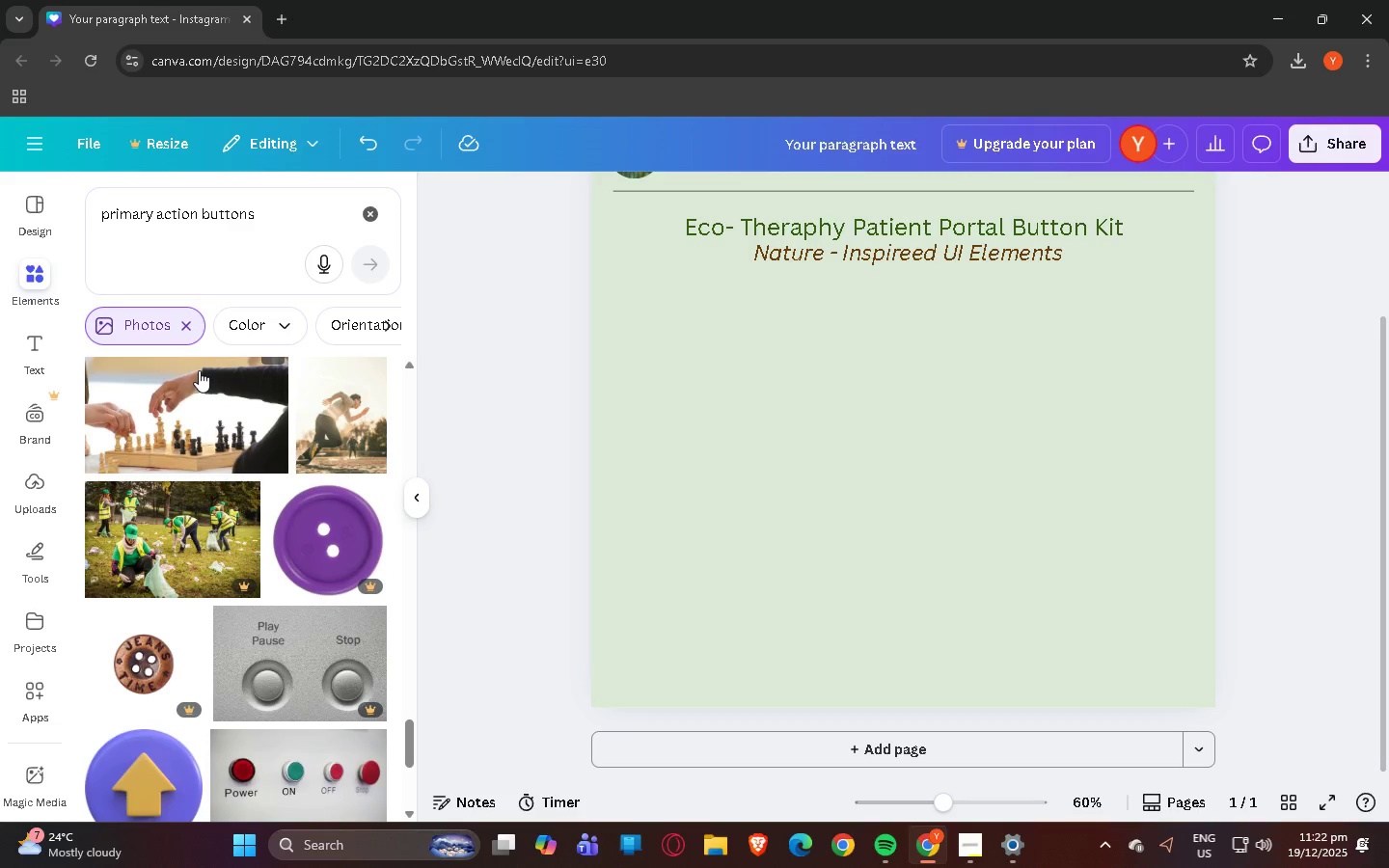 
double_click([211, 224])
 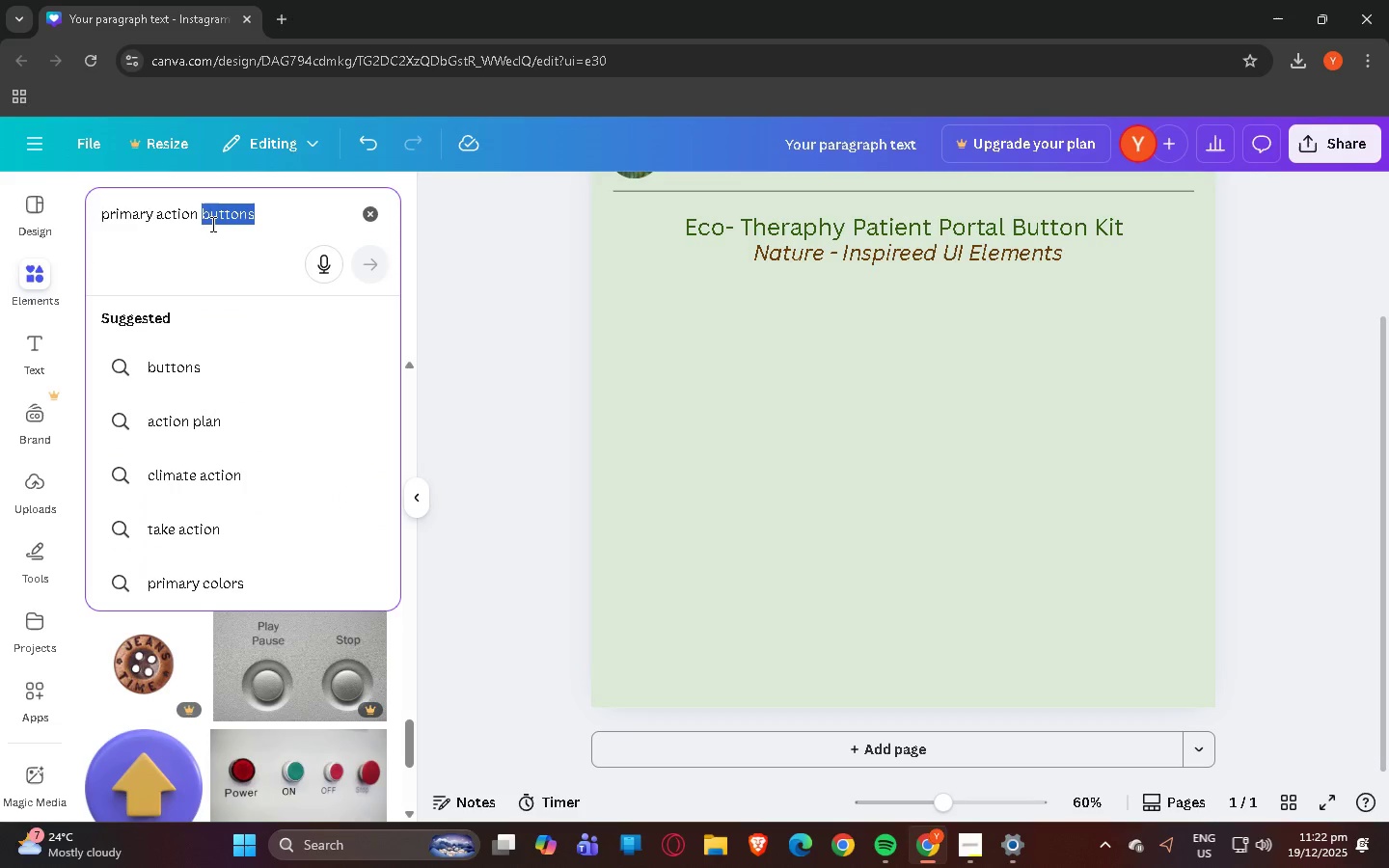 
triple_click([211, 224])
 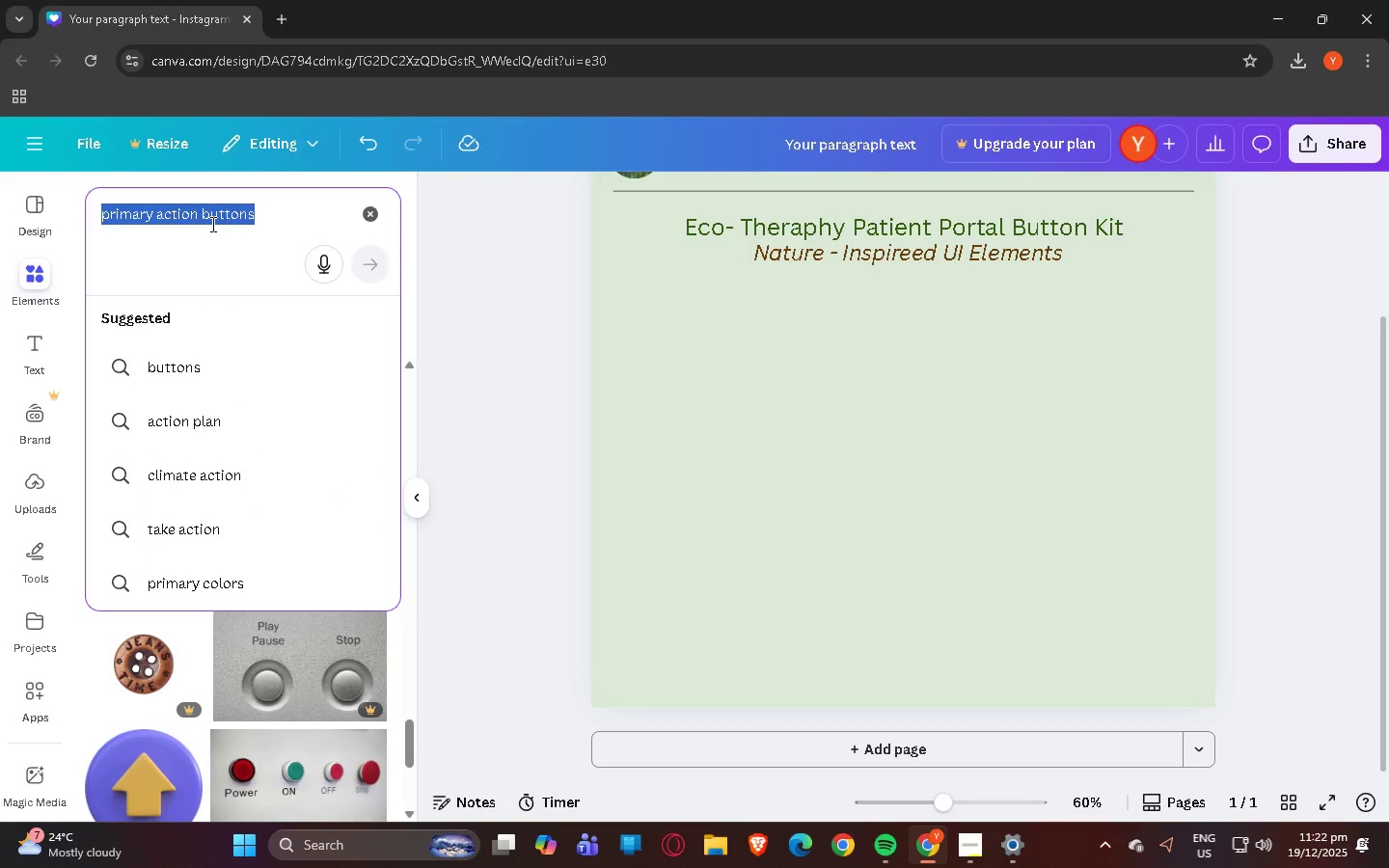 
type(rectangle button)
 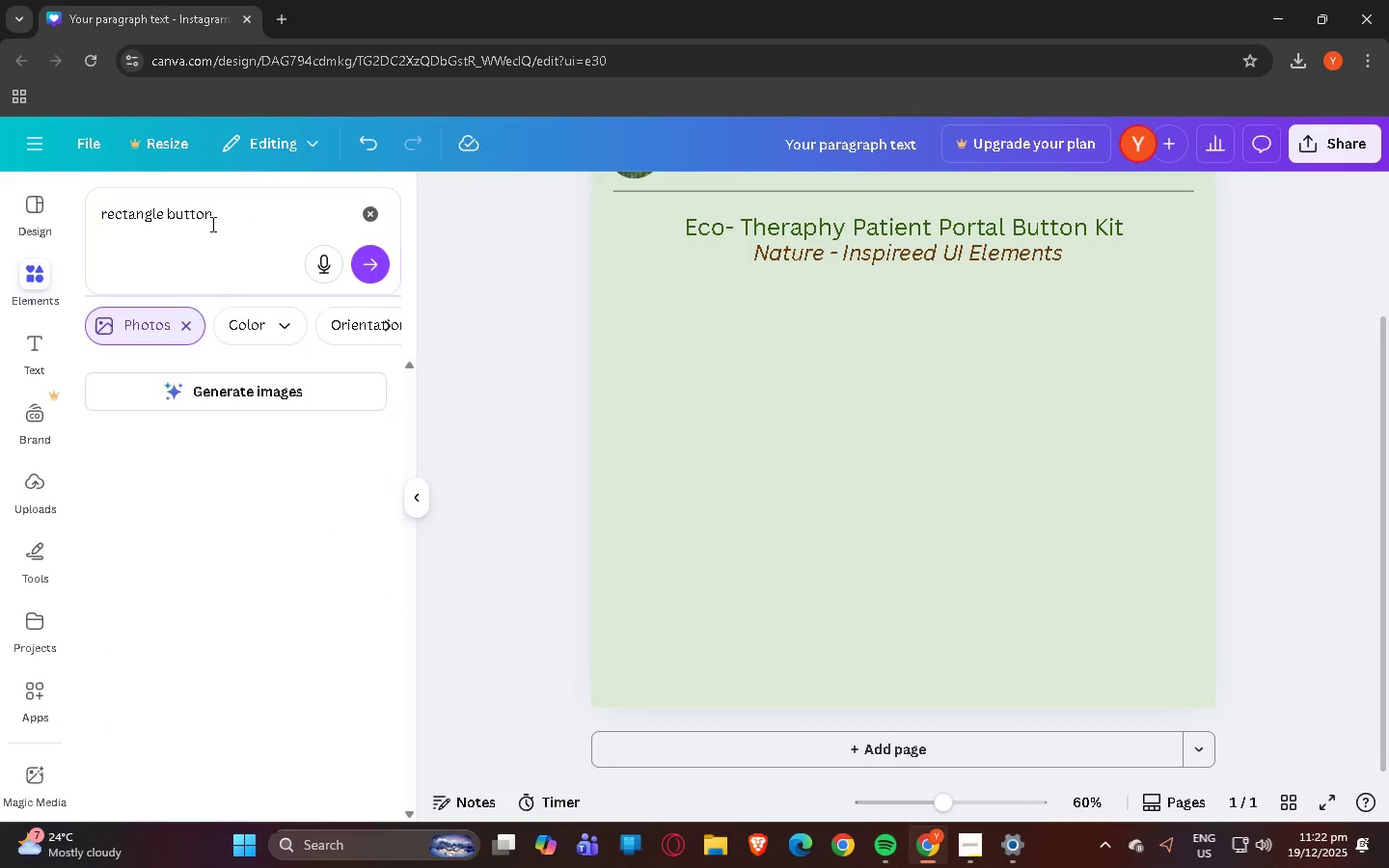 
key(Enter)
 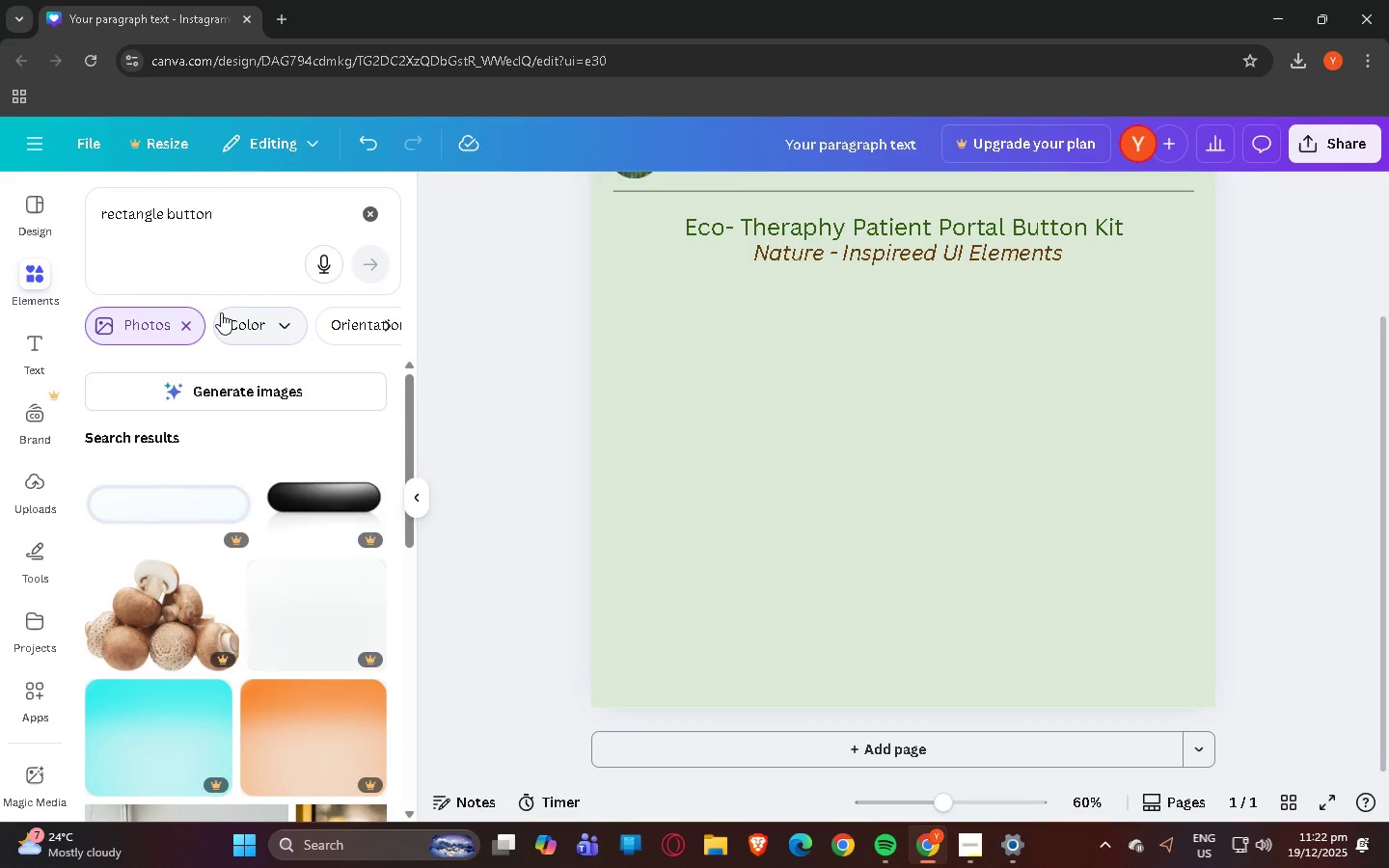 
scroll: coordinate [77, 420], scroll_direction: down, amount: 5.0
 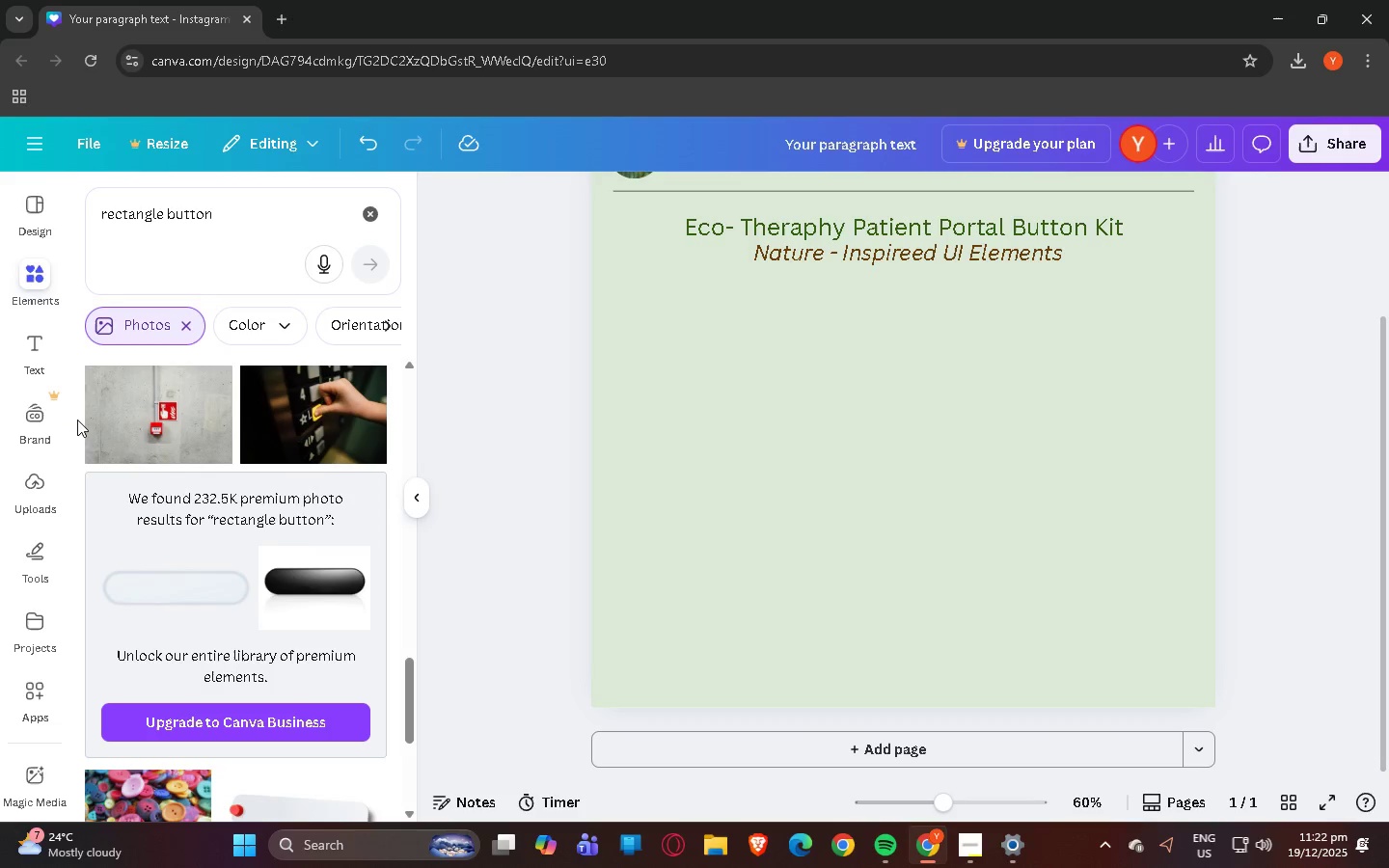 
left_click([342, 504])
 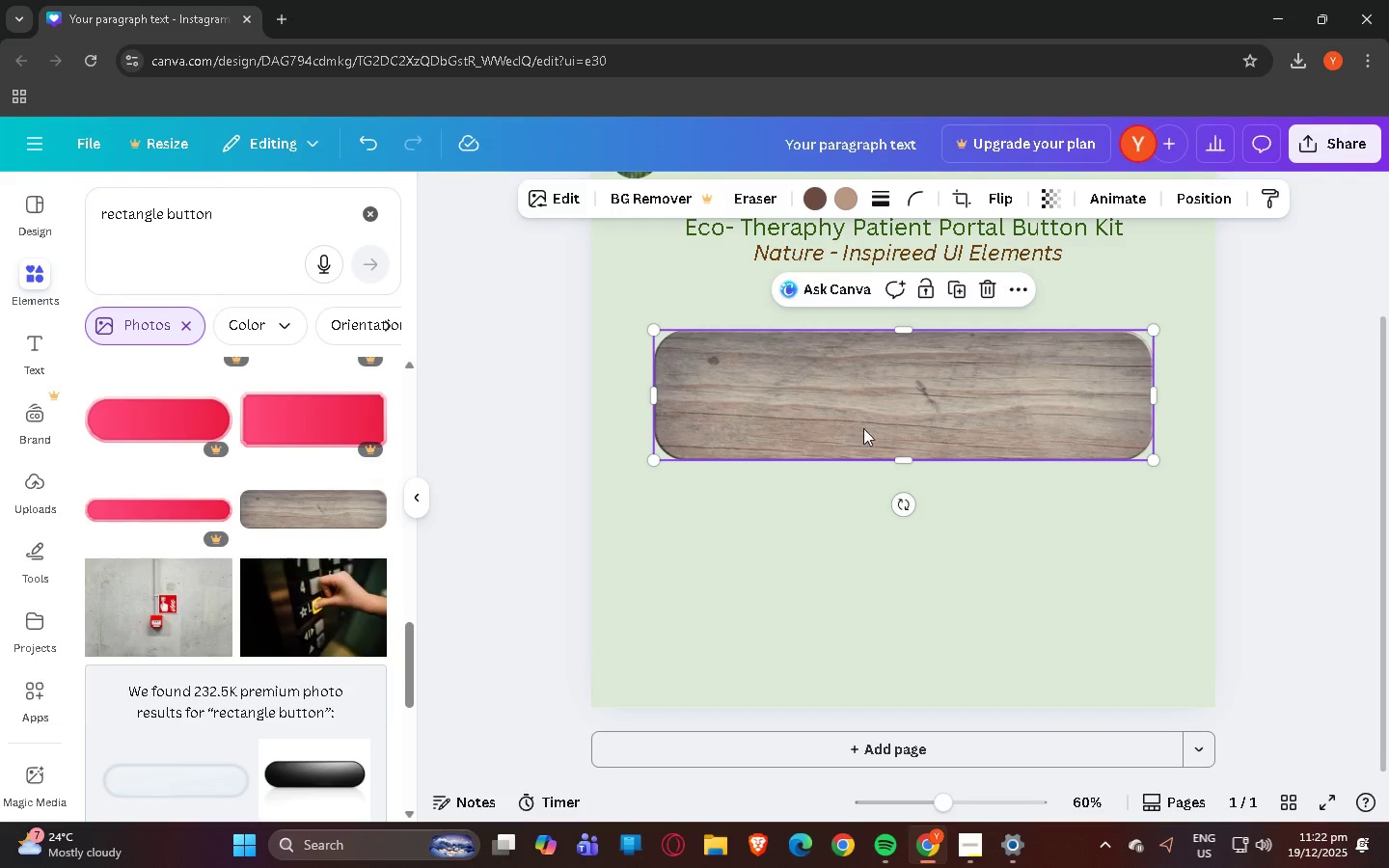 
left_click_drag(start_coordinate=[907, 406], to_coordinate=[891, 431])
 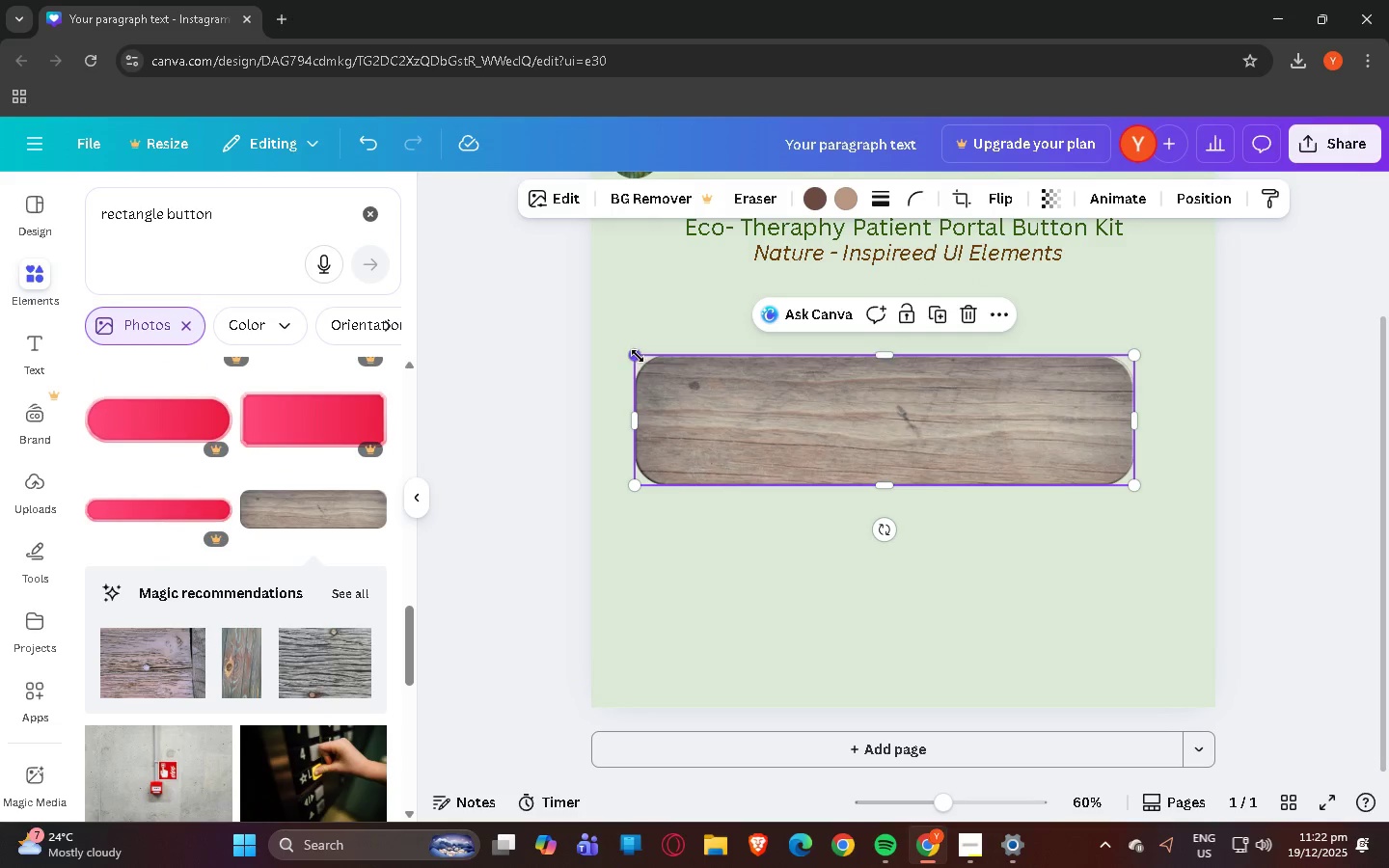 
left_click_drag(start_coordinate=[638, 356], to_coordinate=[918, 447])
 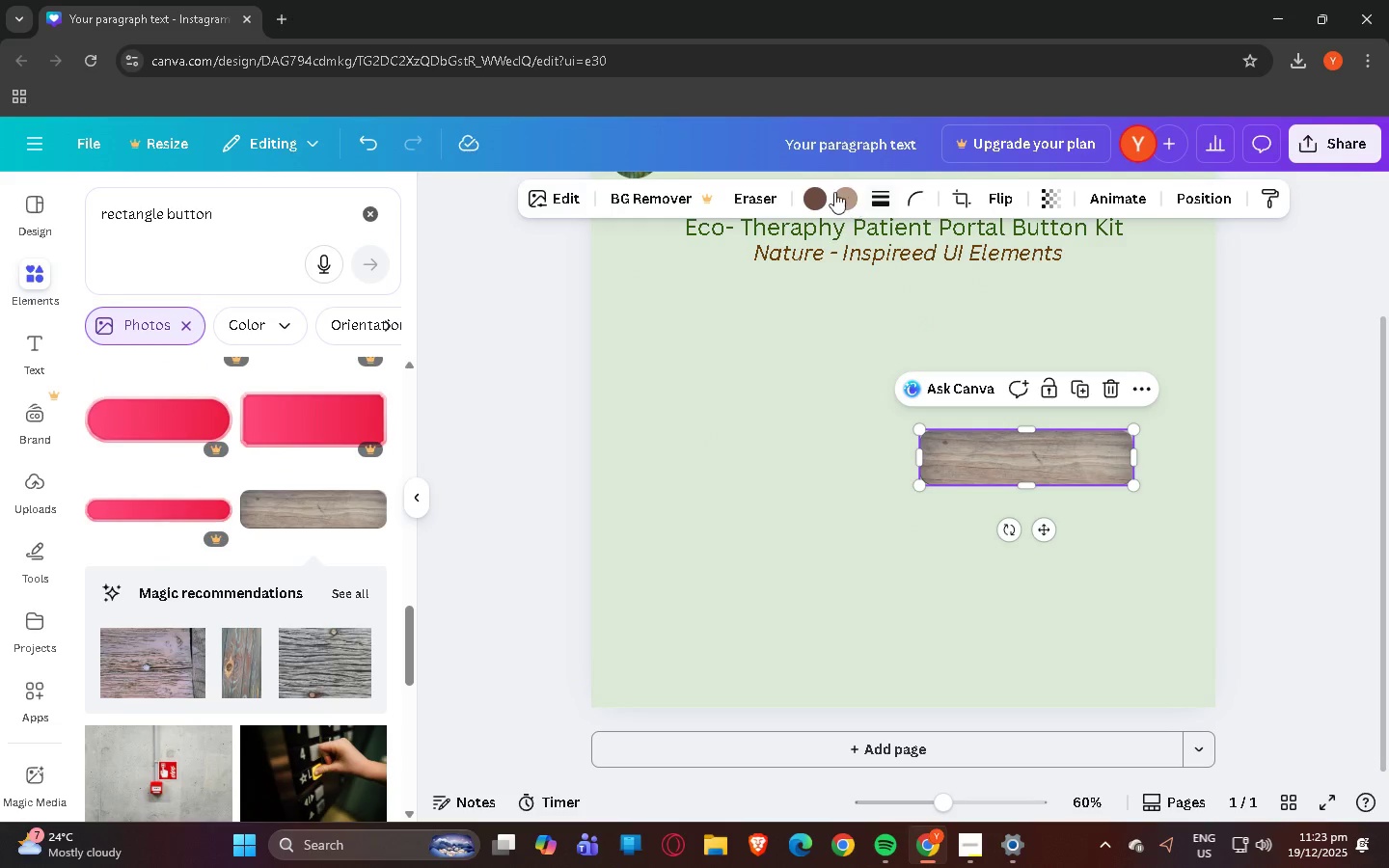 
left_click([831, 192])
 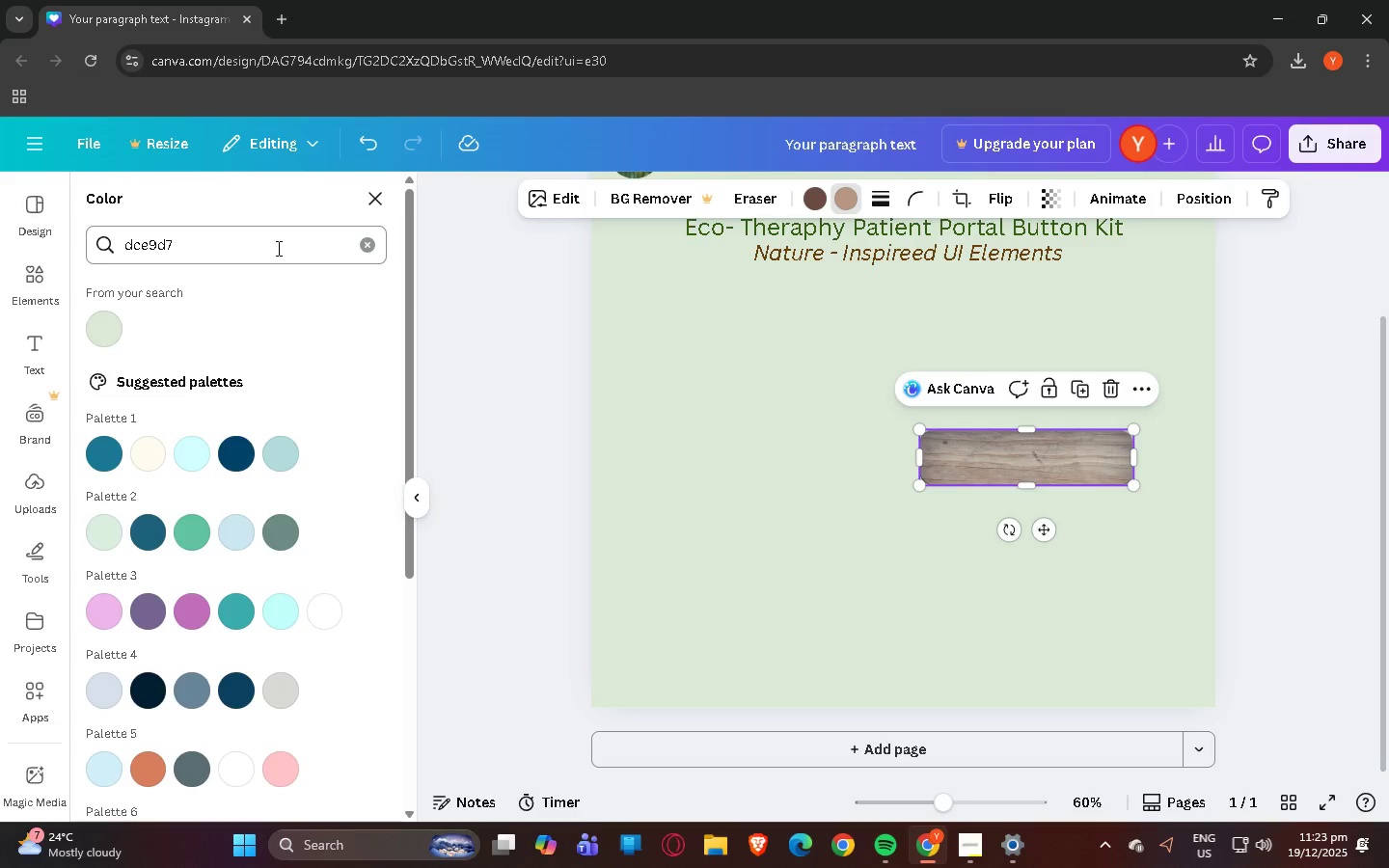 
left_click([362, 250])
 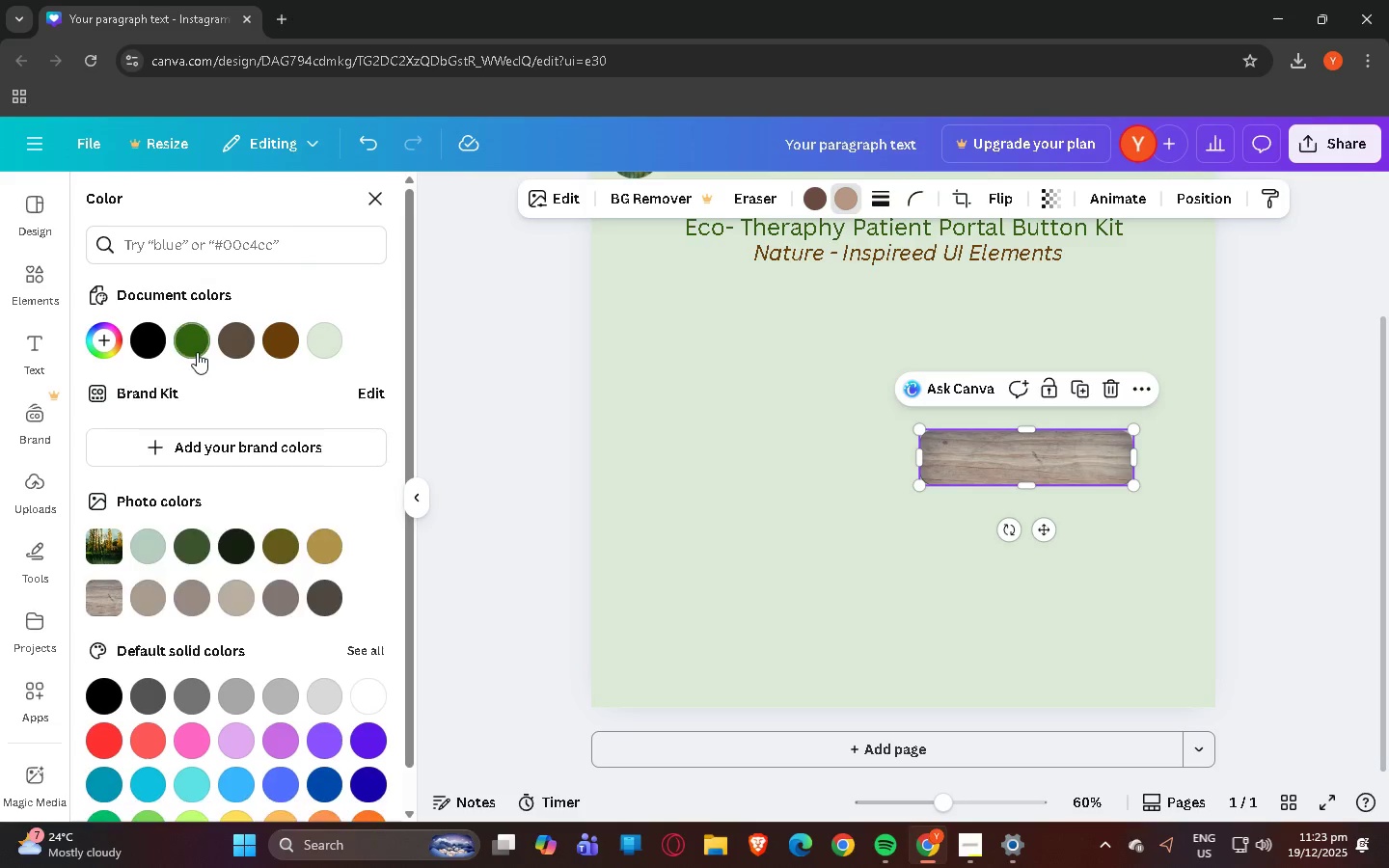 
left_click([192, 341])
 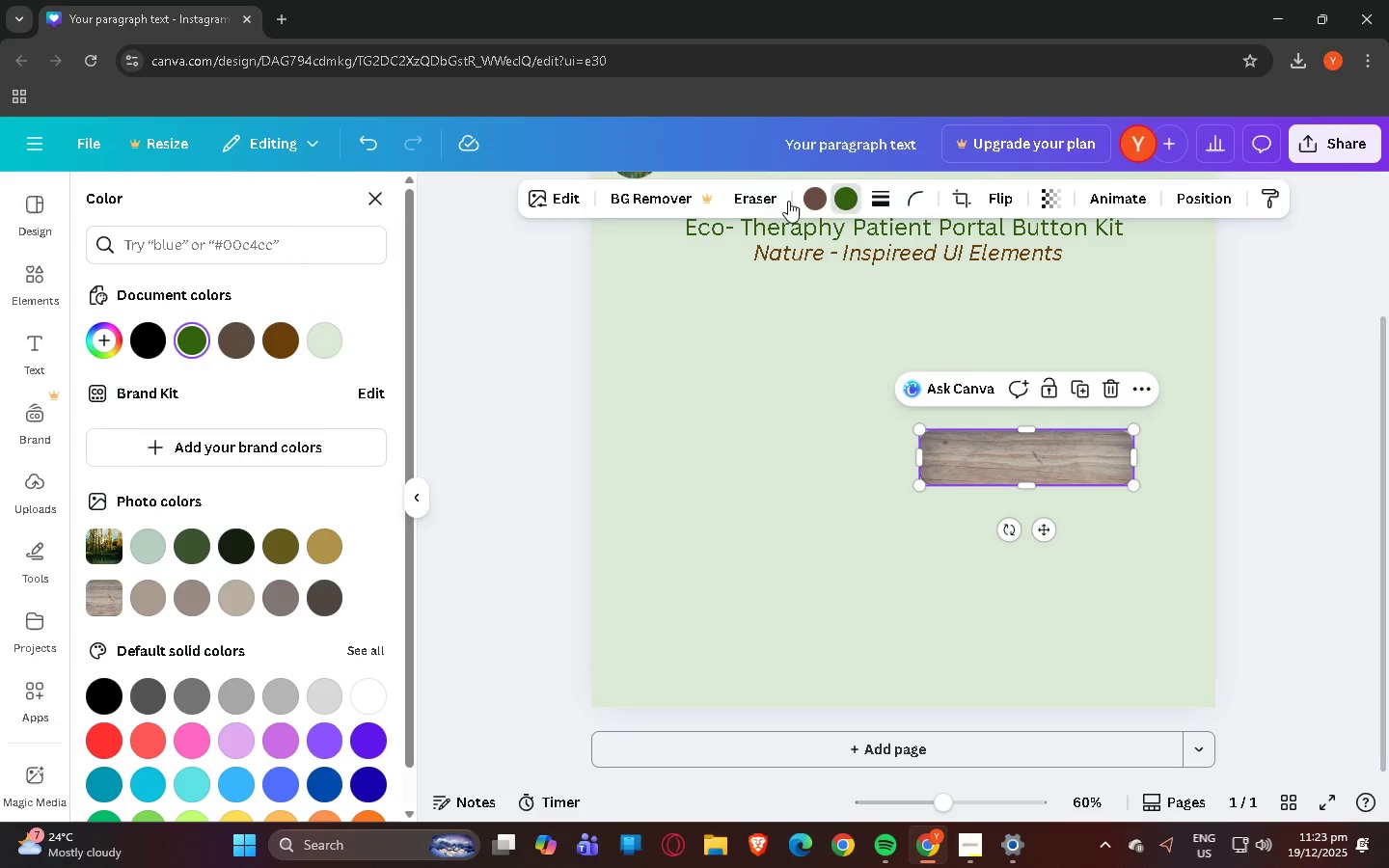 
left_click([814, 197])
 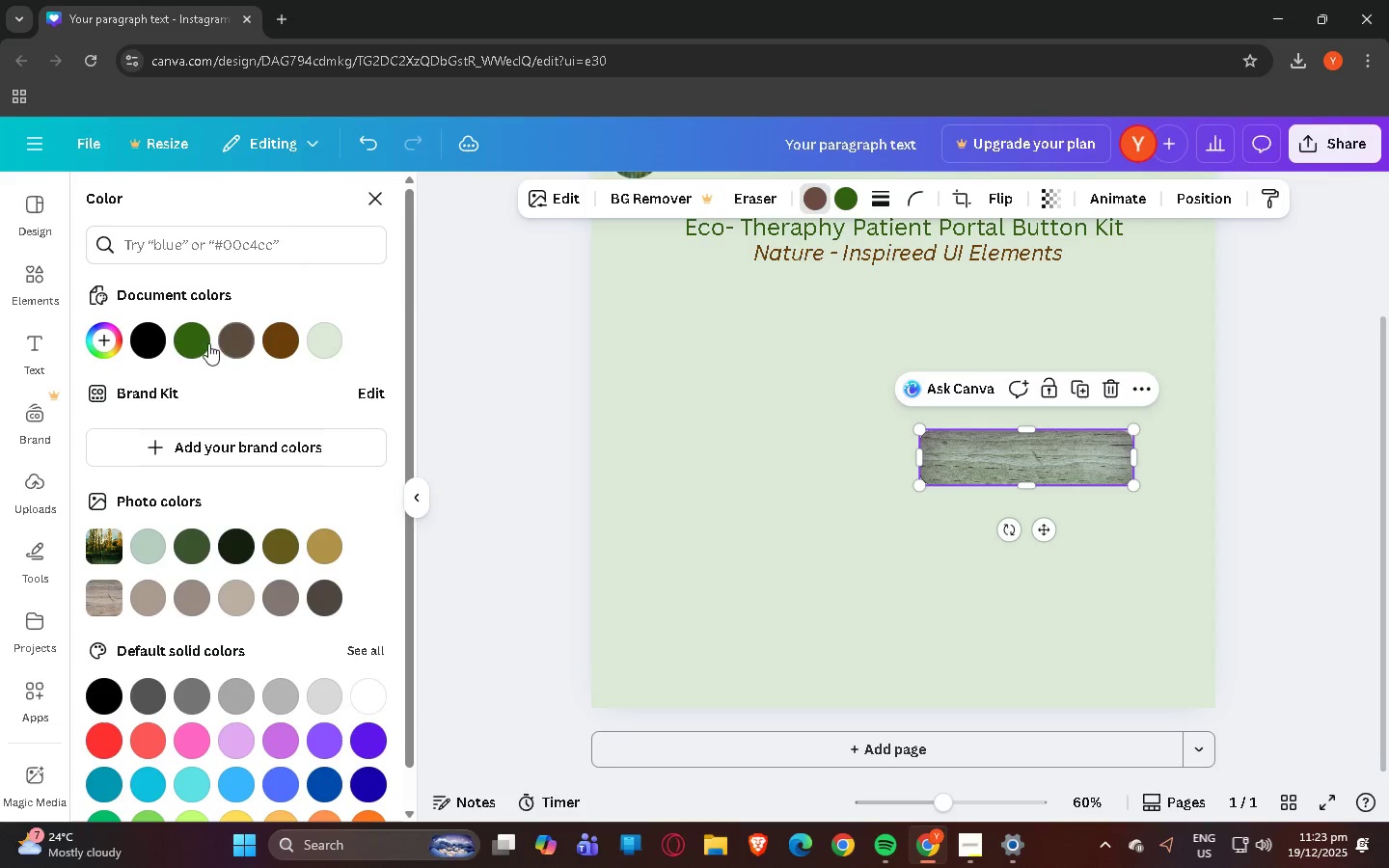 
left_click([204, 343])
 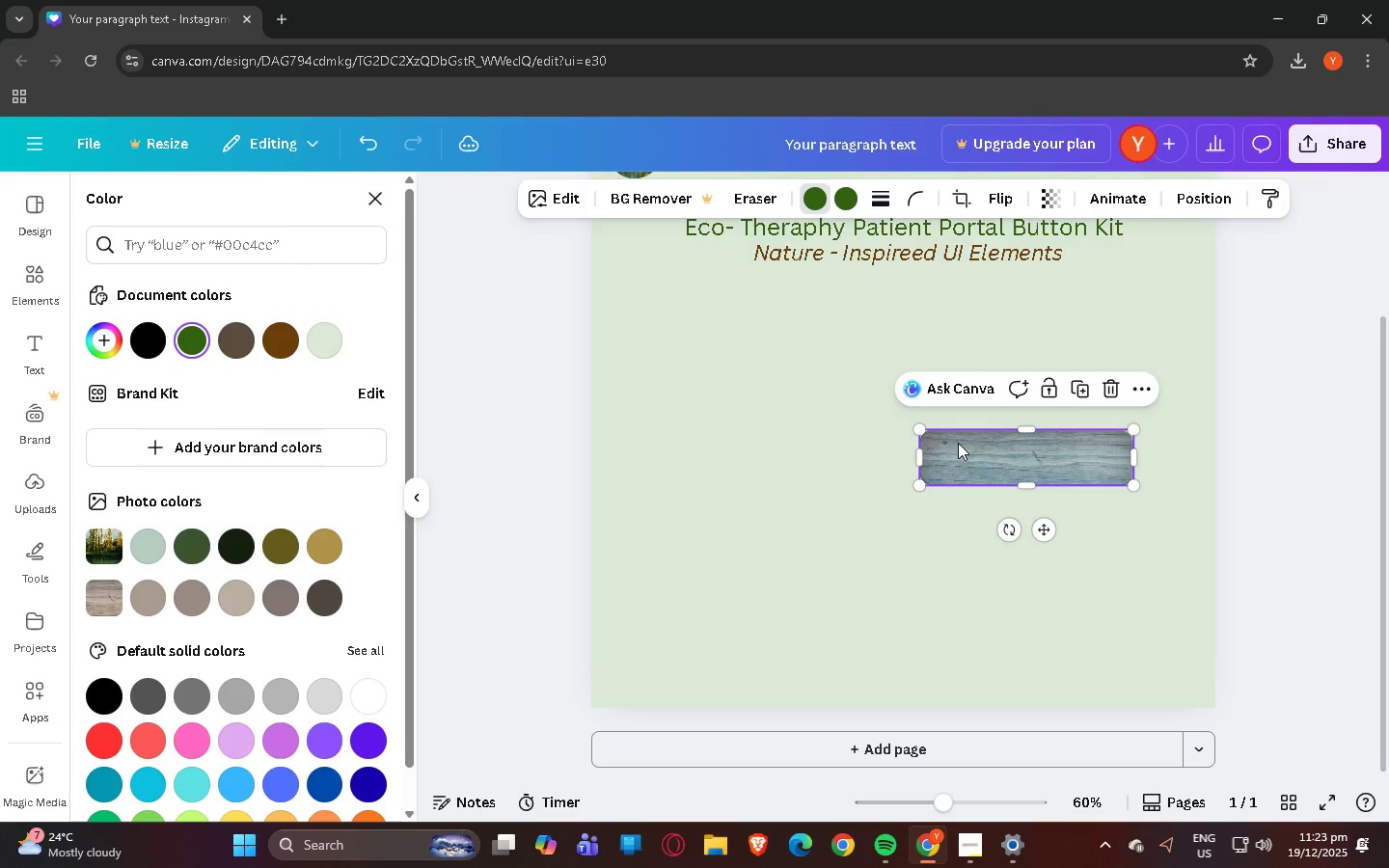 
left_click_drag(start_coordinate=[1052, 462], to_coordinate=[875, 466])
 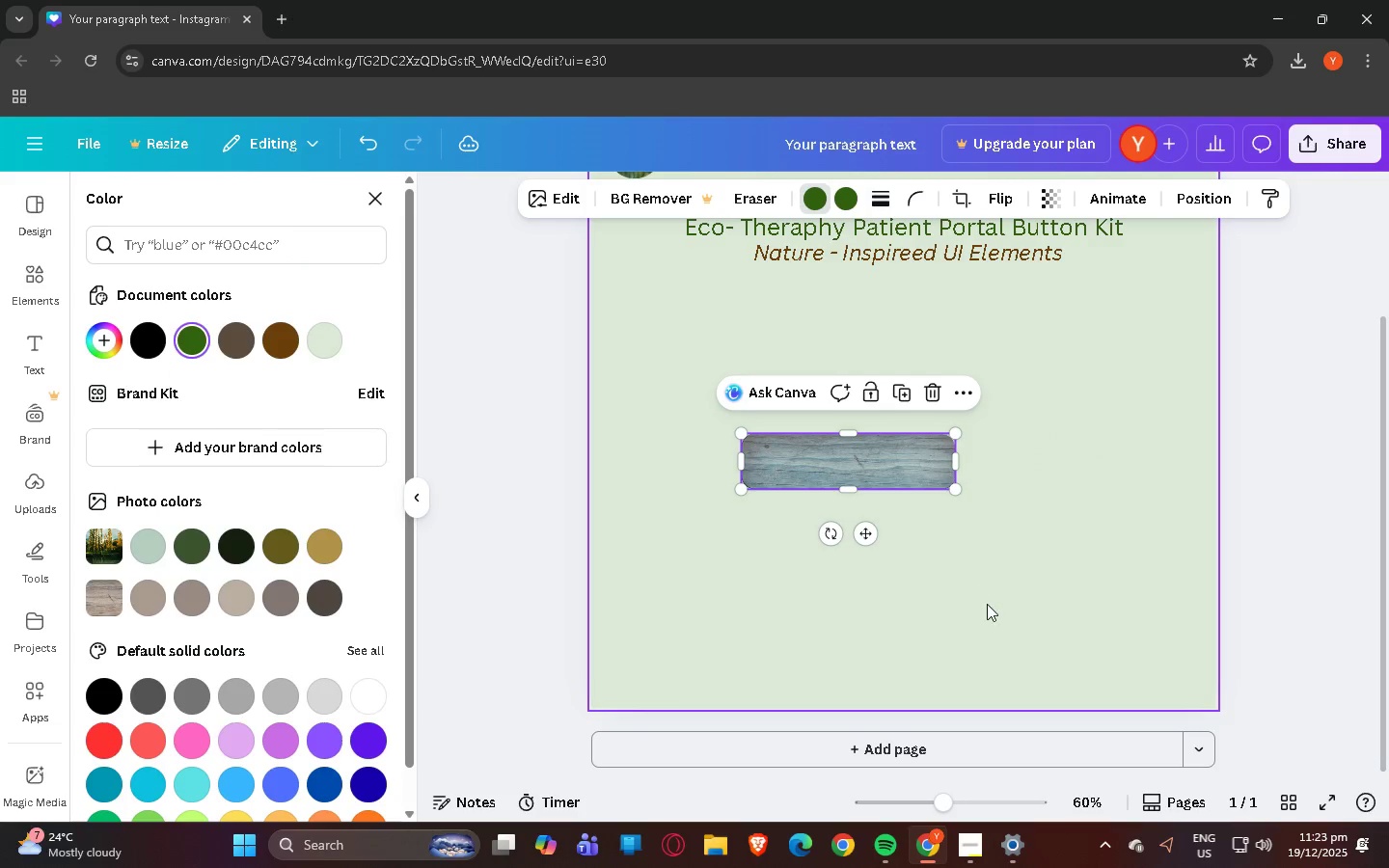 
left_click([987, 604])
 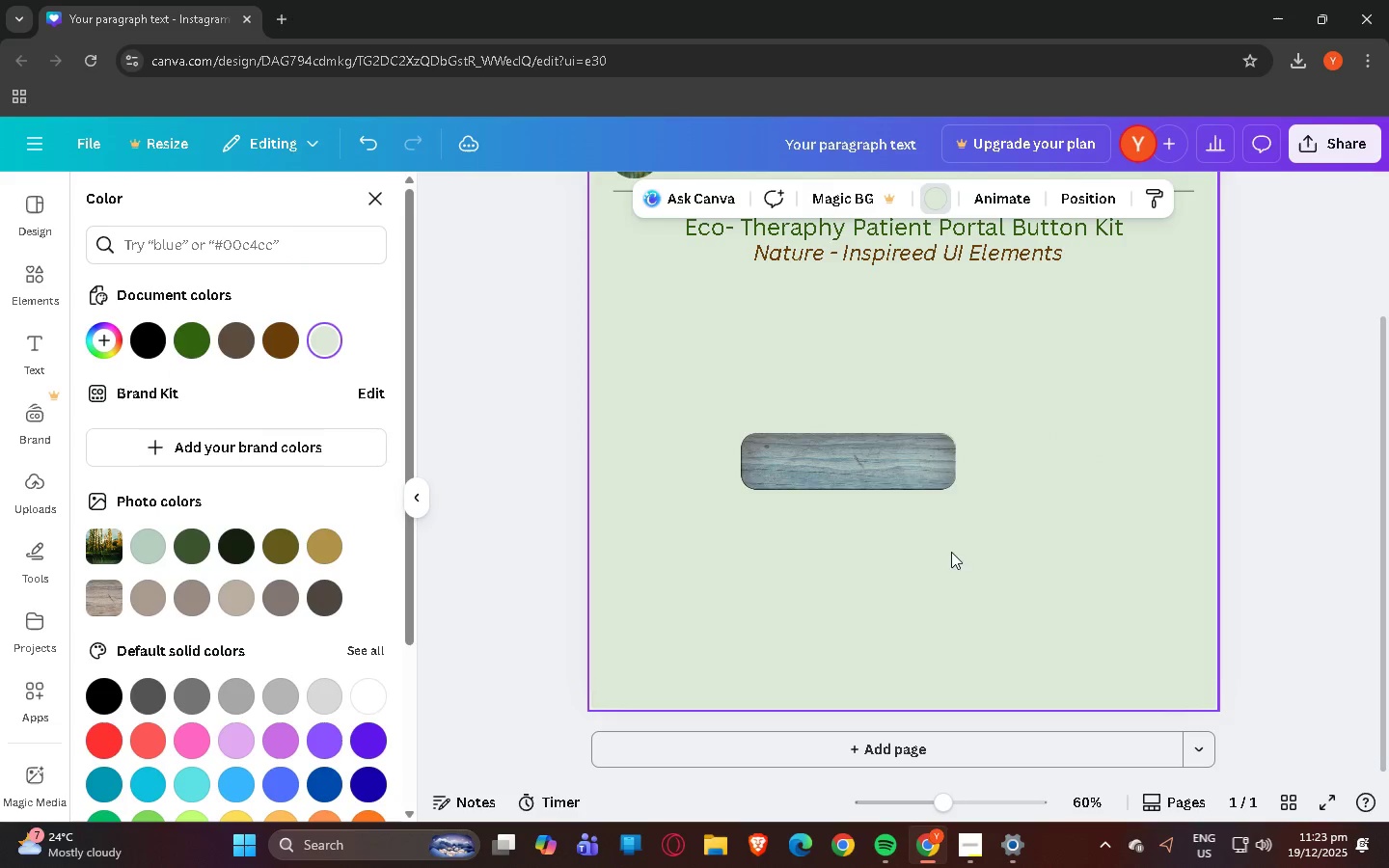 
left_click([861, 488])
 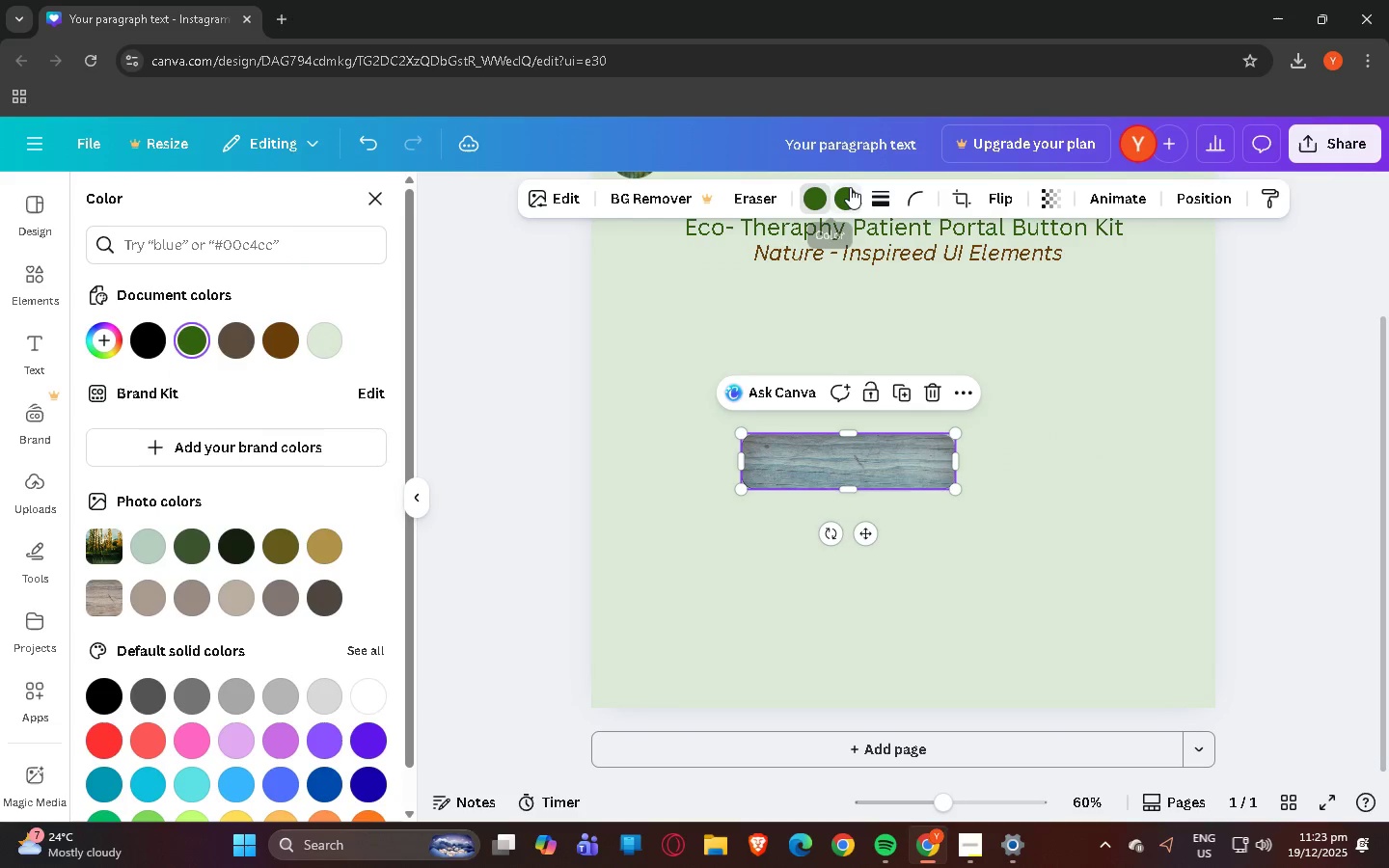 
double_click([826, 197])
 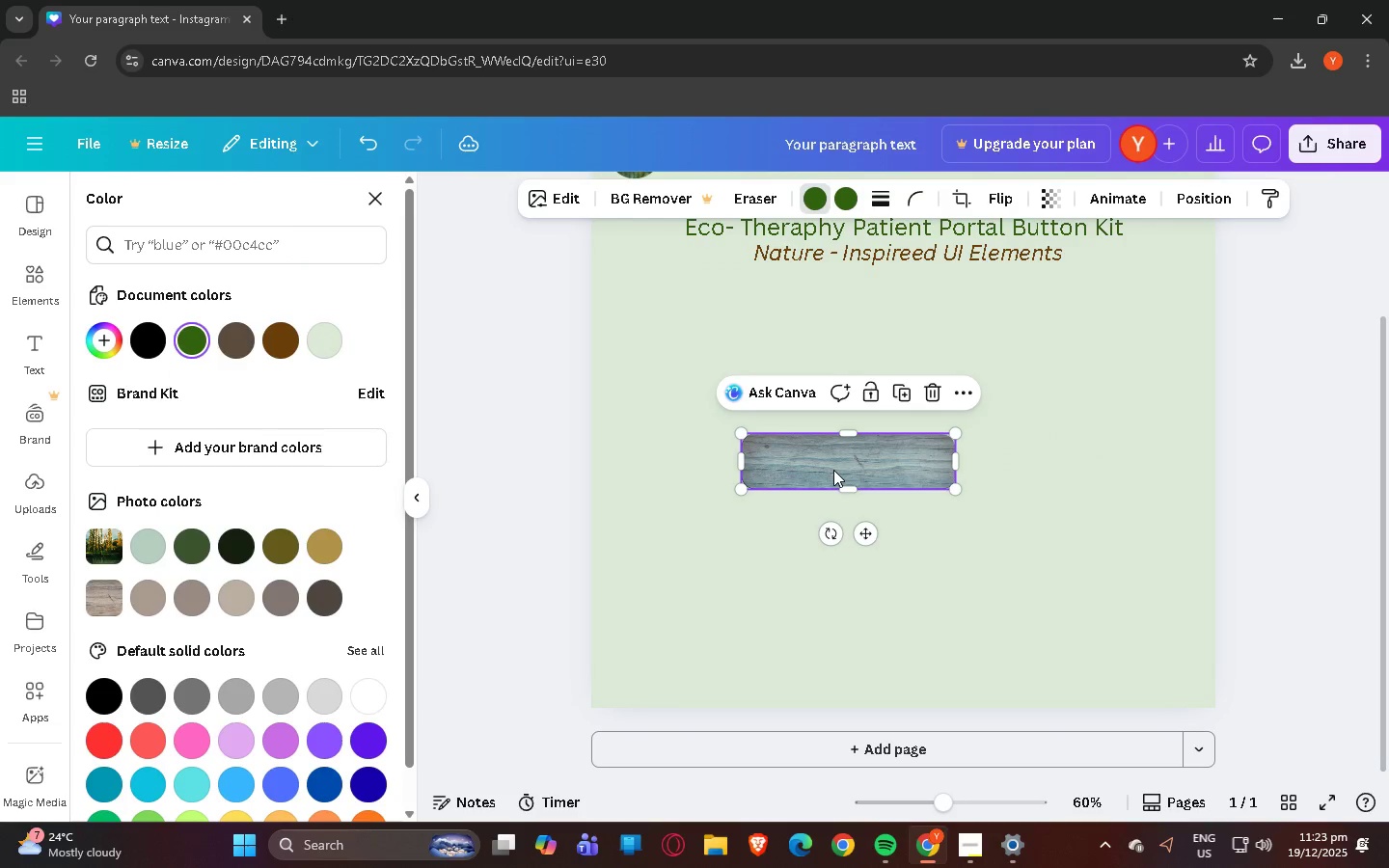 
key(Backspace)
 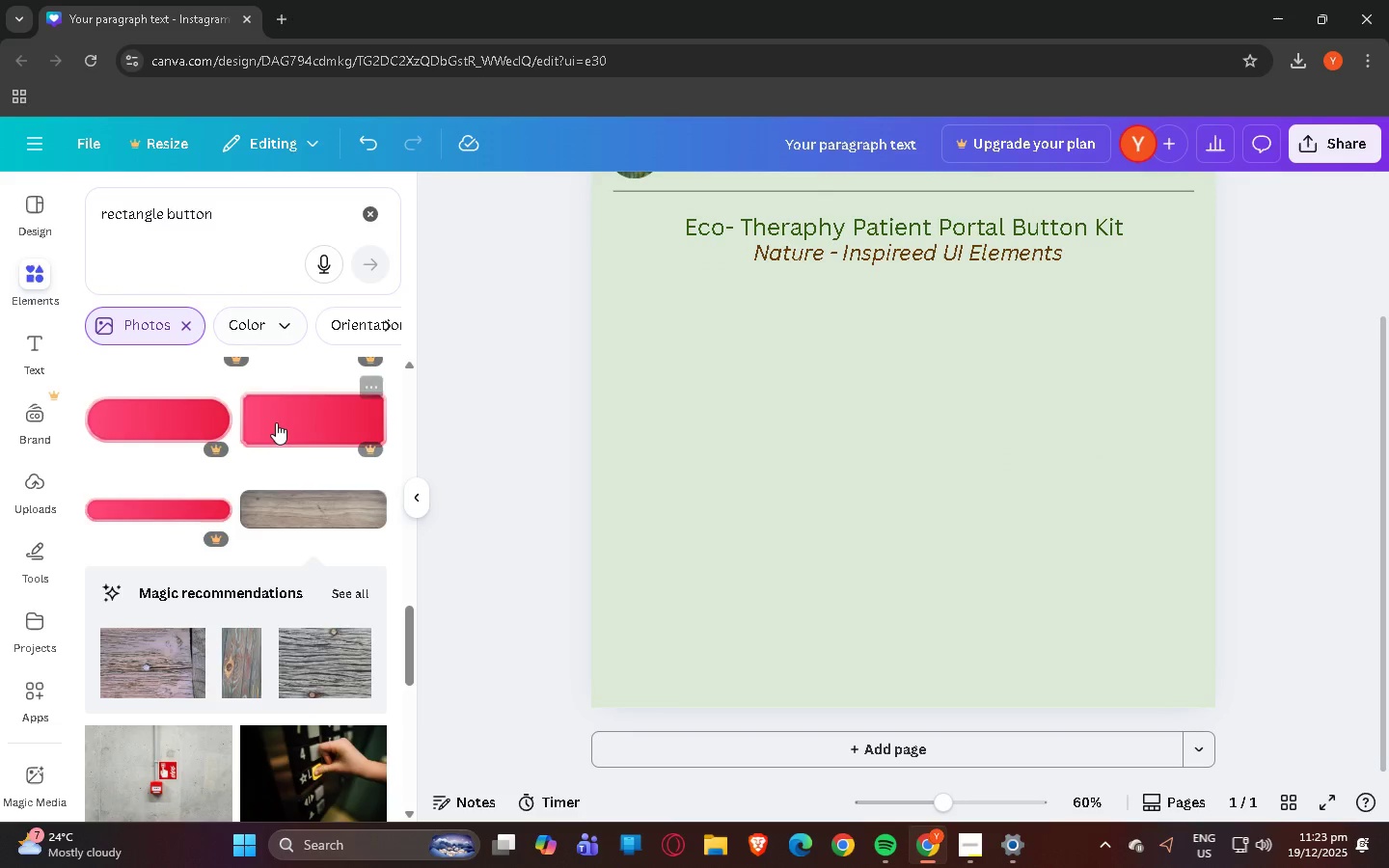 
scroll: coordinate [160, 425], scroll_direction: down, amount: 19.0
 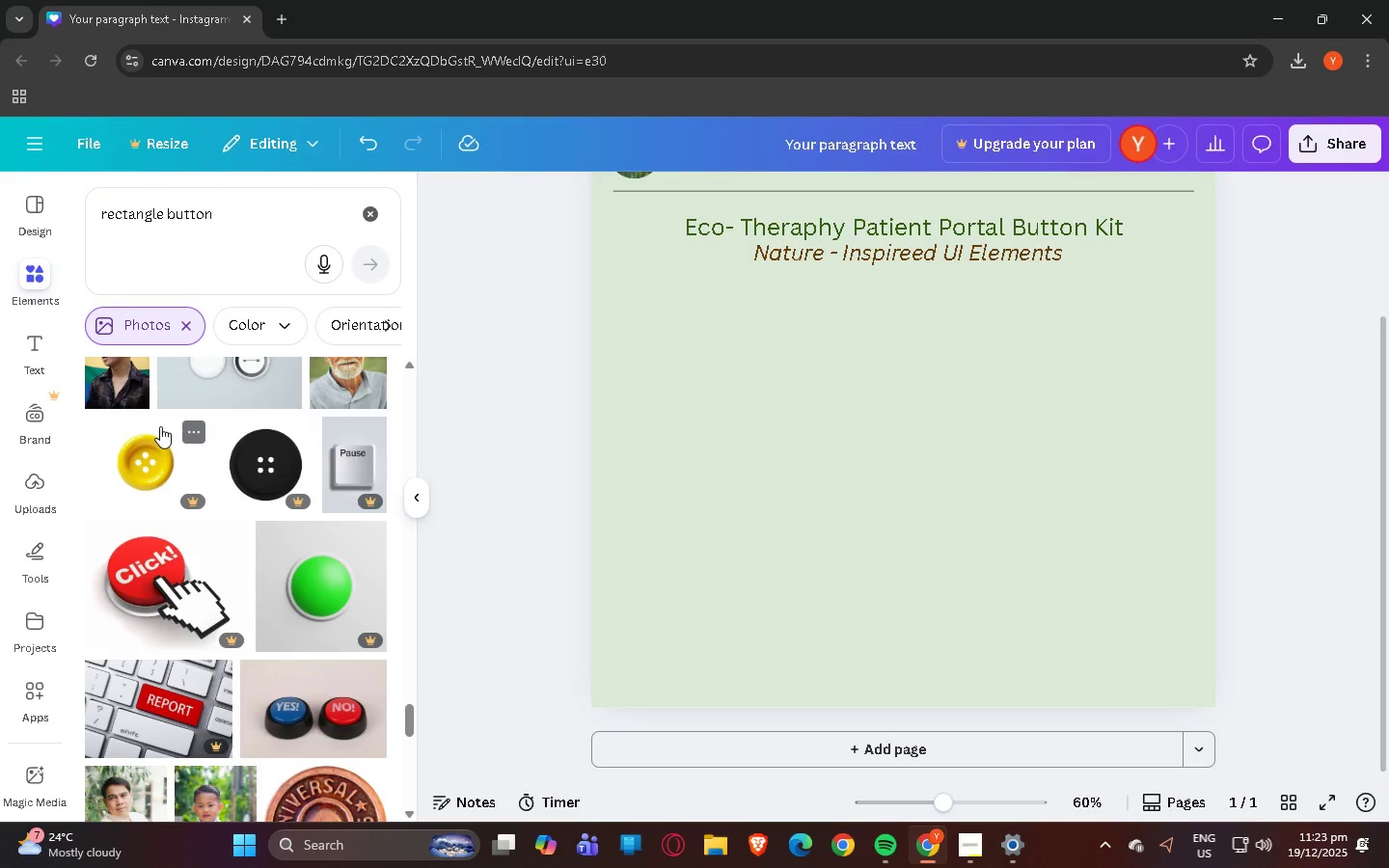 
scroll: coordinate [170, 420], scroll_direction: down, amount: 21.0
 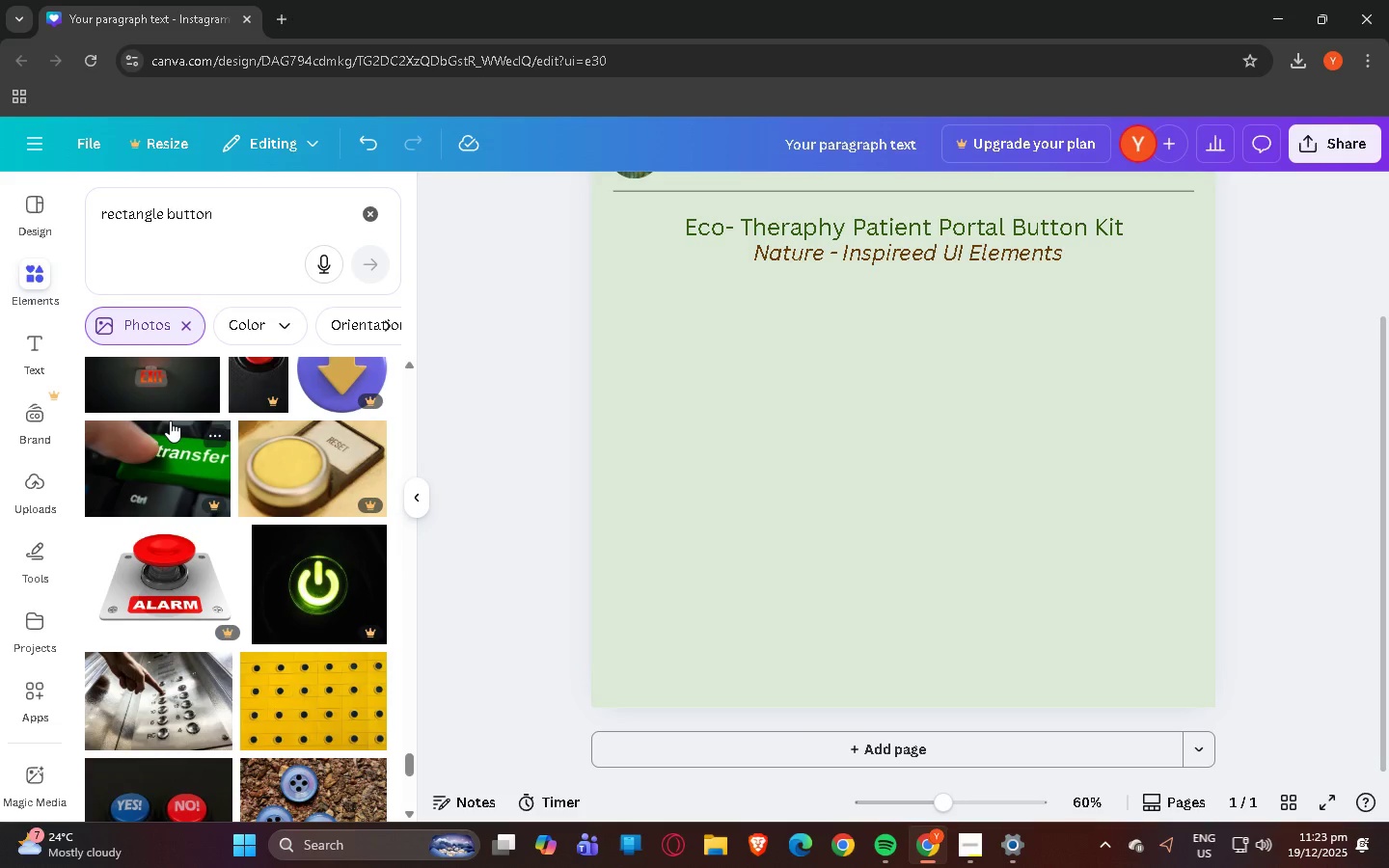 
scroll: coordinate [197, 390], scroll_direction: down, amount: 6.0
 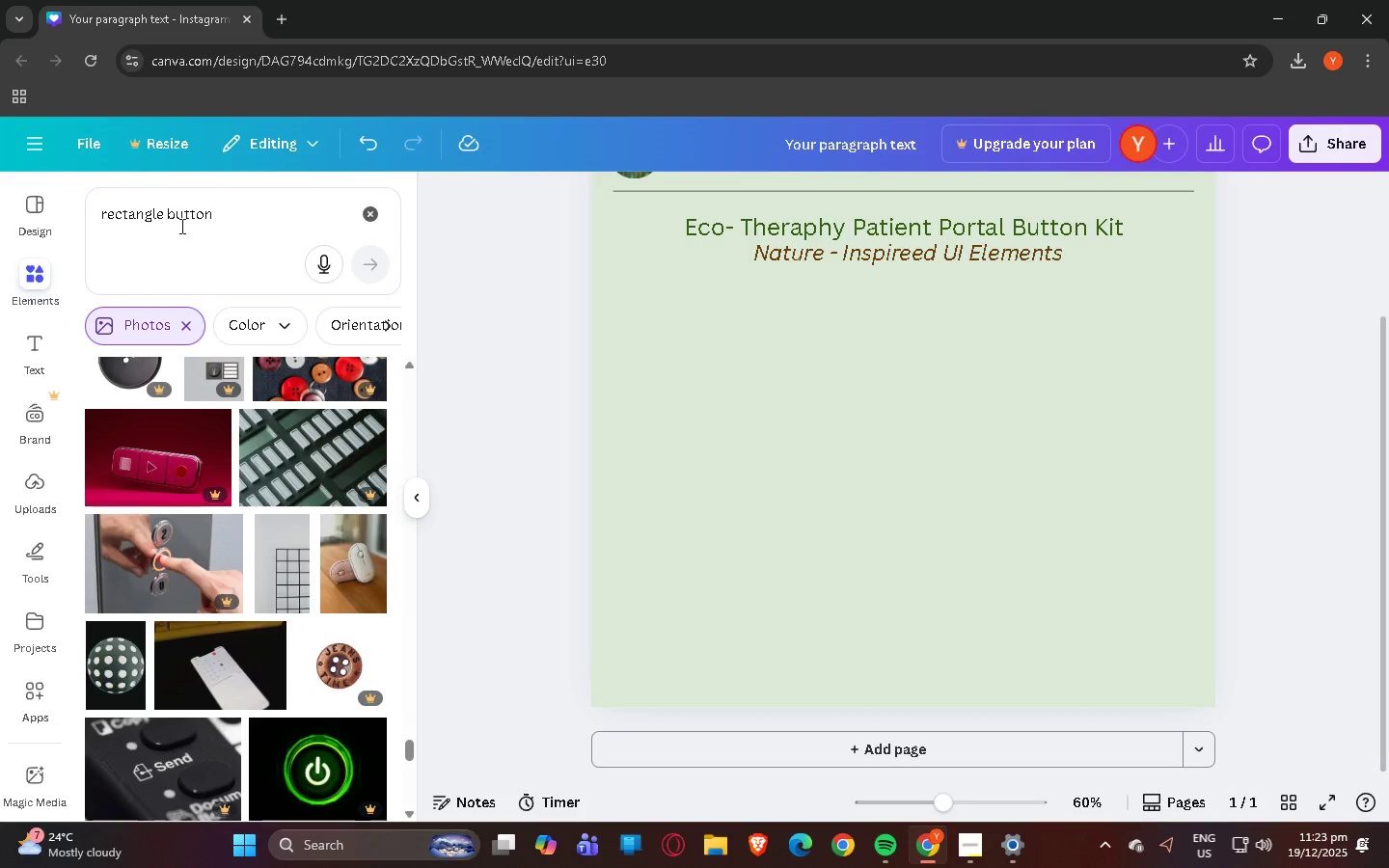 
left_click([158, 219])
 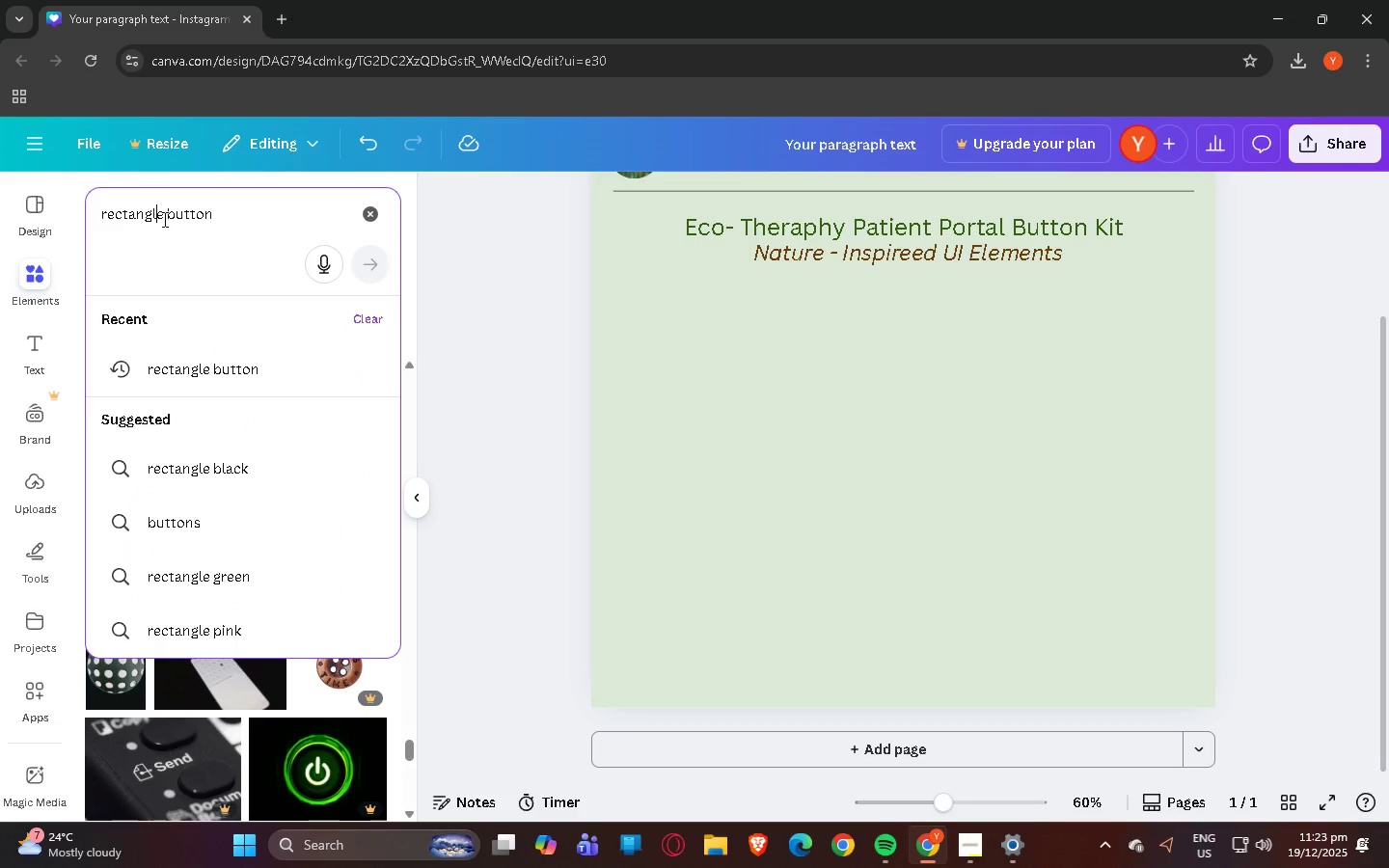 
left_click([163, 219])
 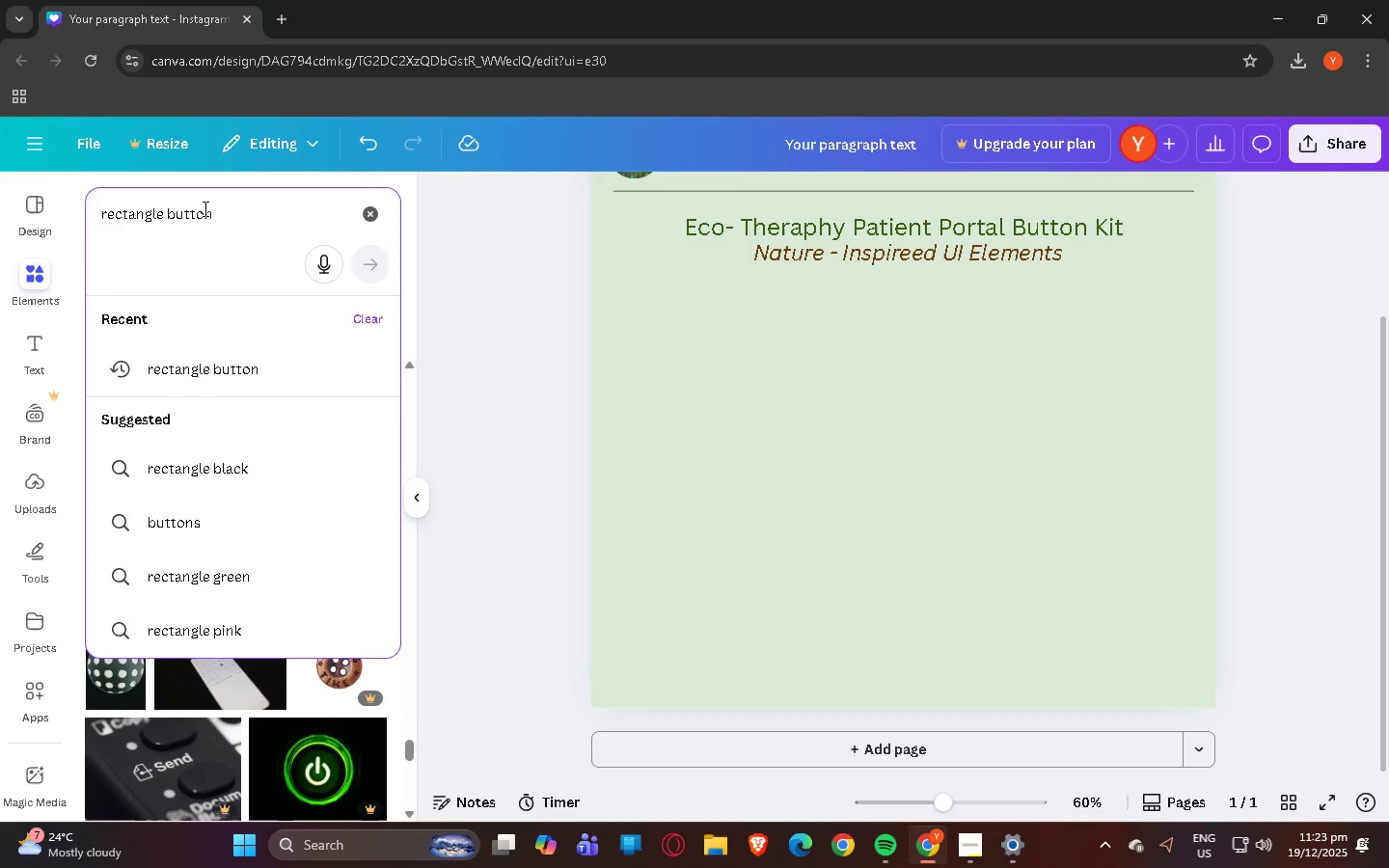 
type( pres)
 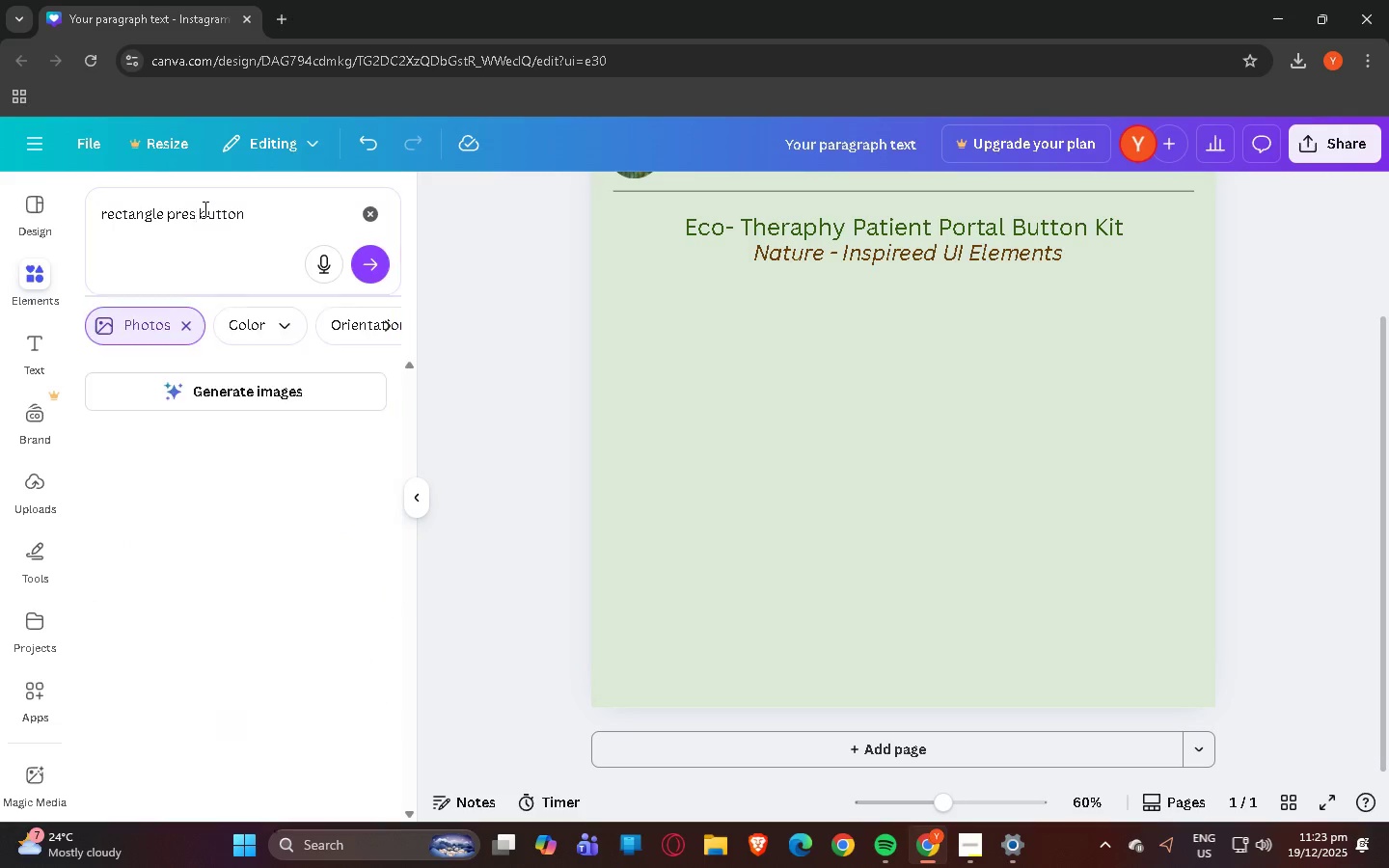 
key(Enter)
 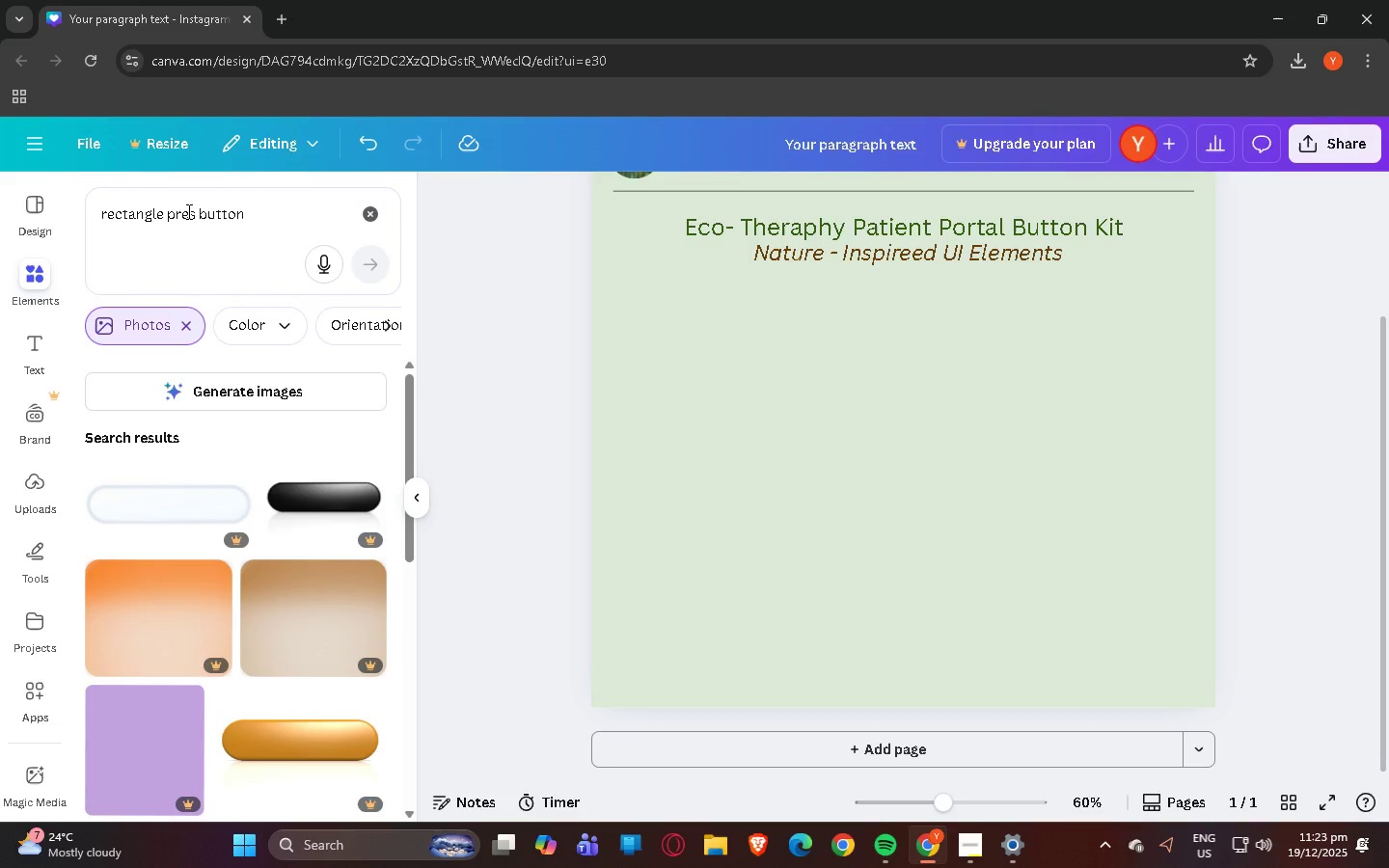 
left_click([188, 212])
 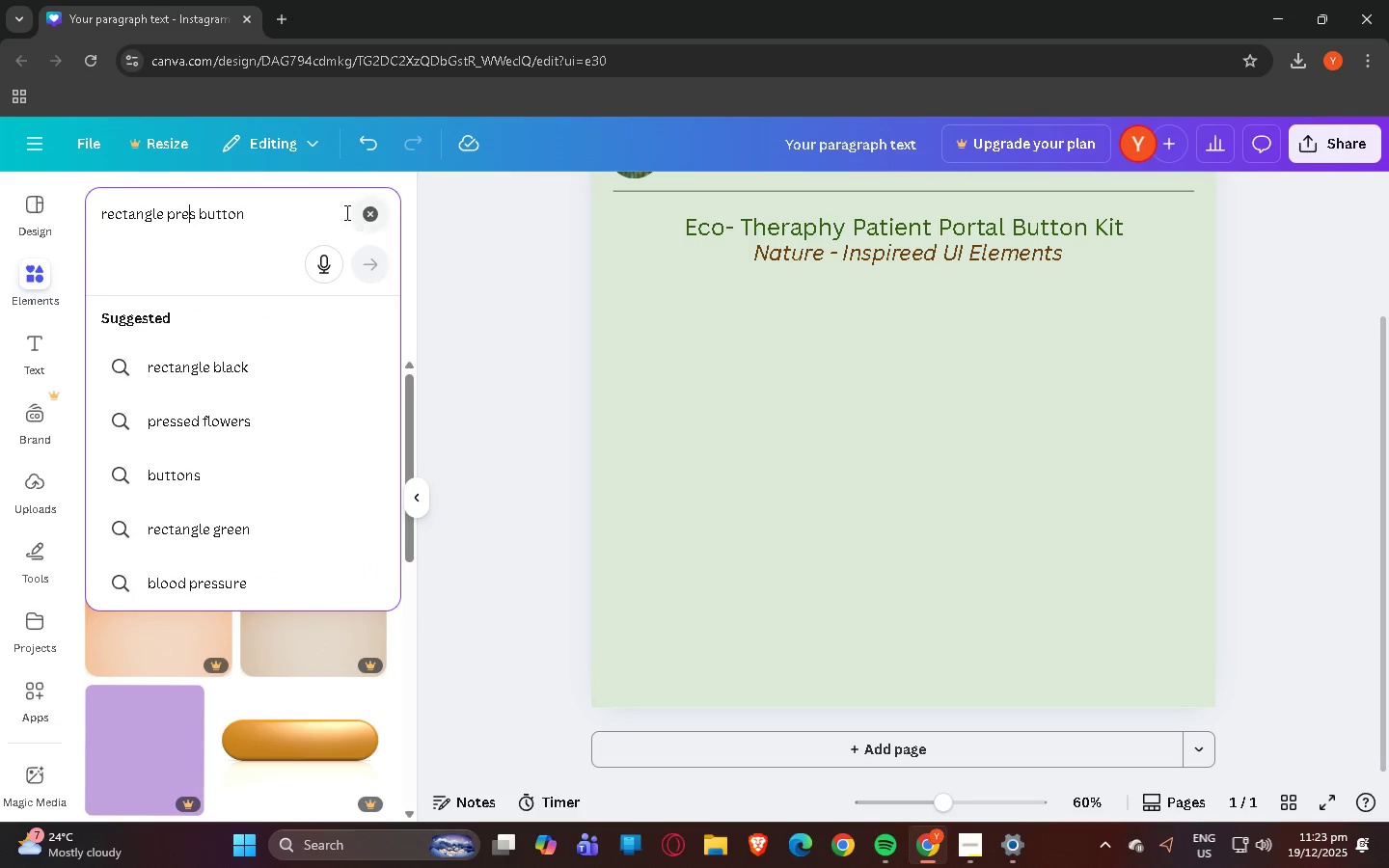 
key(S)
 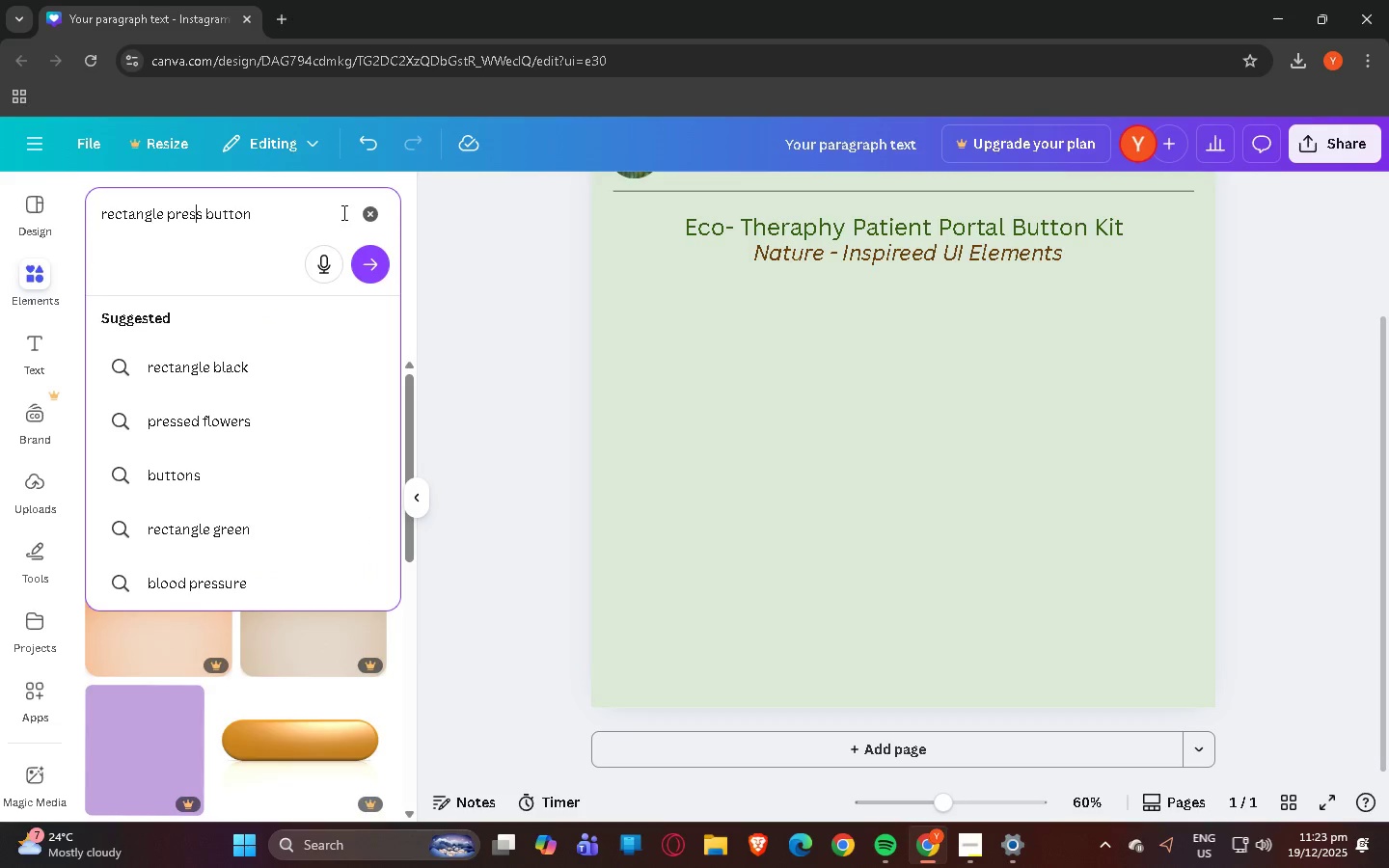 
key(Enter)
 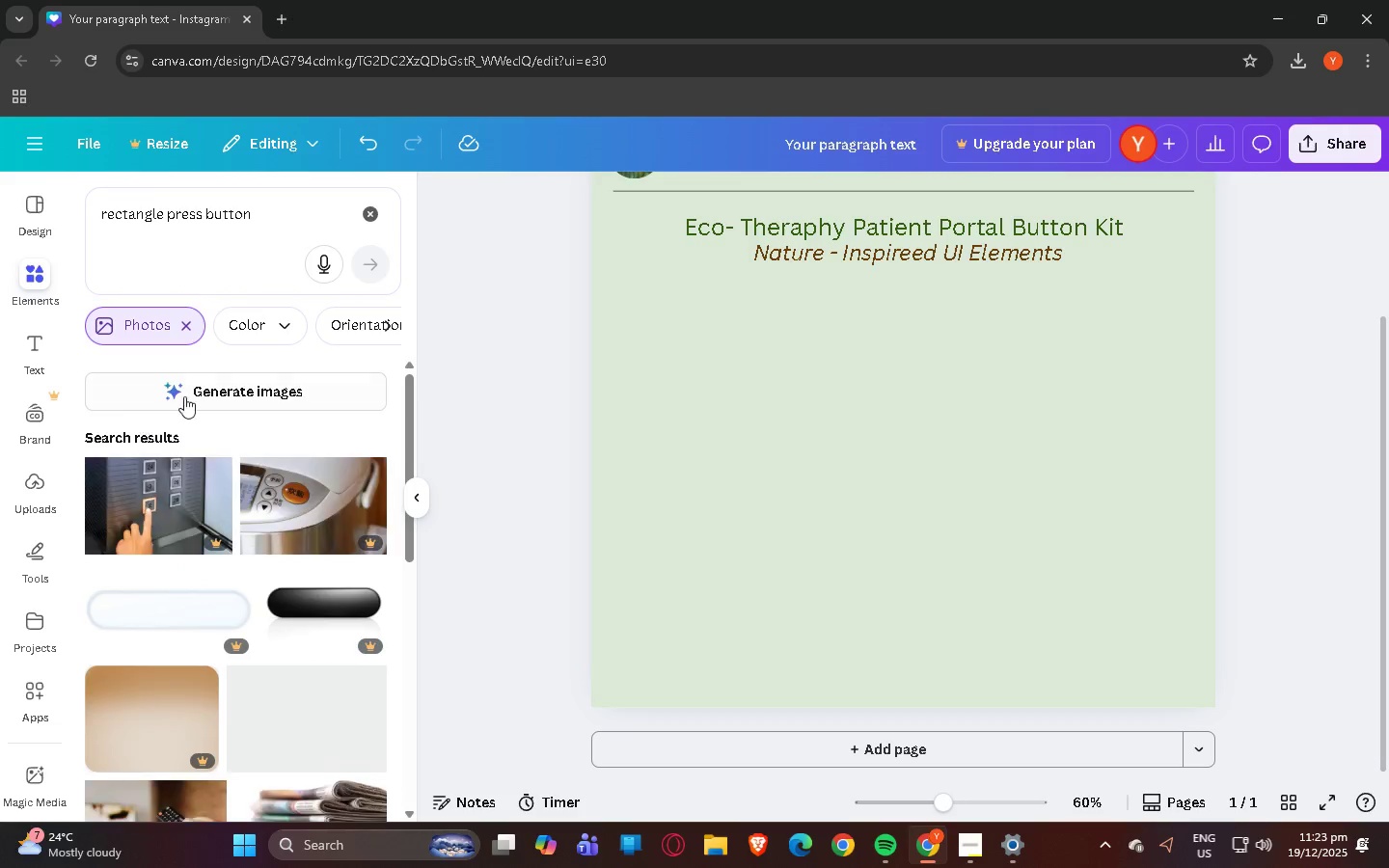 
scroll: coordinate [177, 472], scroll_direction: down, amount: 10.0
 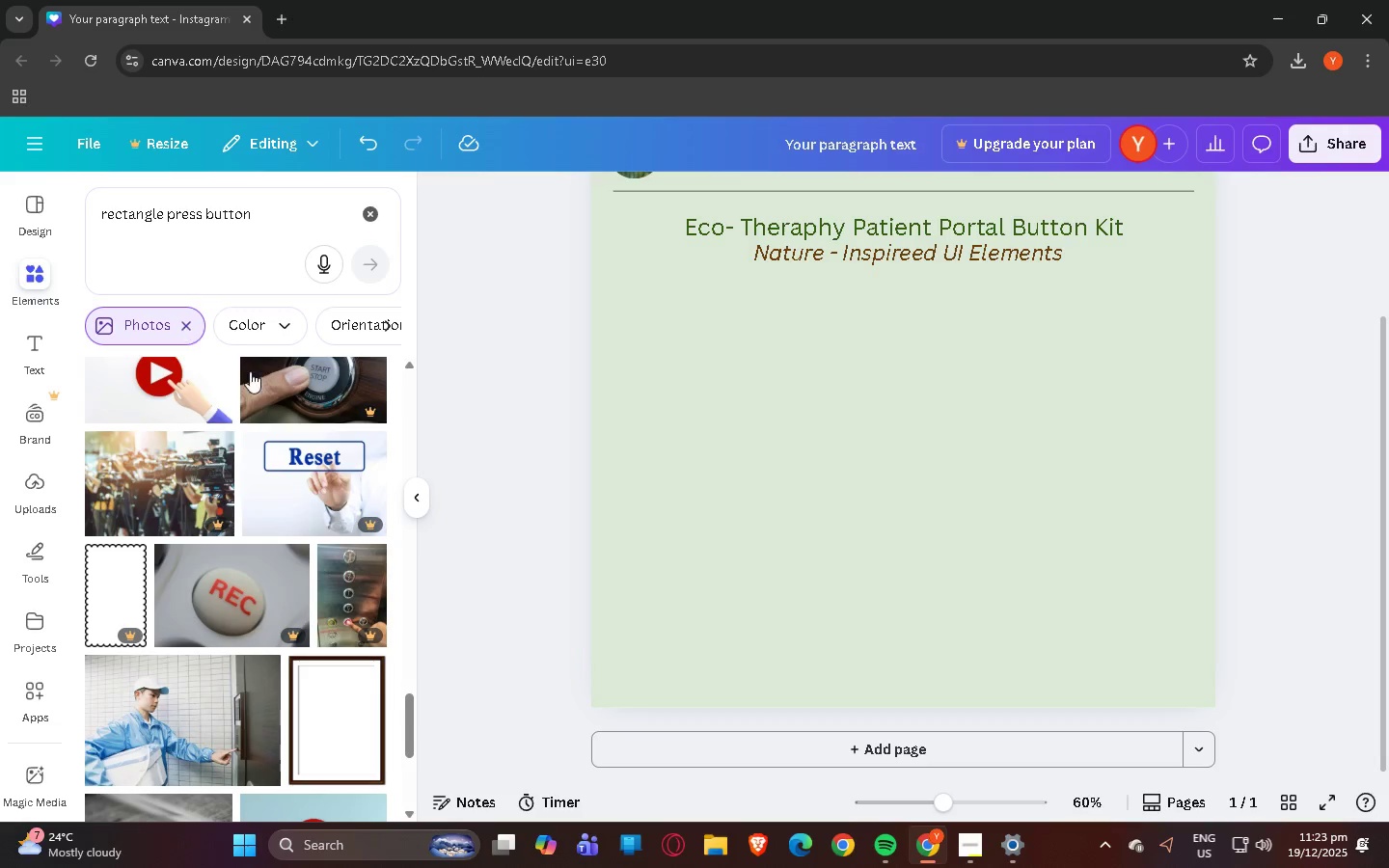 
left_click([374, 215])
 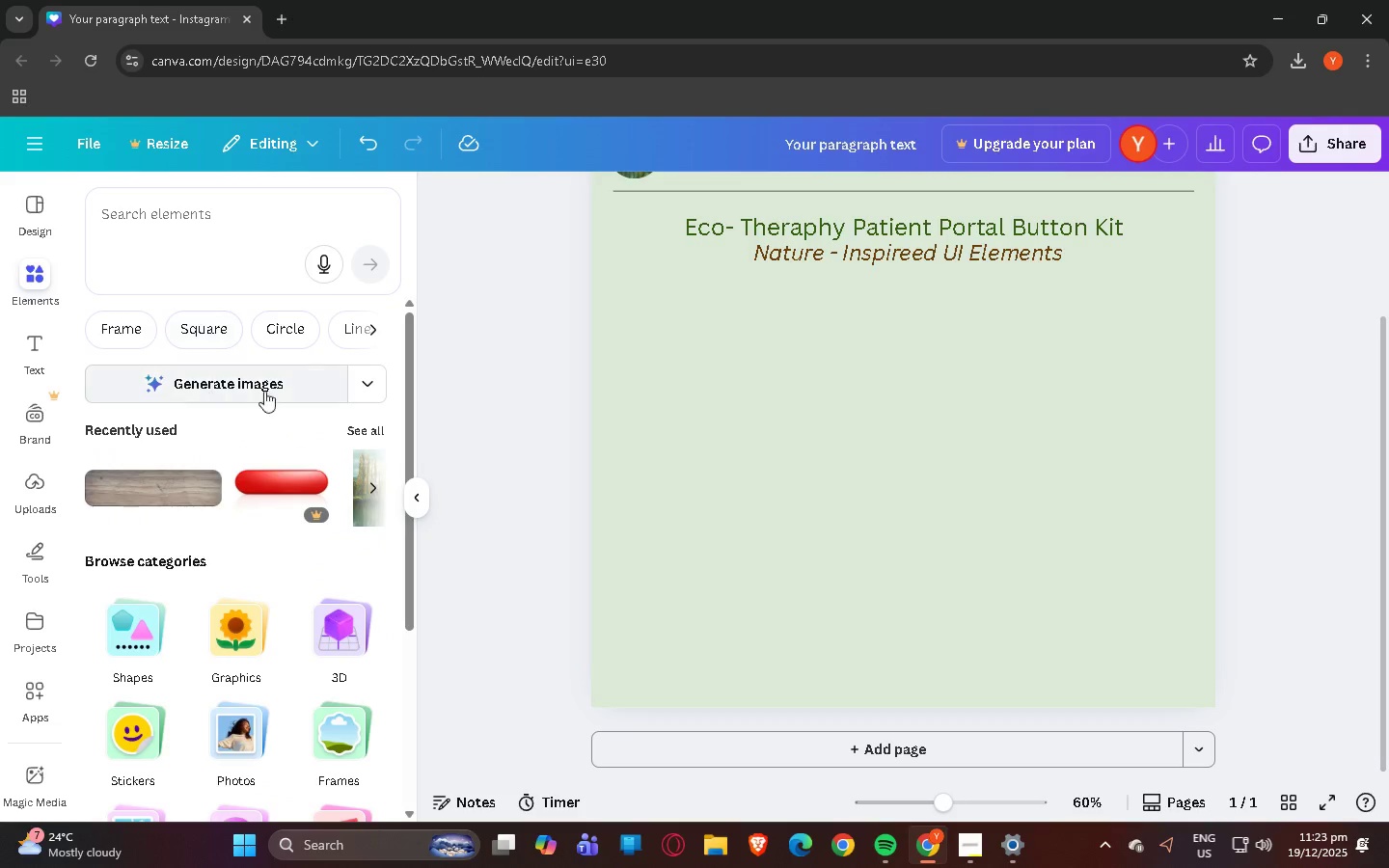 
left_click([368, 379])
 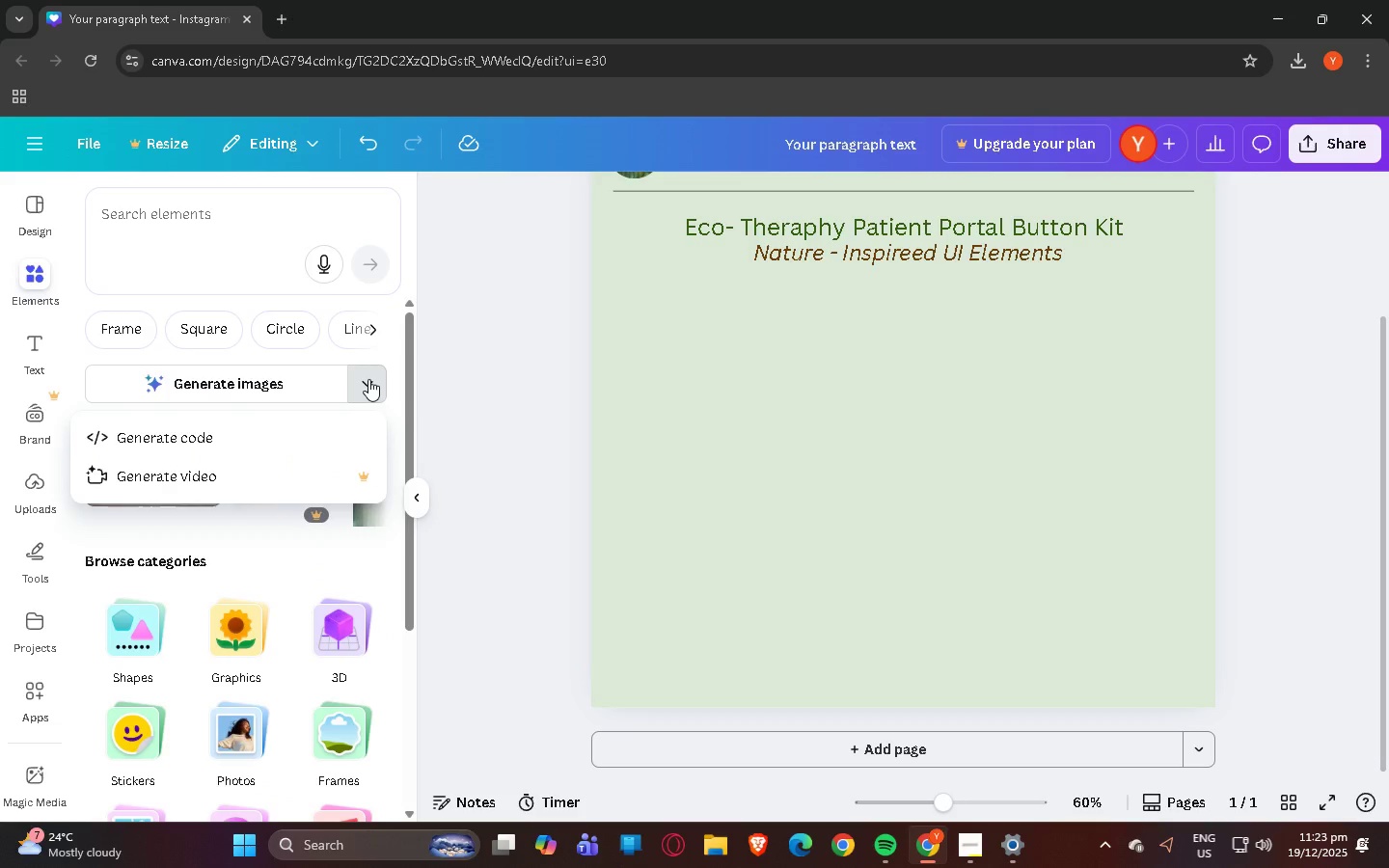 
left_click([368, 379])
 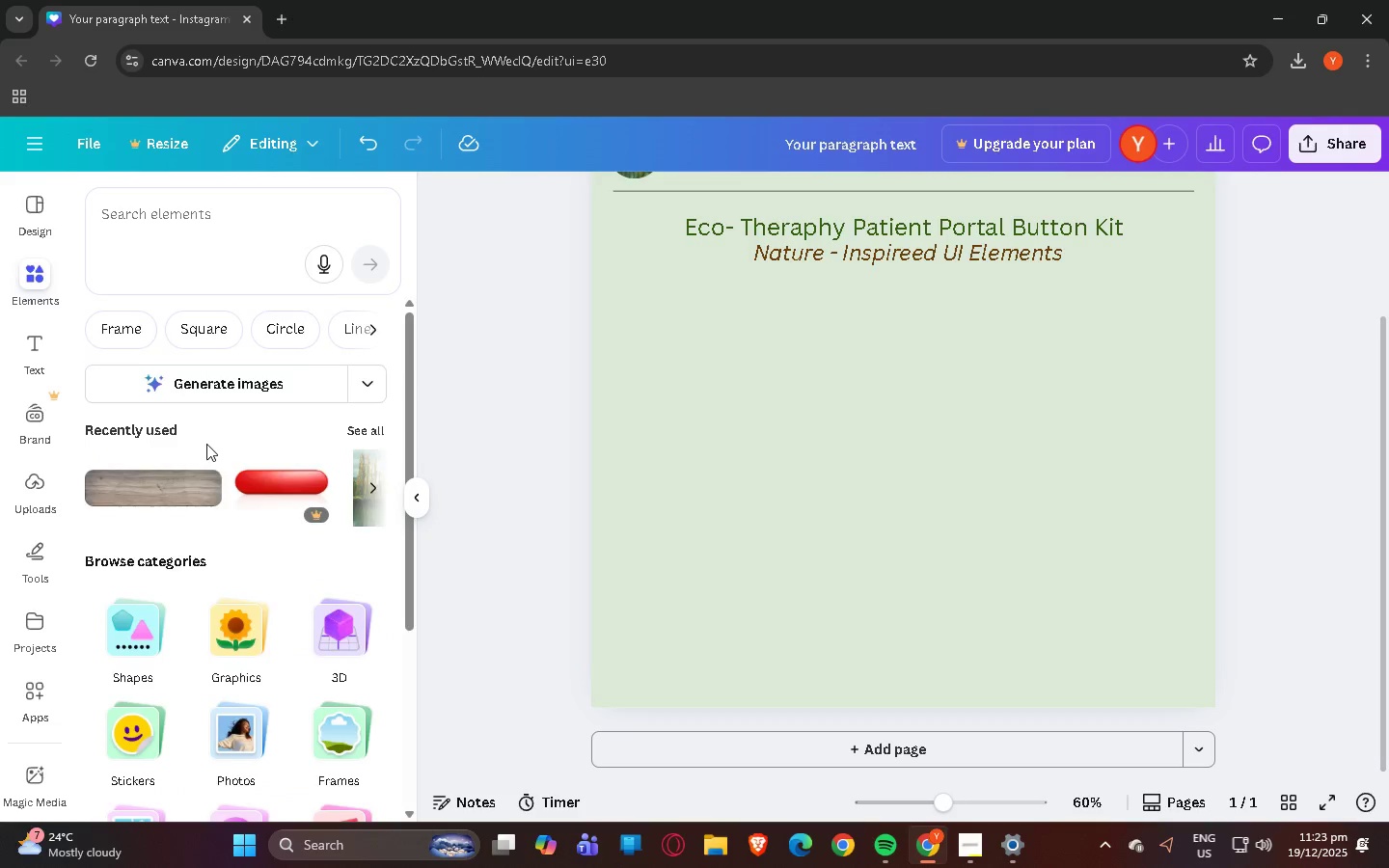 
scroll: coordinate [206, 444], scroll_direction: down, amount: 2.0
 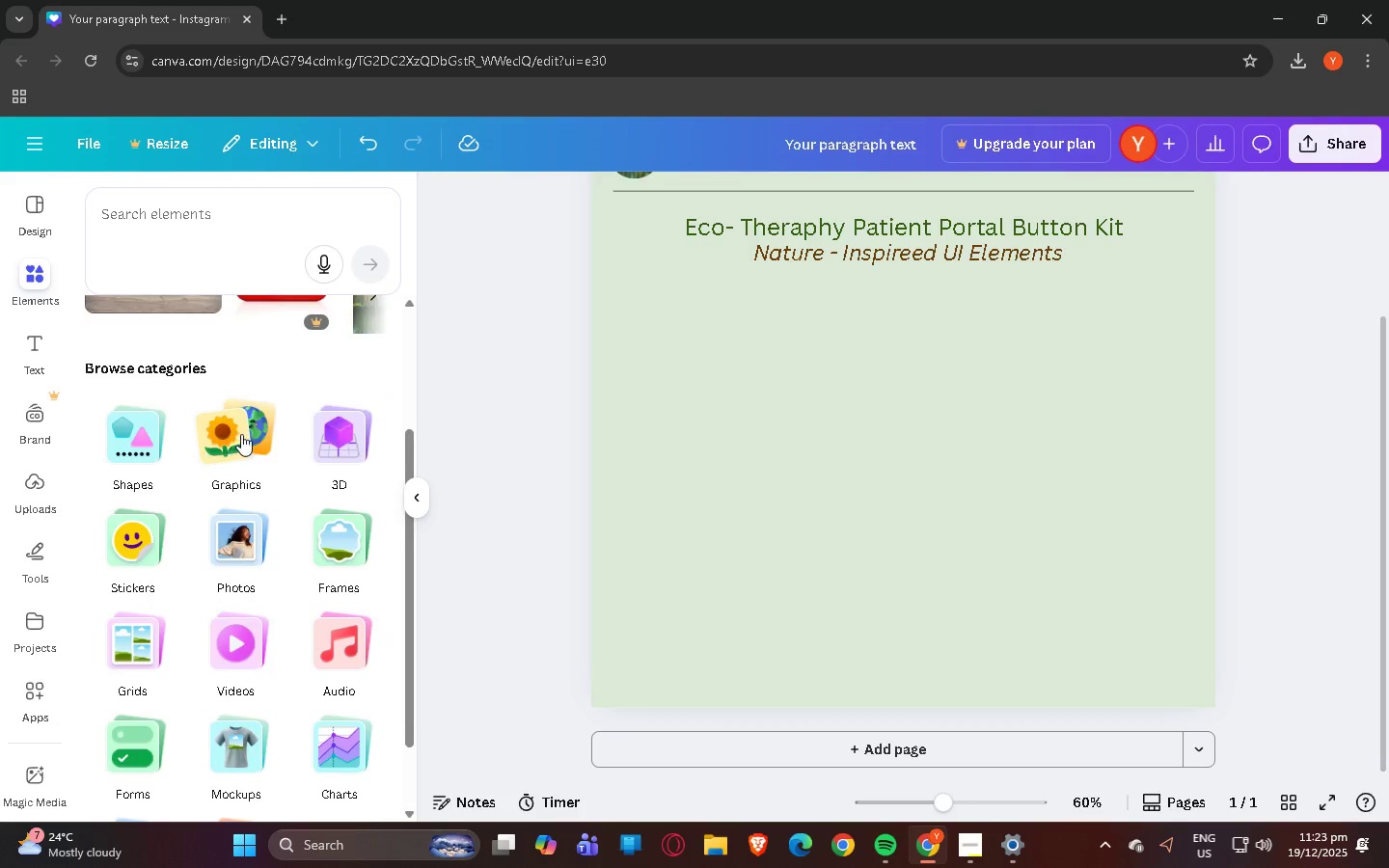 
scroll: coordinate [241, 434], scroll_direction: up, amount: 3.0
 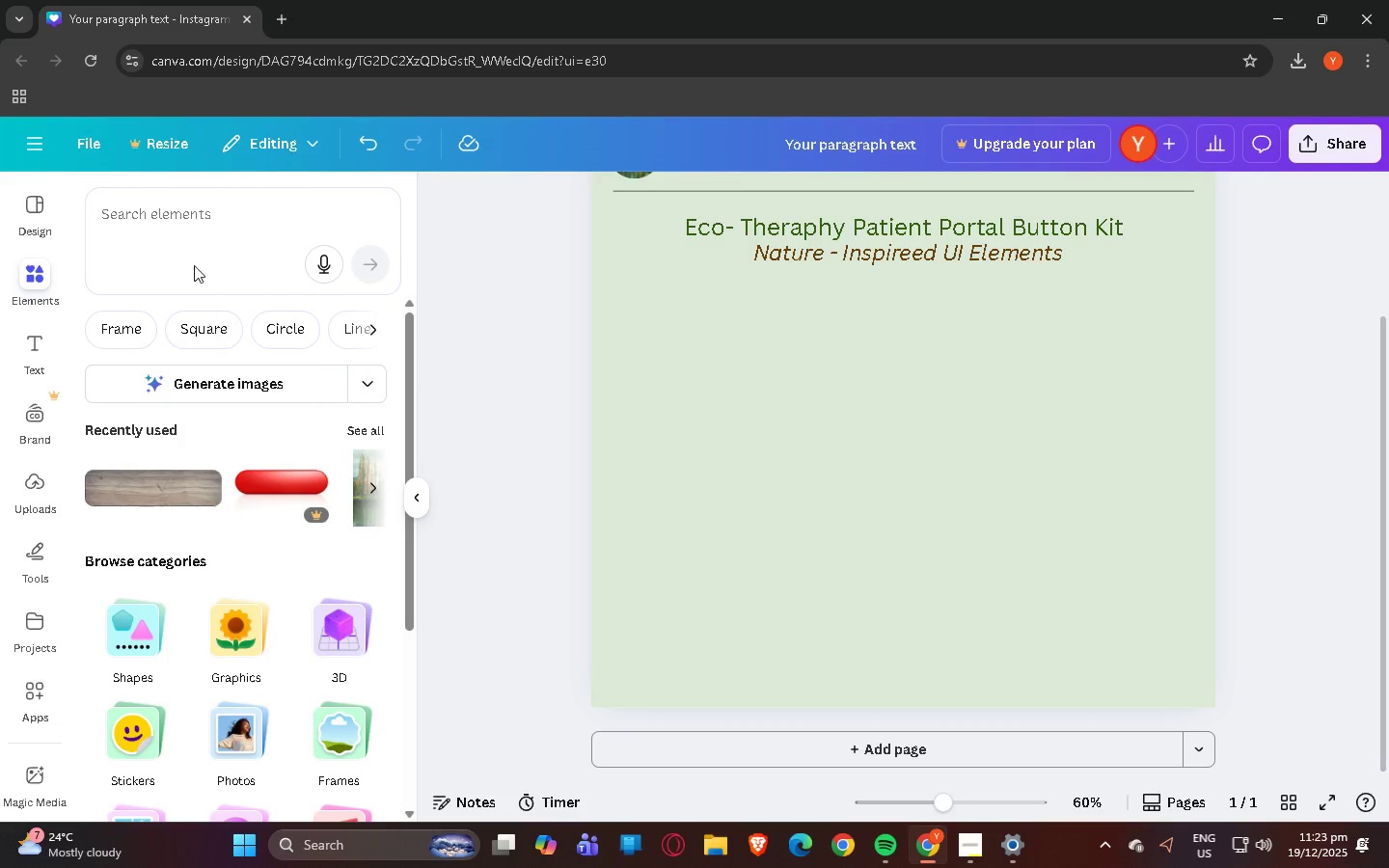 
left_click([195, 231])
 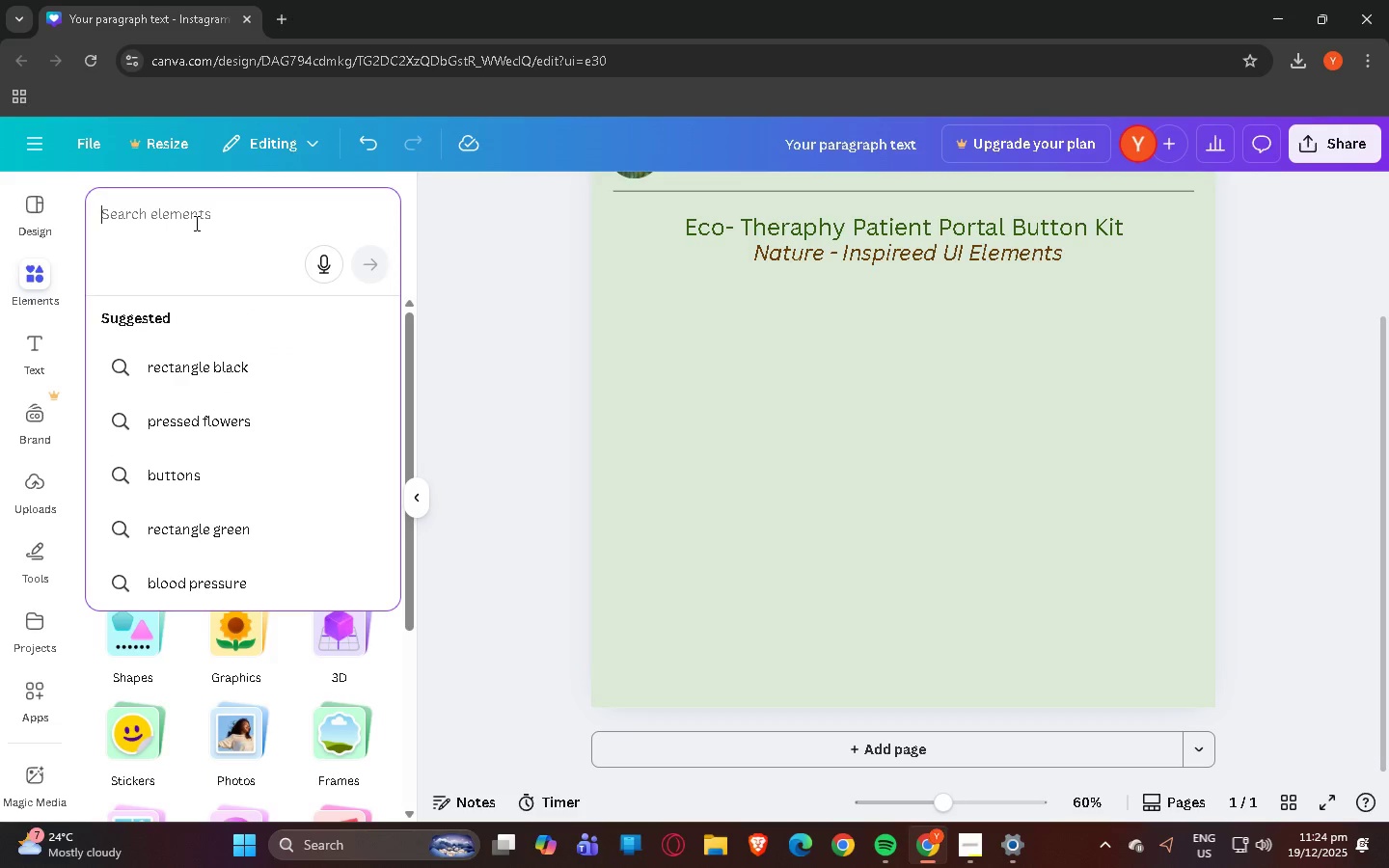 
type(button)
 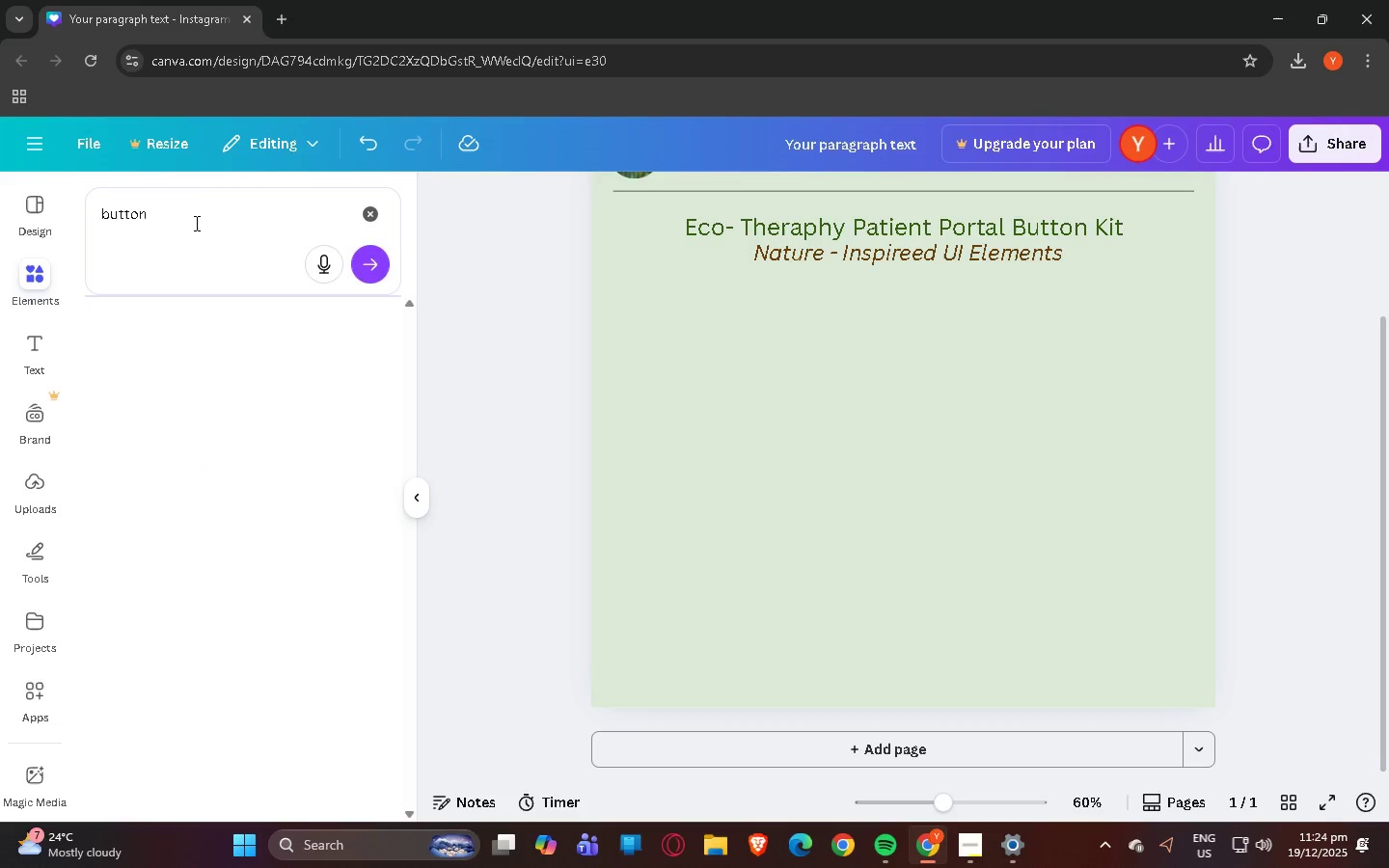 
key(Enter)
 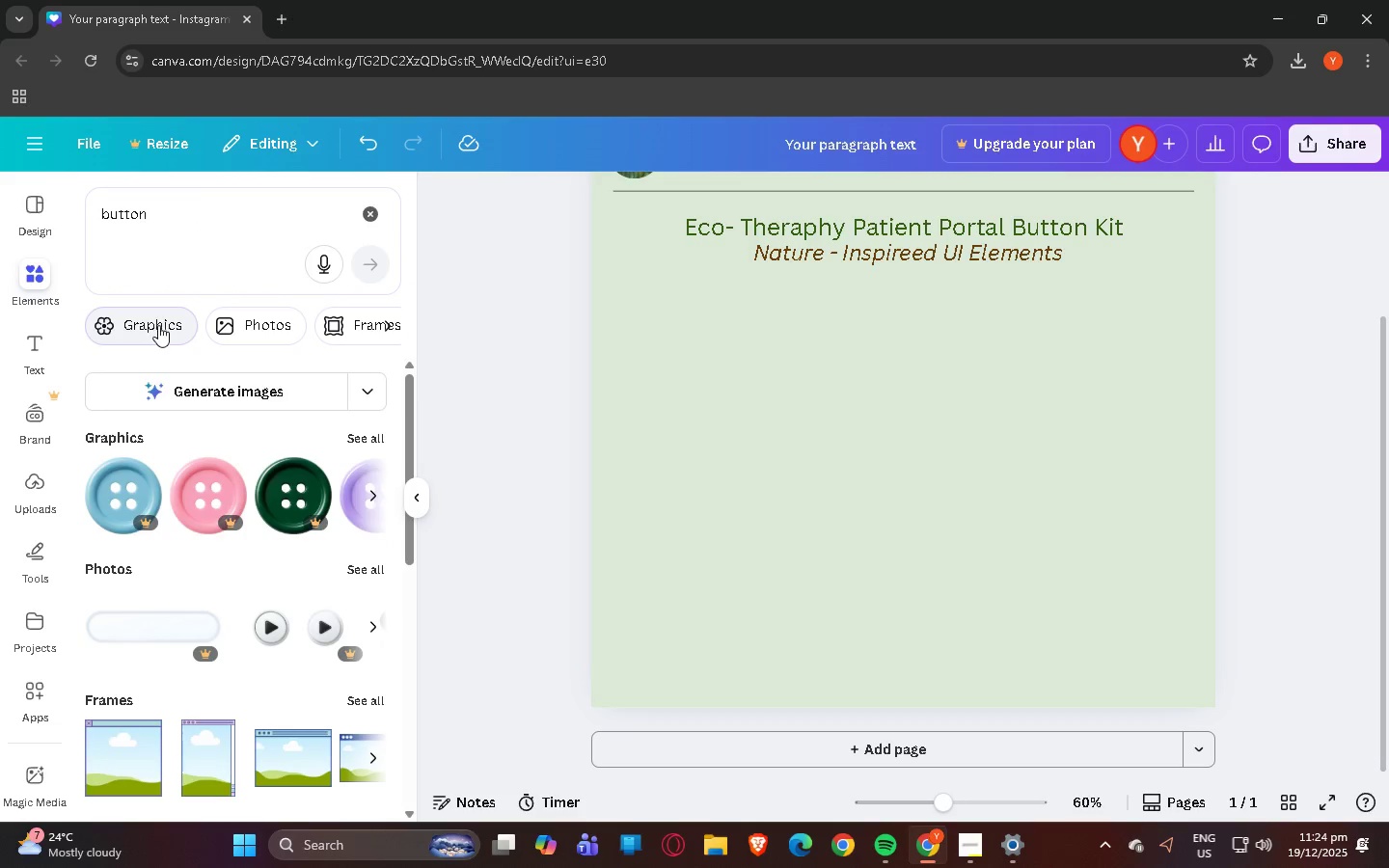 
scroll: coordinate [233, 408], scroll_direction: down, amount: 6.0
 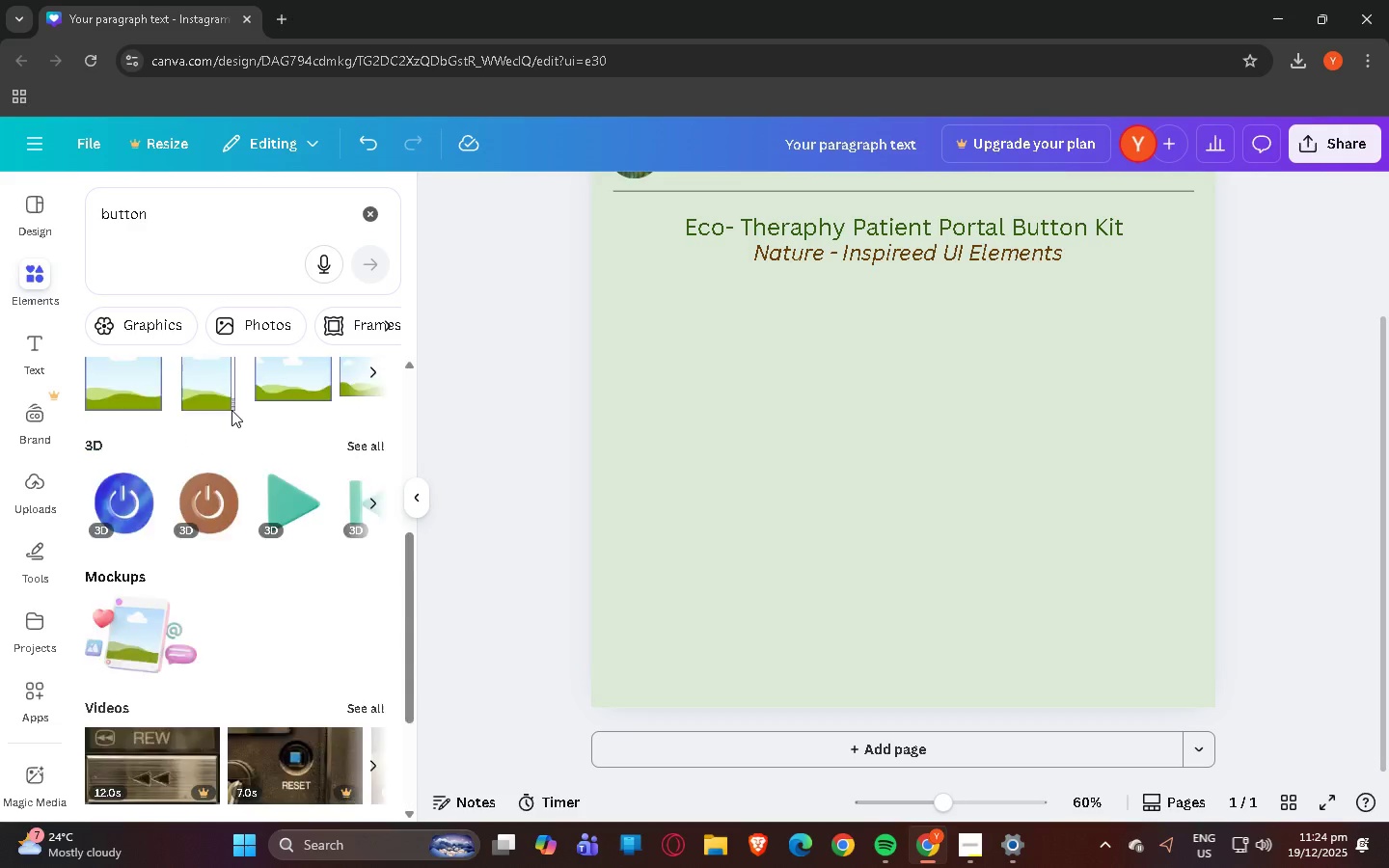 
scroll: coordinate [232, 407], scroll_direction: up, amount: 7.0
 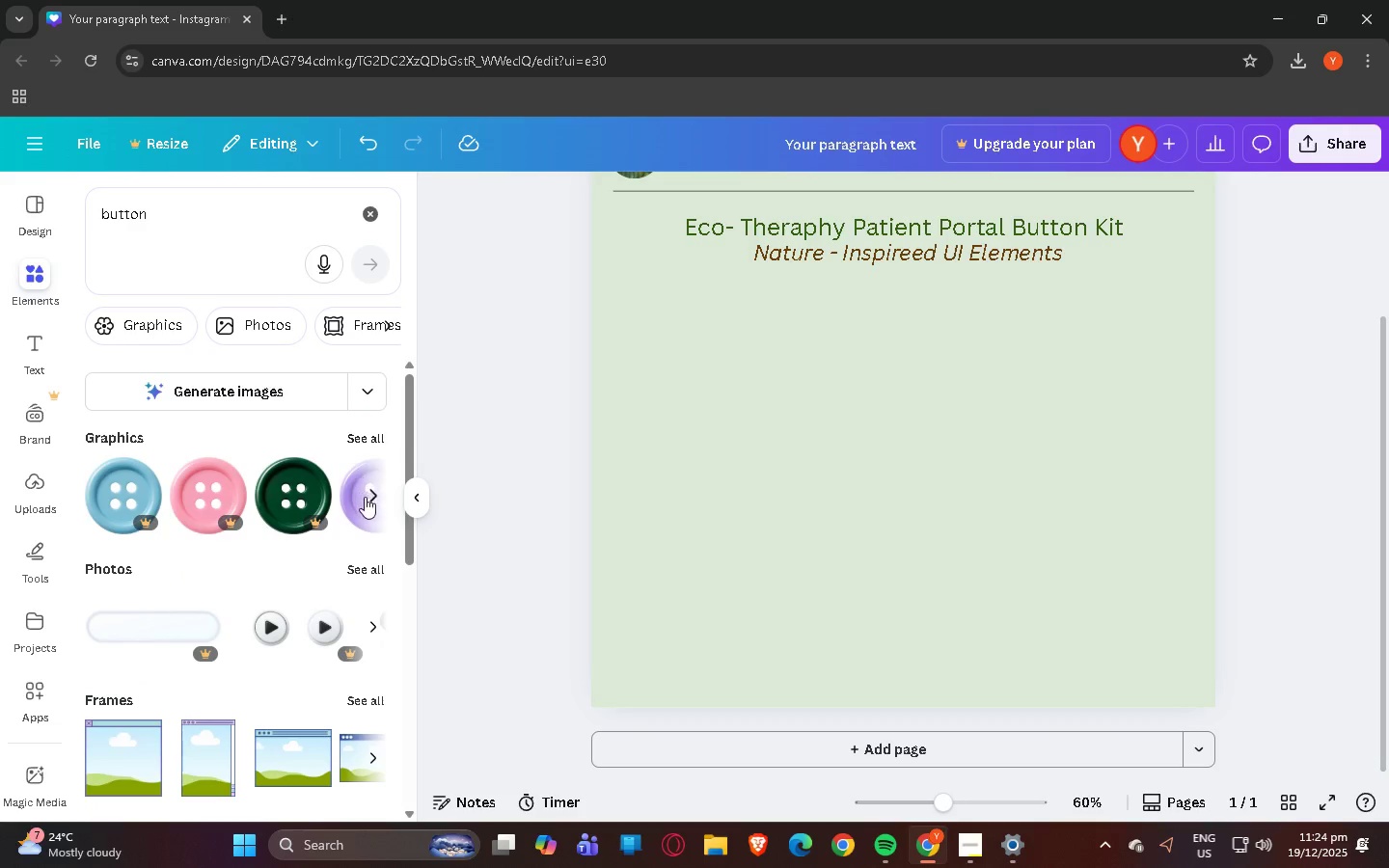 
left_click([363, 442])
 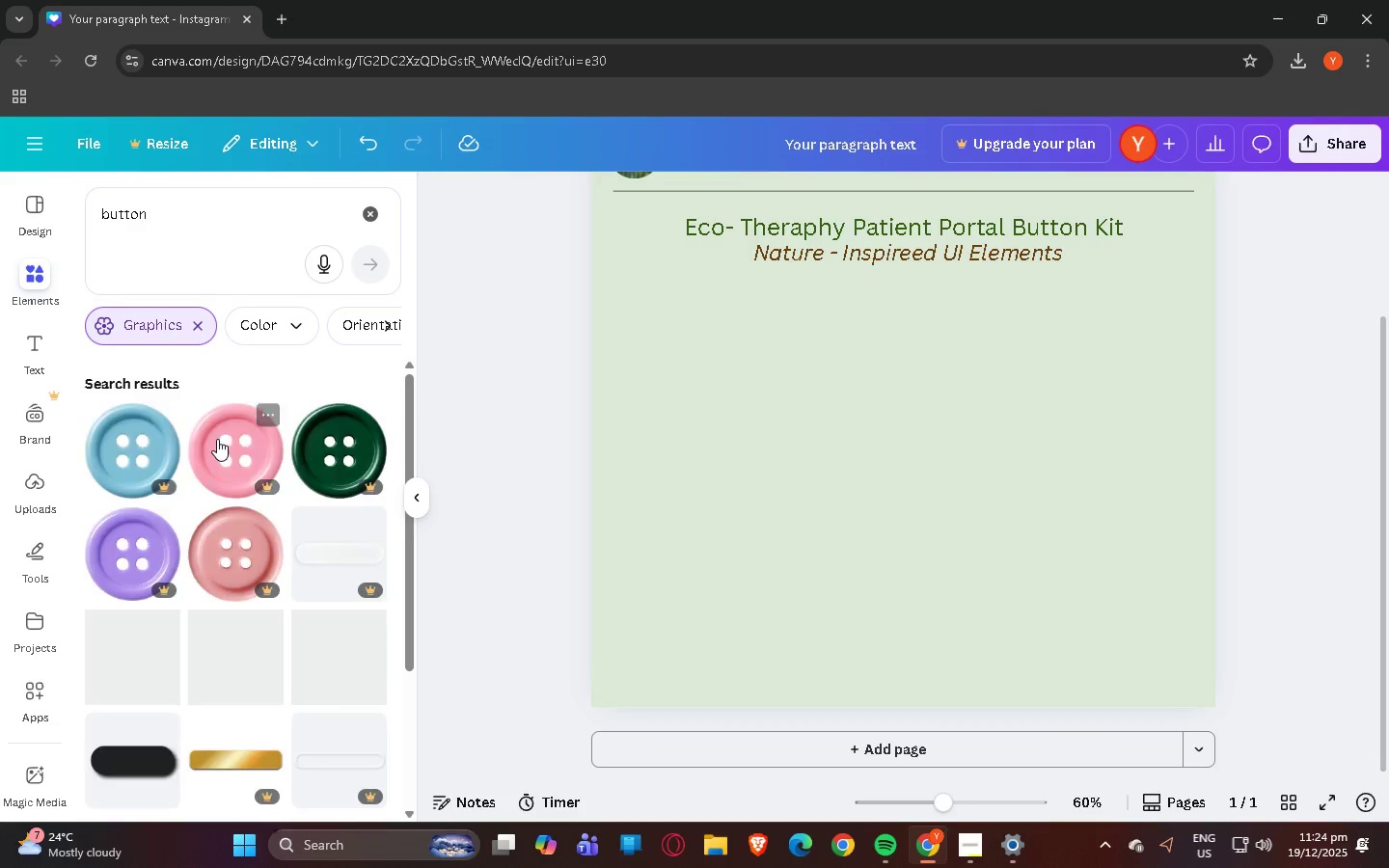 
scroll: coordinate [219, 445], scroll_direction: down, amount: 5.0
 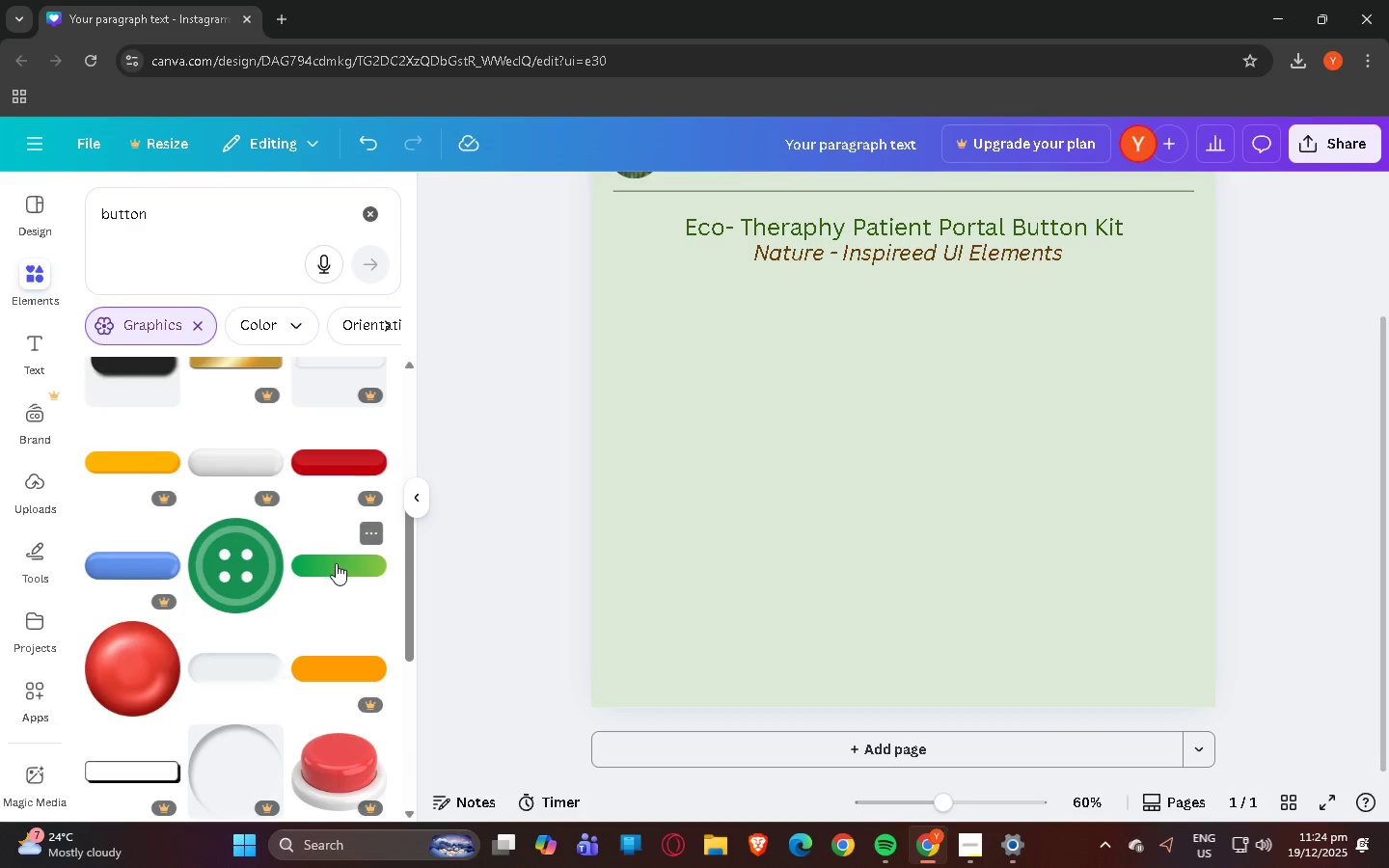 
left_click([328, 563])
 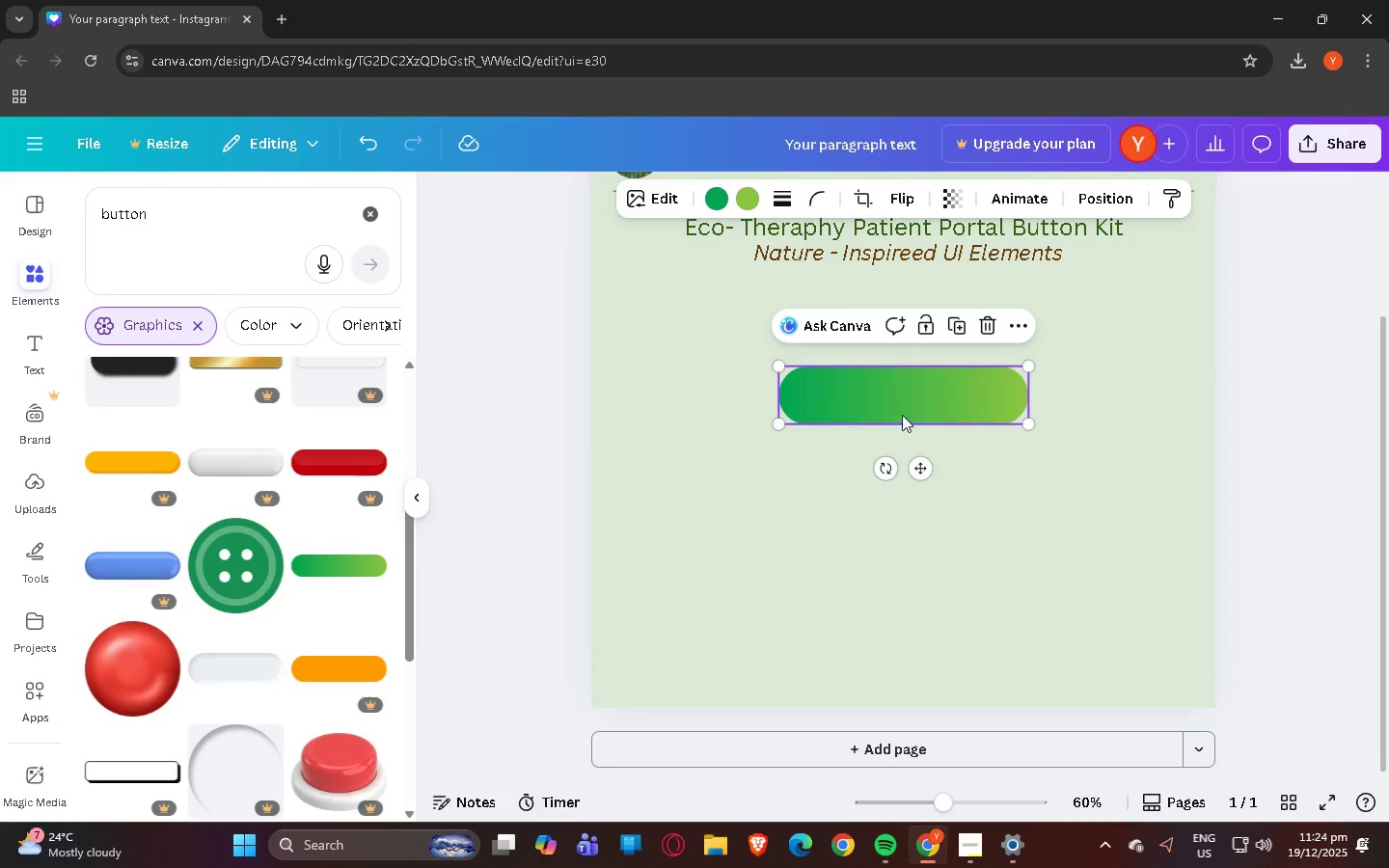 
left_click_drag(start_coordinate=[906, 411], to_coordinate=[802, 413])
 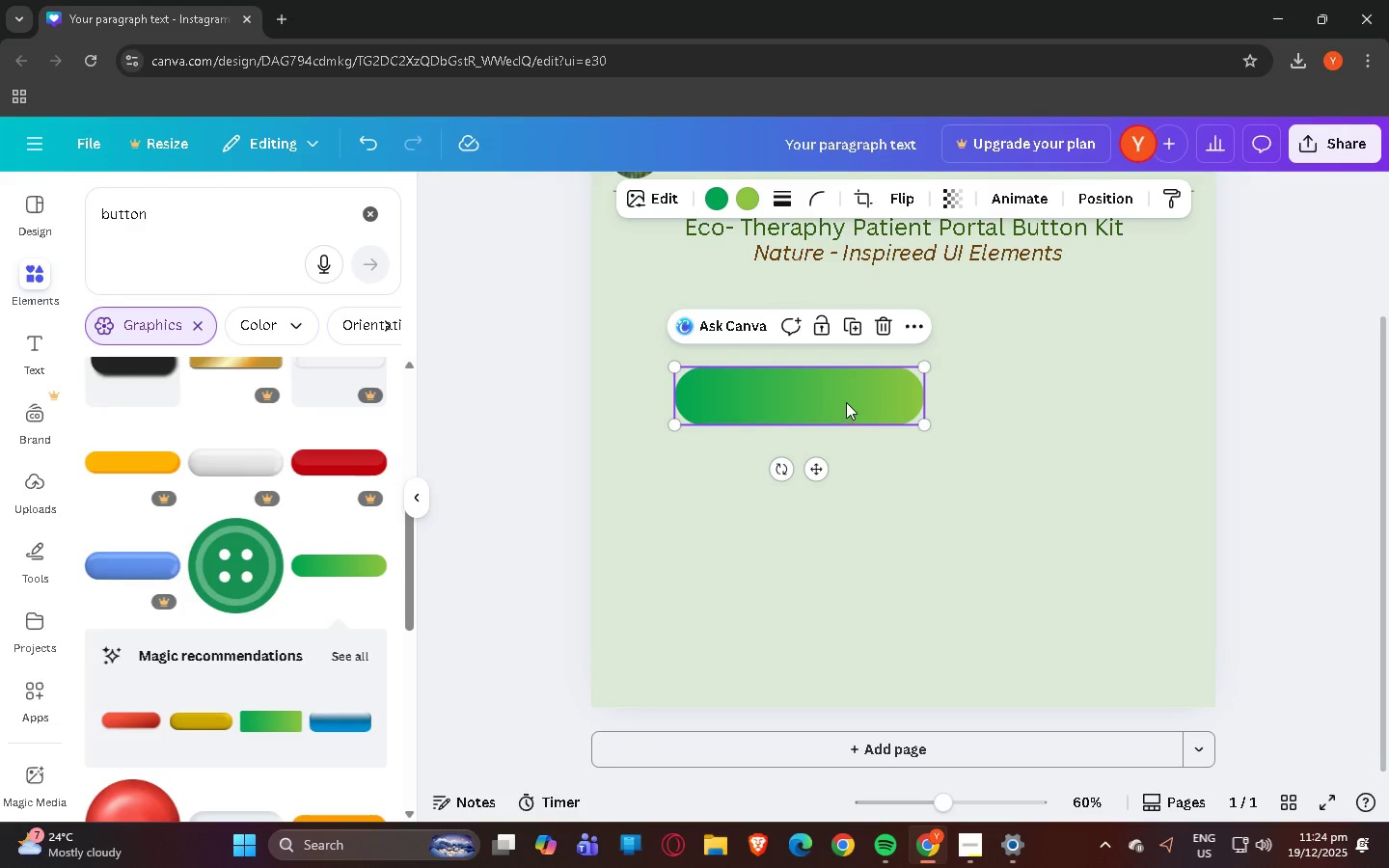 
left_click_drag(start_coordinate=[846, 402], to_coordinate=[861, 401])
 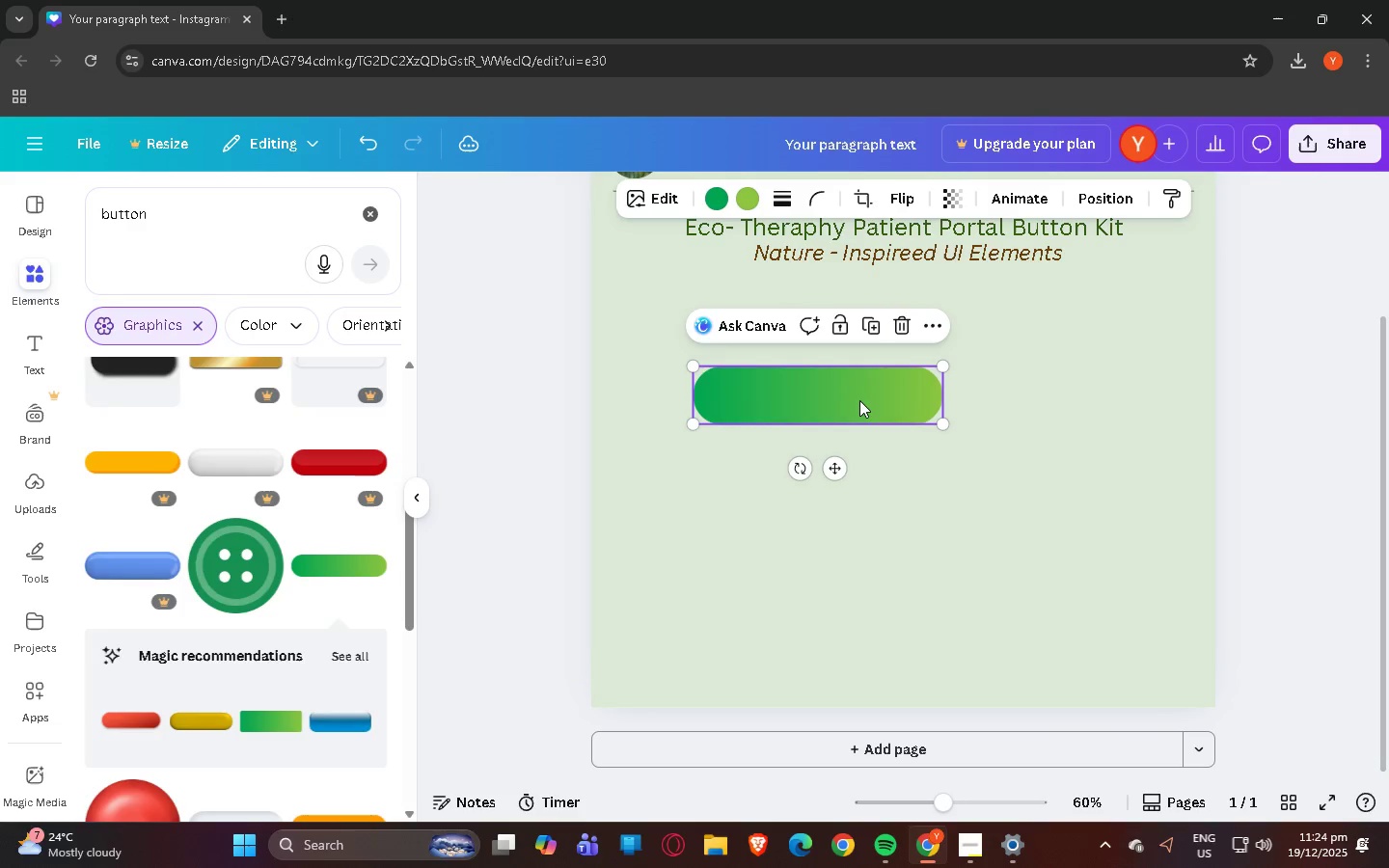 
left_click([859, 400])
 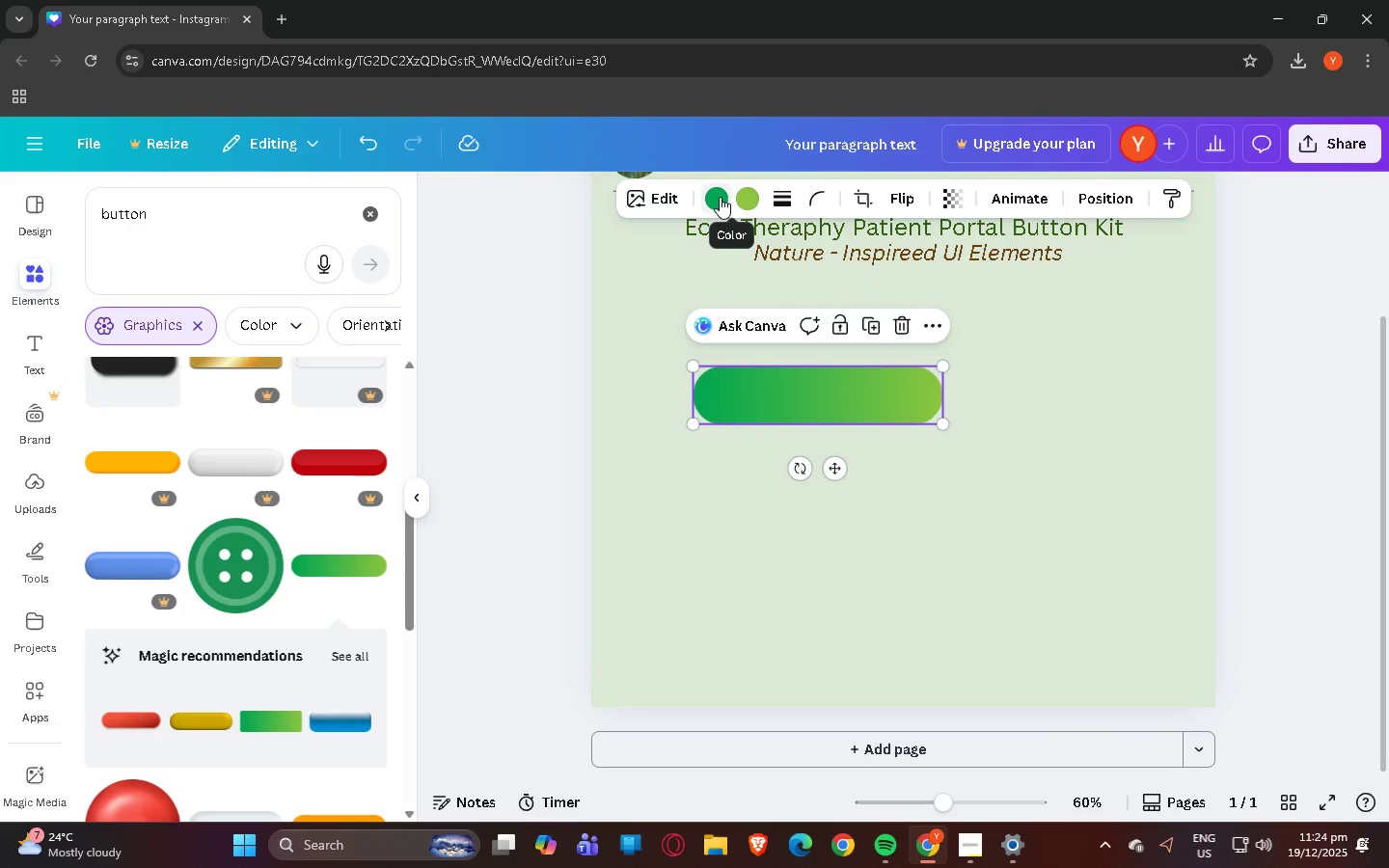 
wait(15.59)
 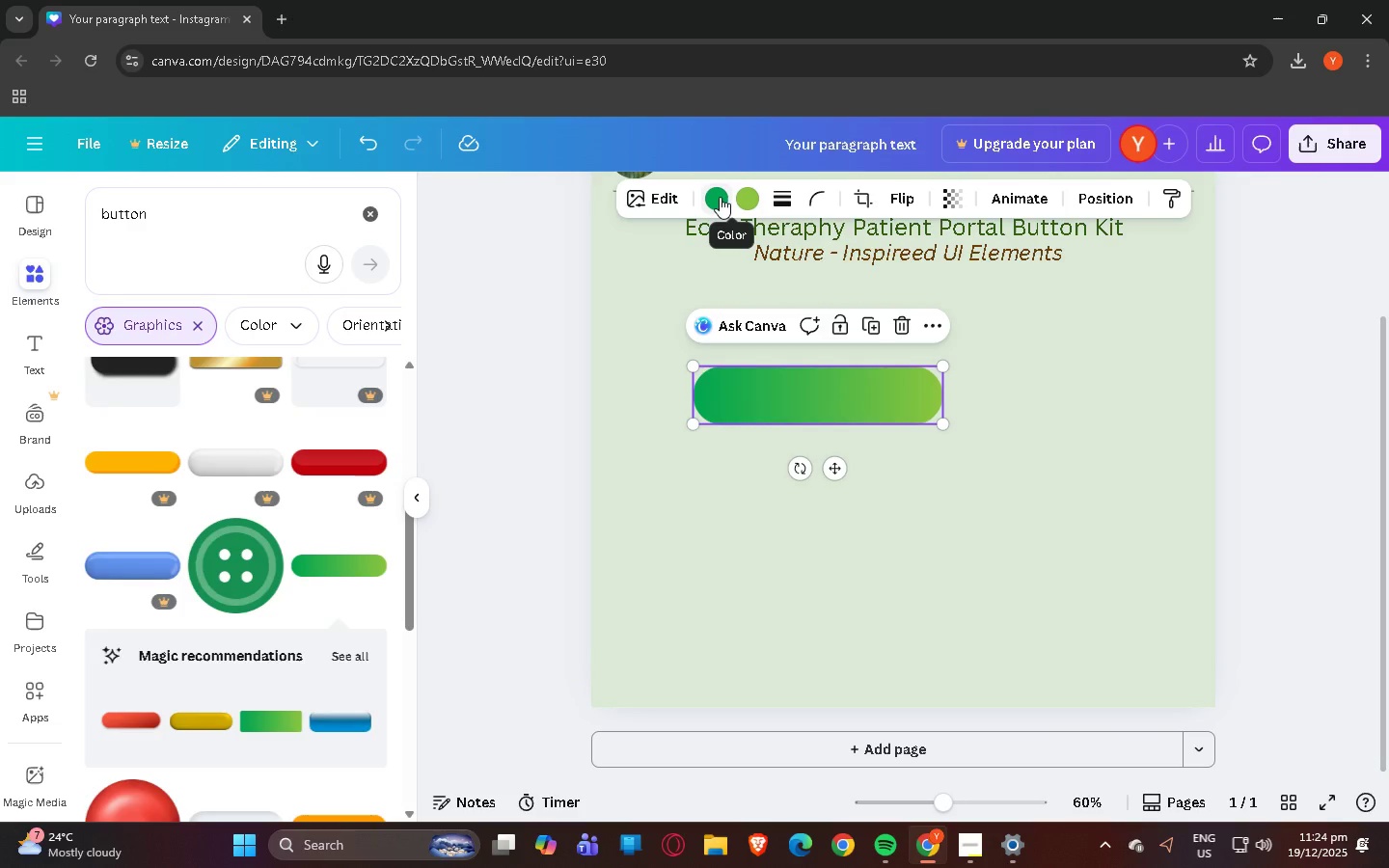 
left_click([767, 388])
 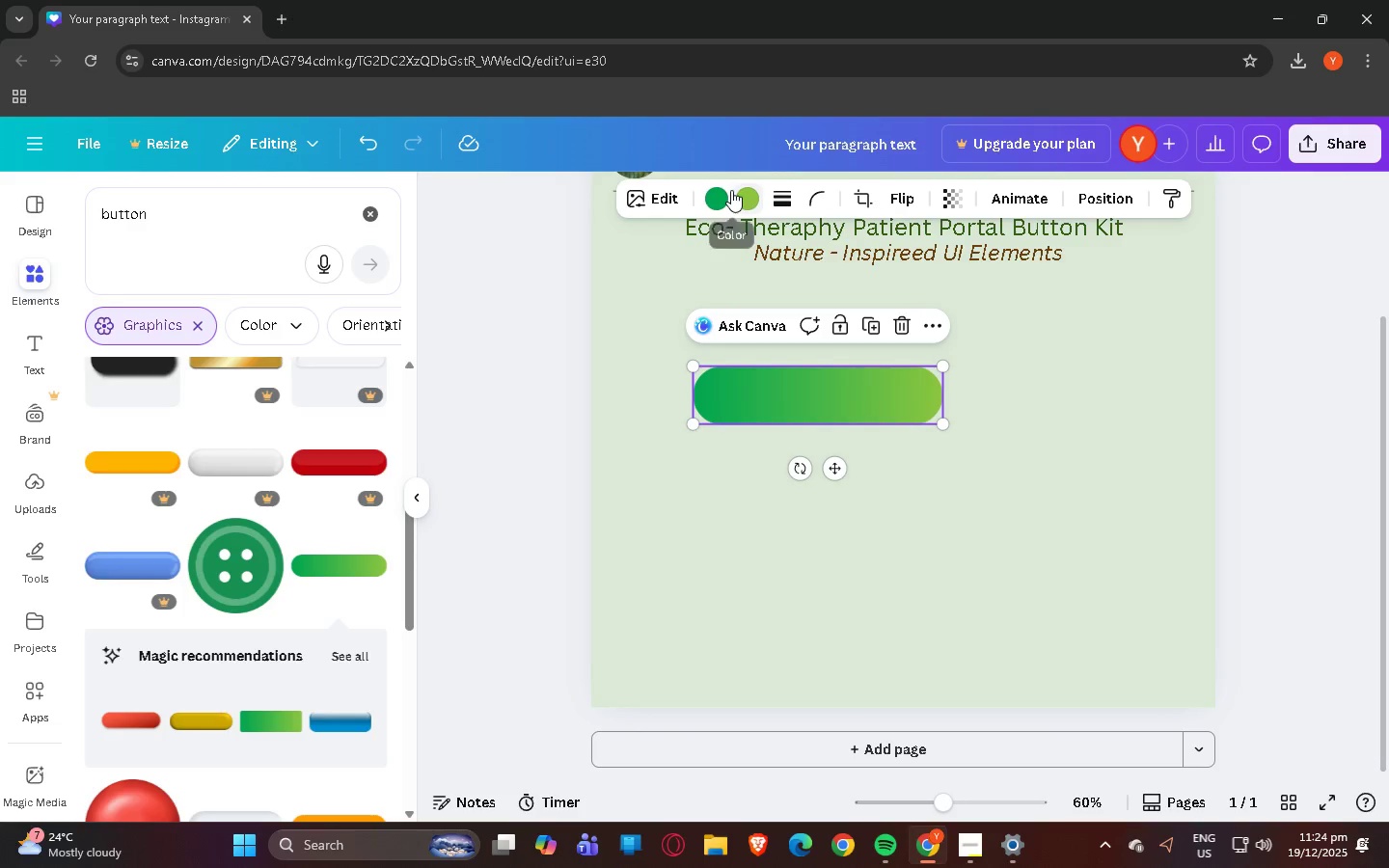 
left_click([718, 197])
 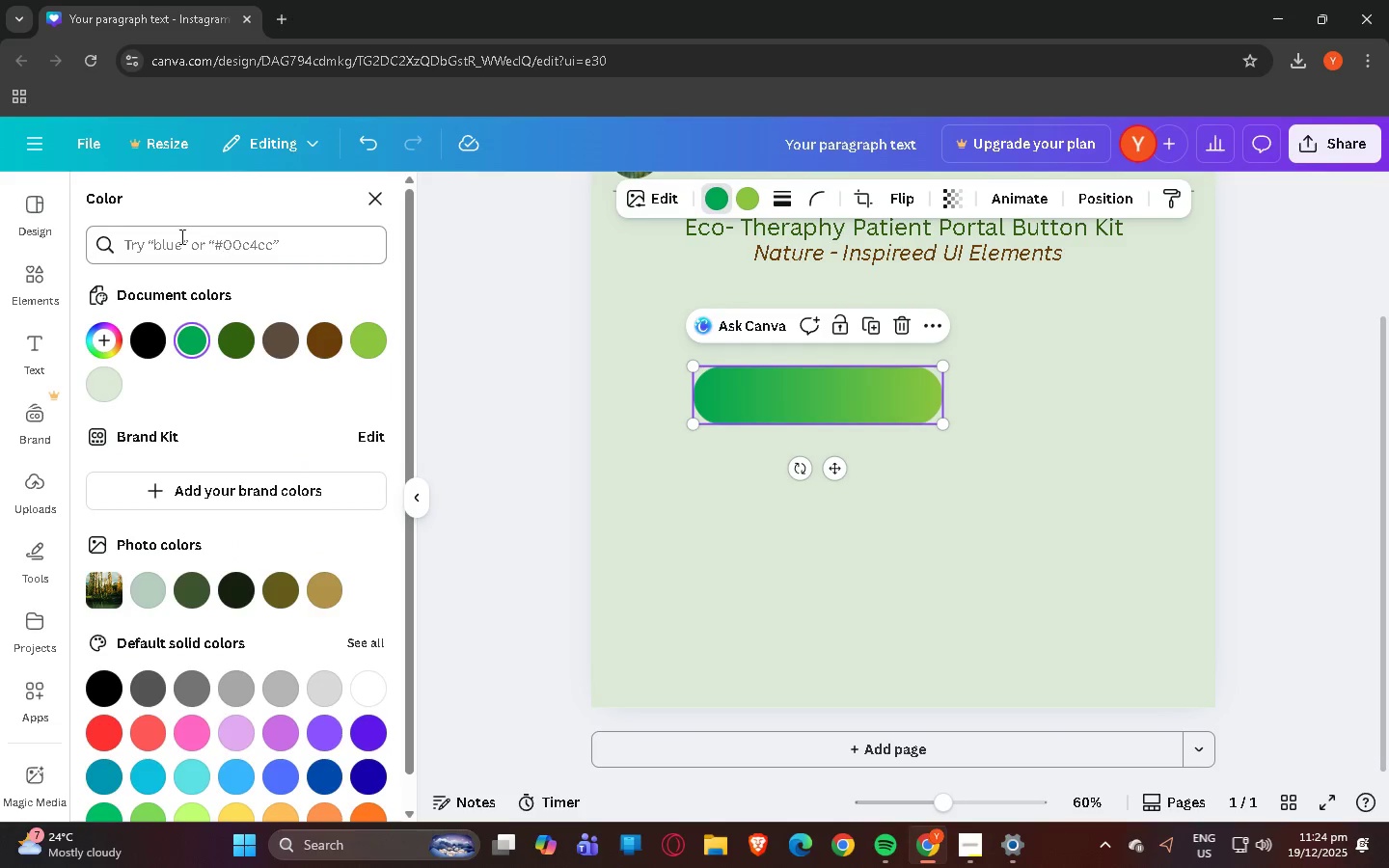 
left_click([170, 233])
 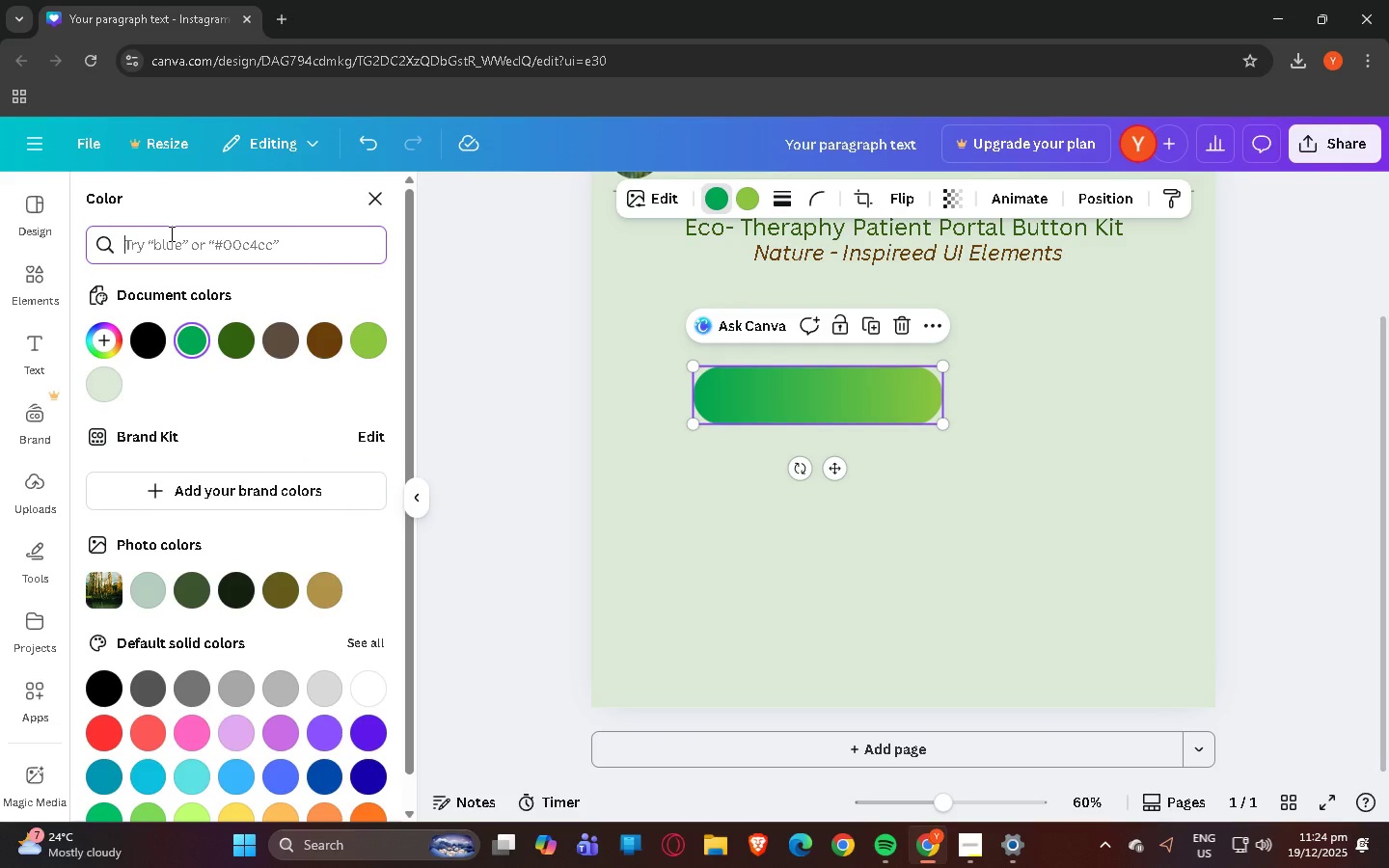 
type(#3e6b5b)
key(Backspace)
key(Backspace)
type(4n)
key(Backspace)
type(b)
 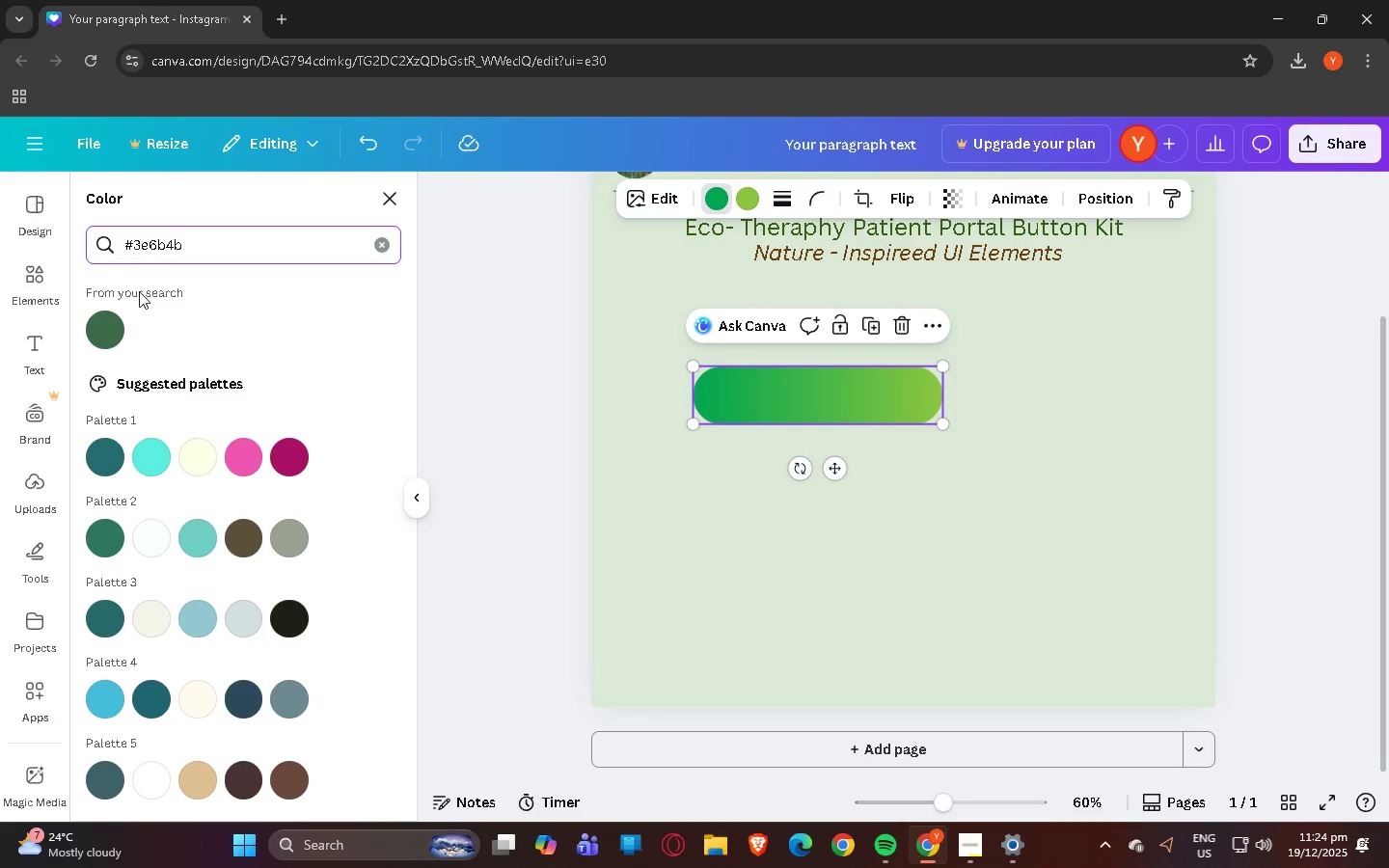 
left_click([100, 341])
 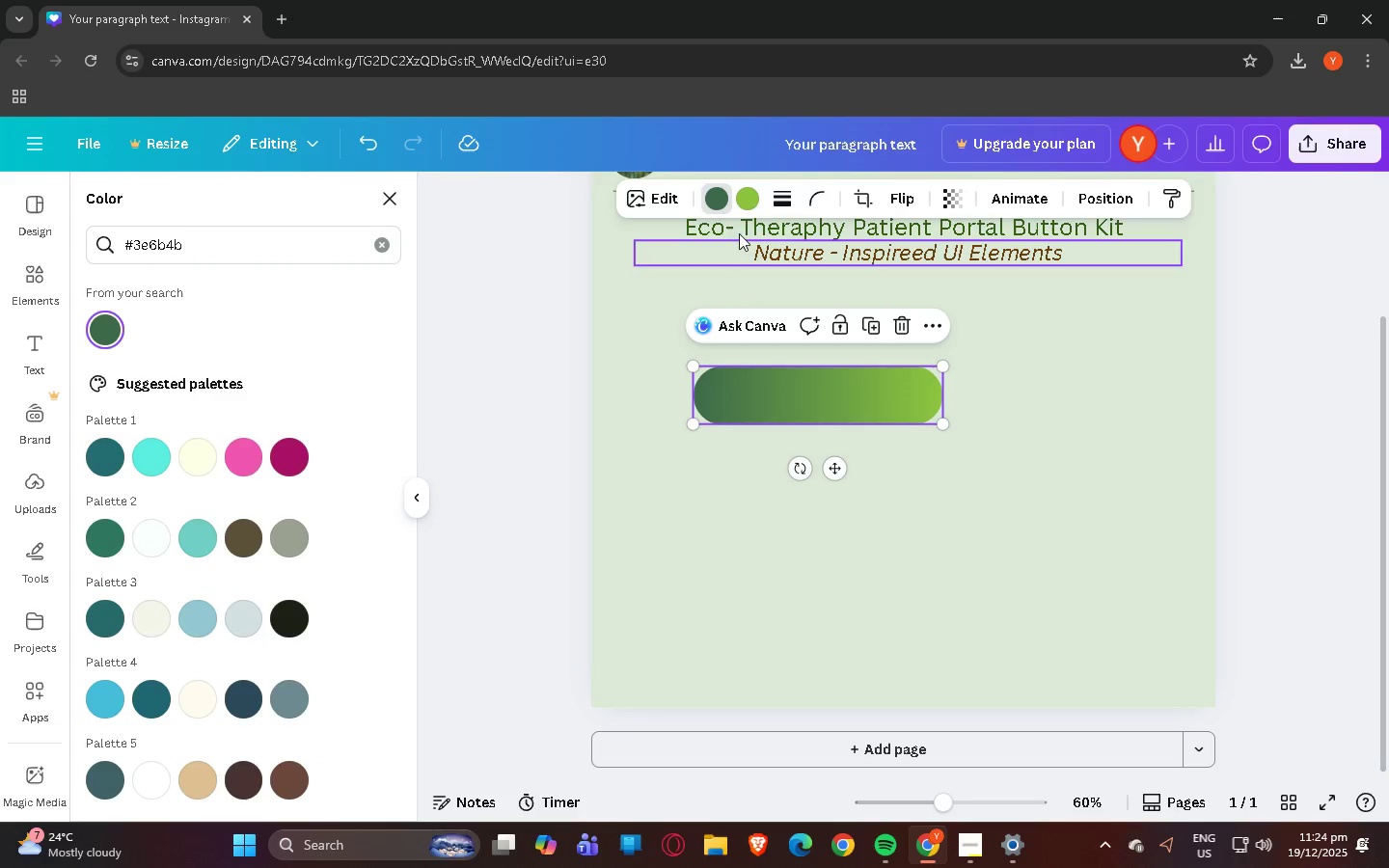 
left_click([754, 206])
 